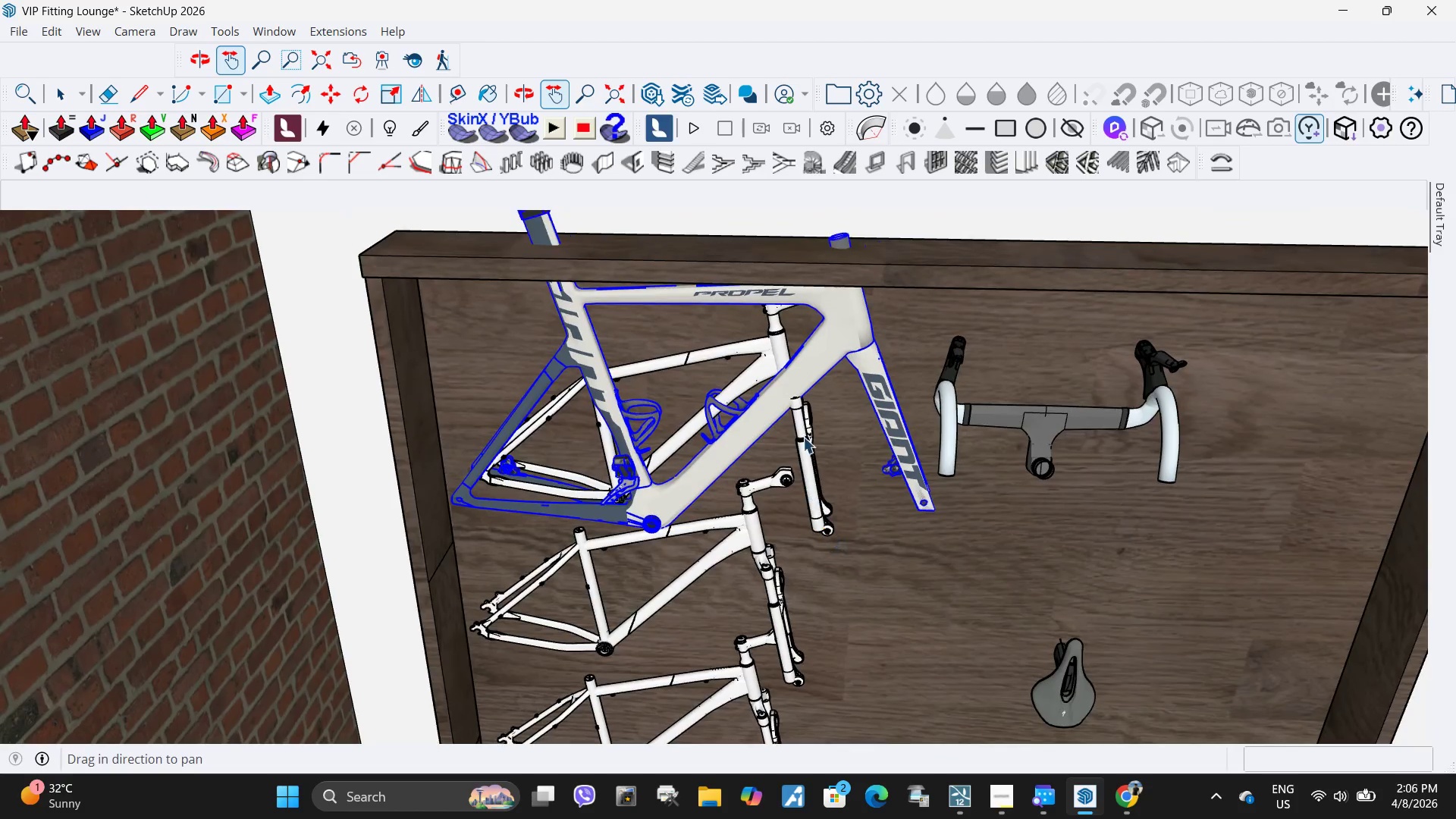 
key(Space)
 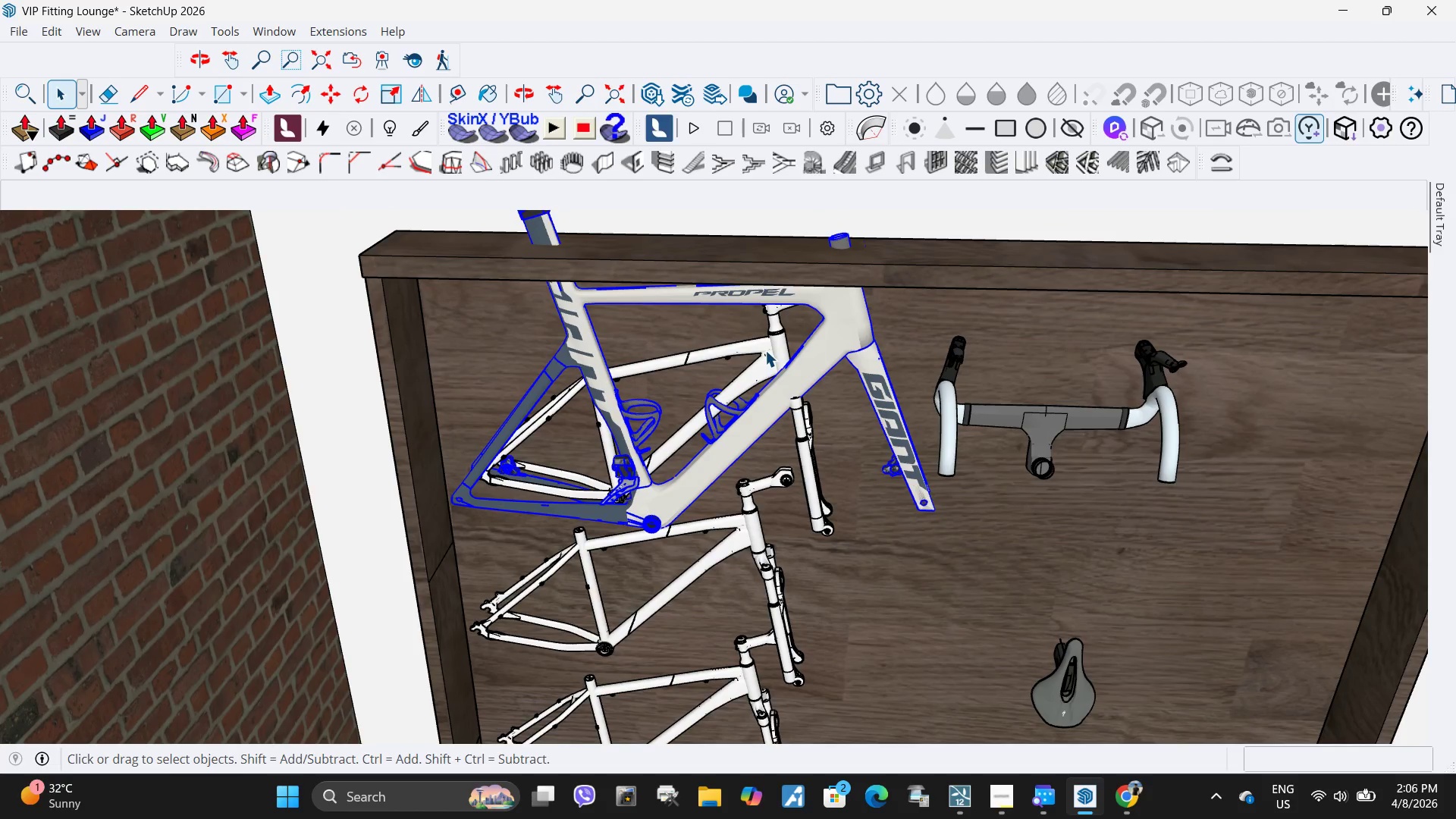 
left_click([763, 350])
 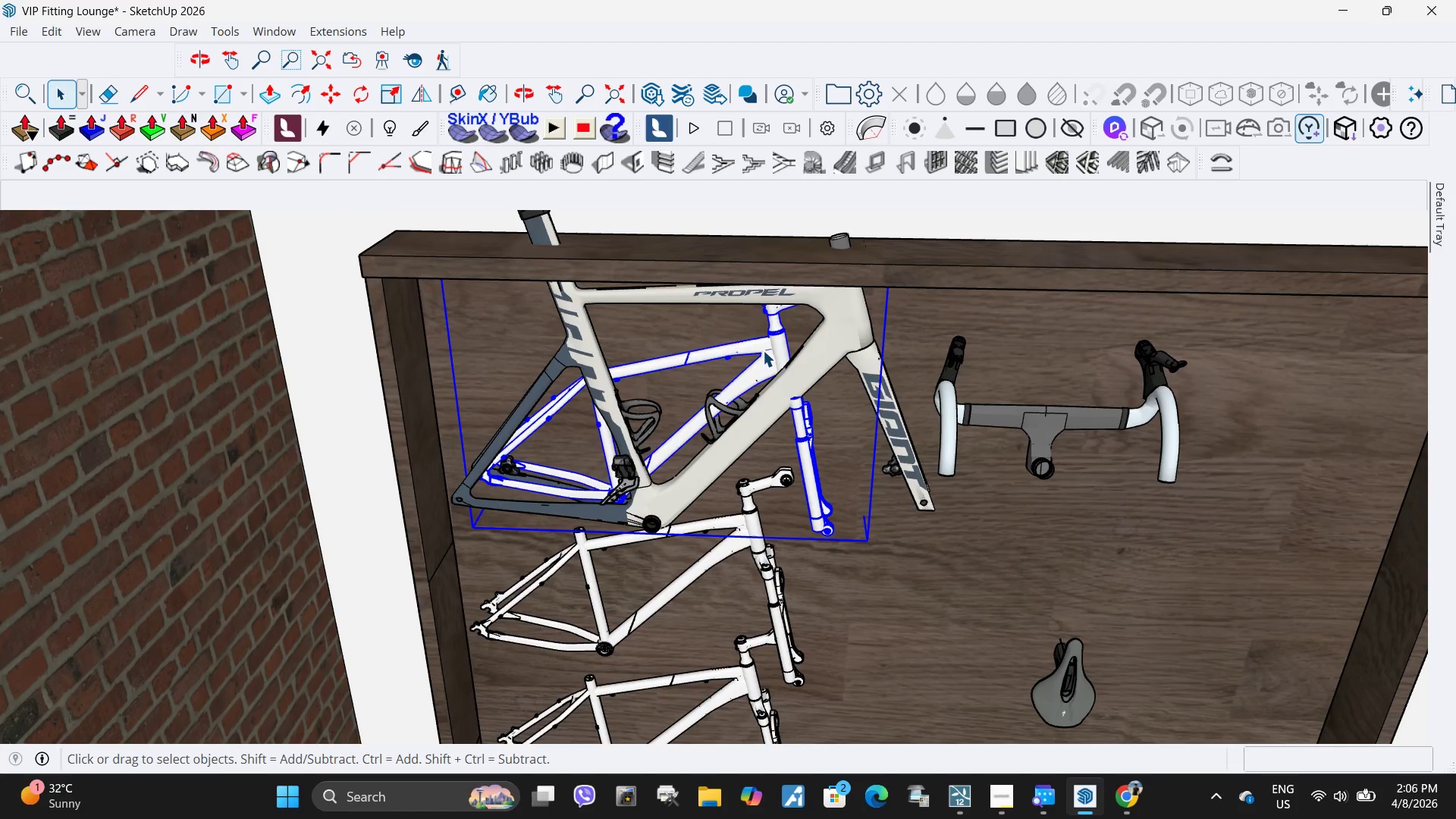 
key(Delete)
 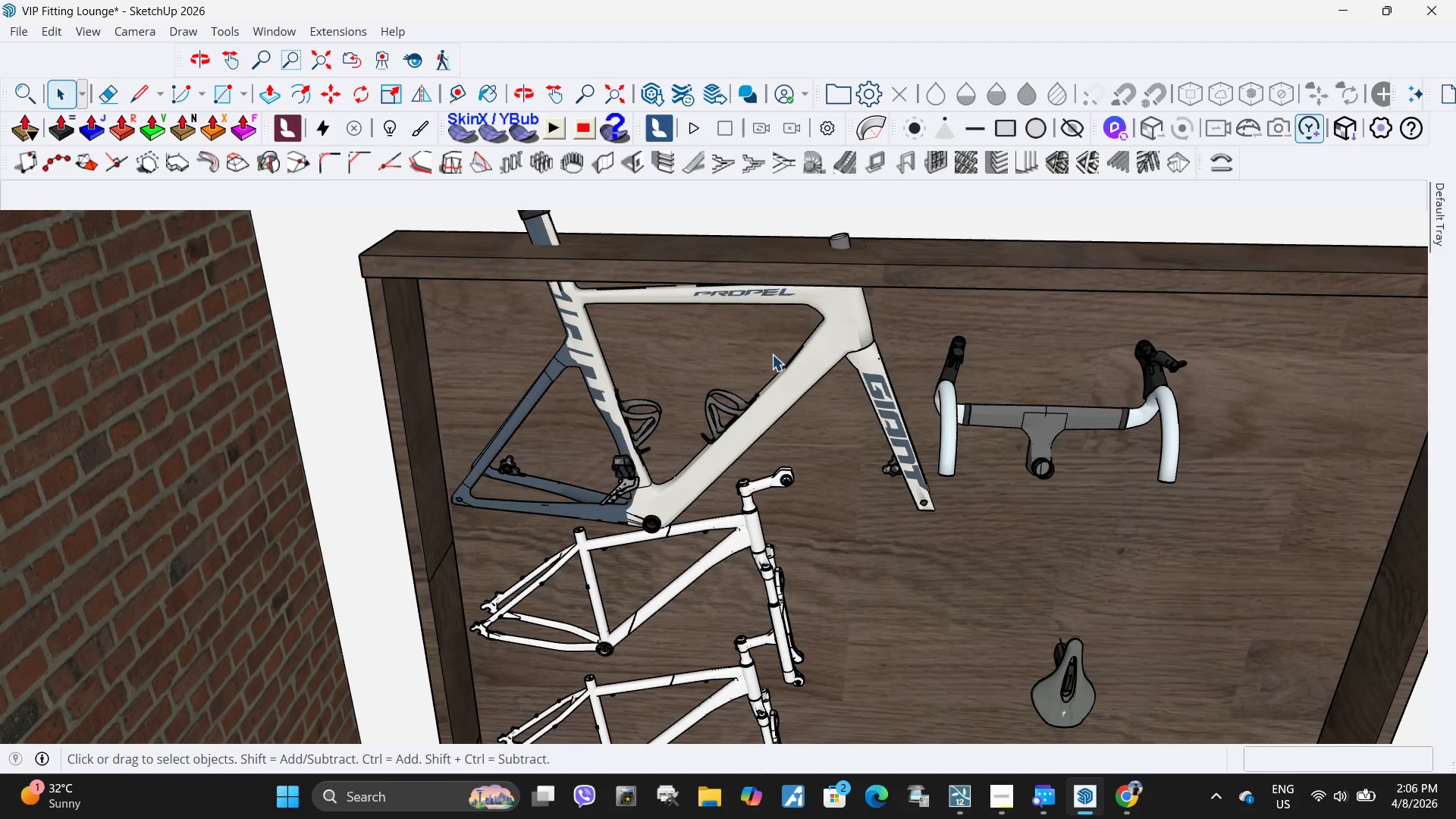 
scroll: coordinate [770, 353], scroll_direction: down, amount: 3.0
 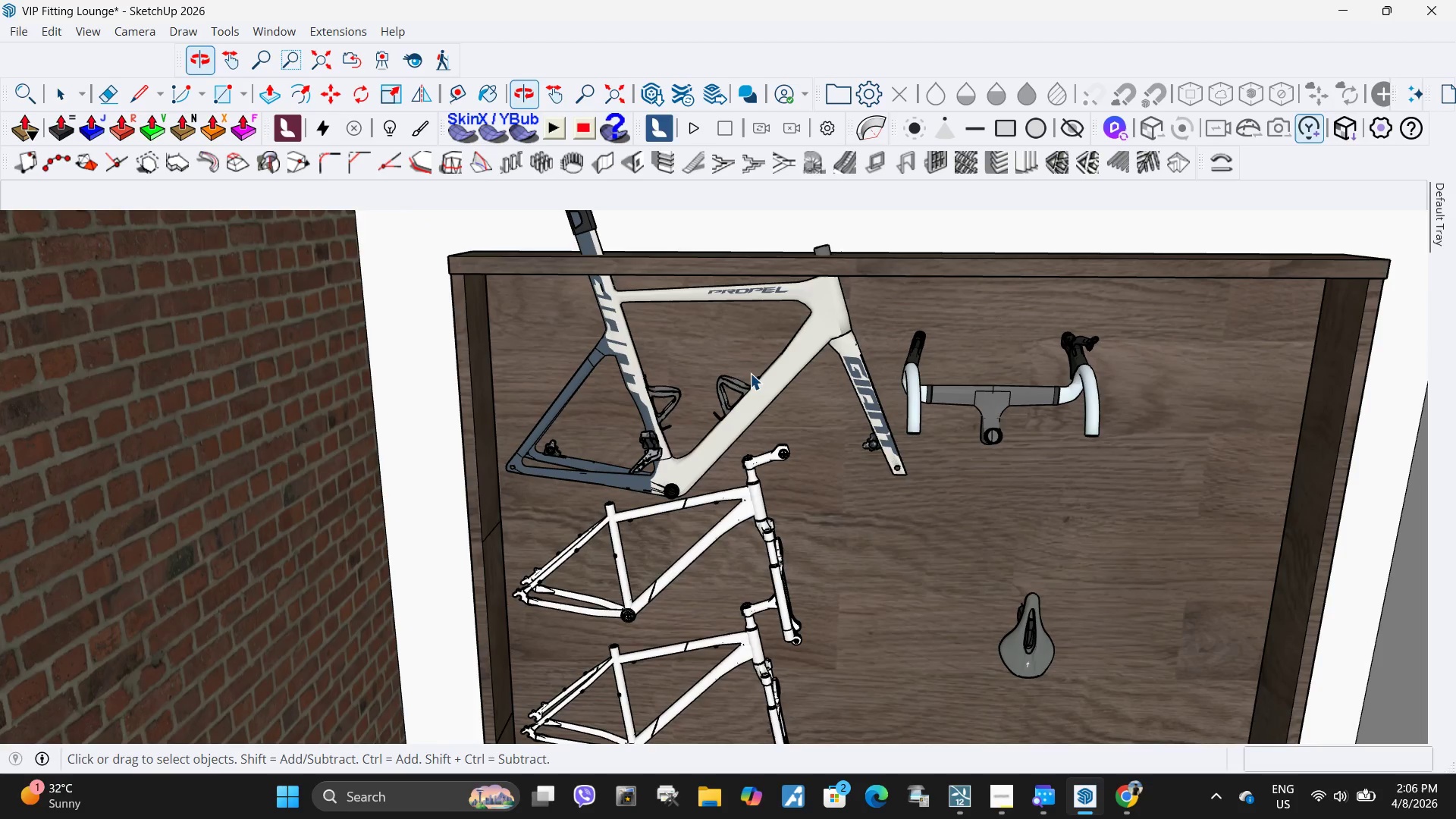 
left_click([766, 381])
 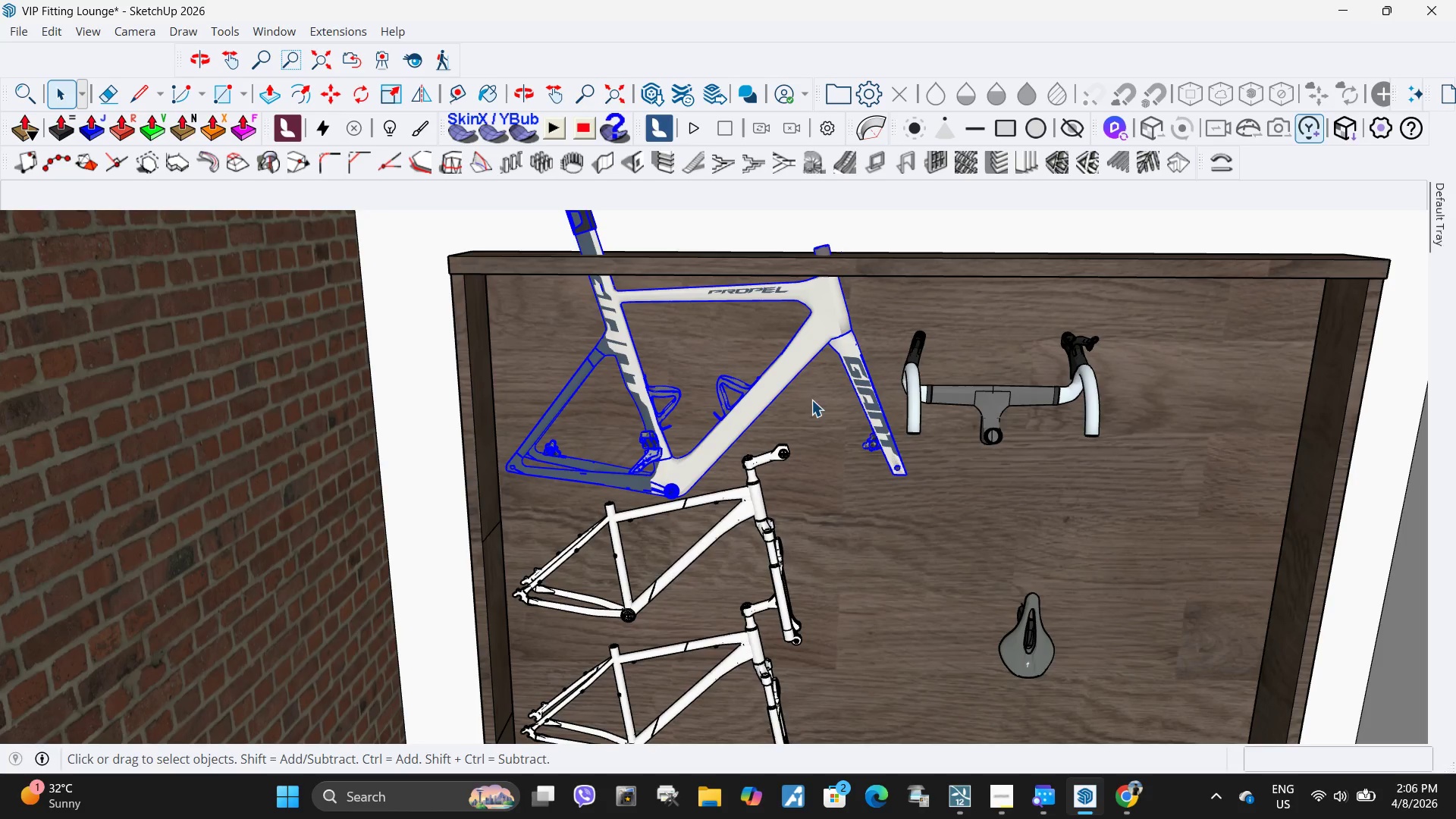 
key(M)
 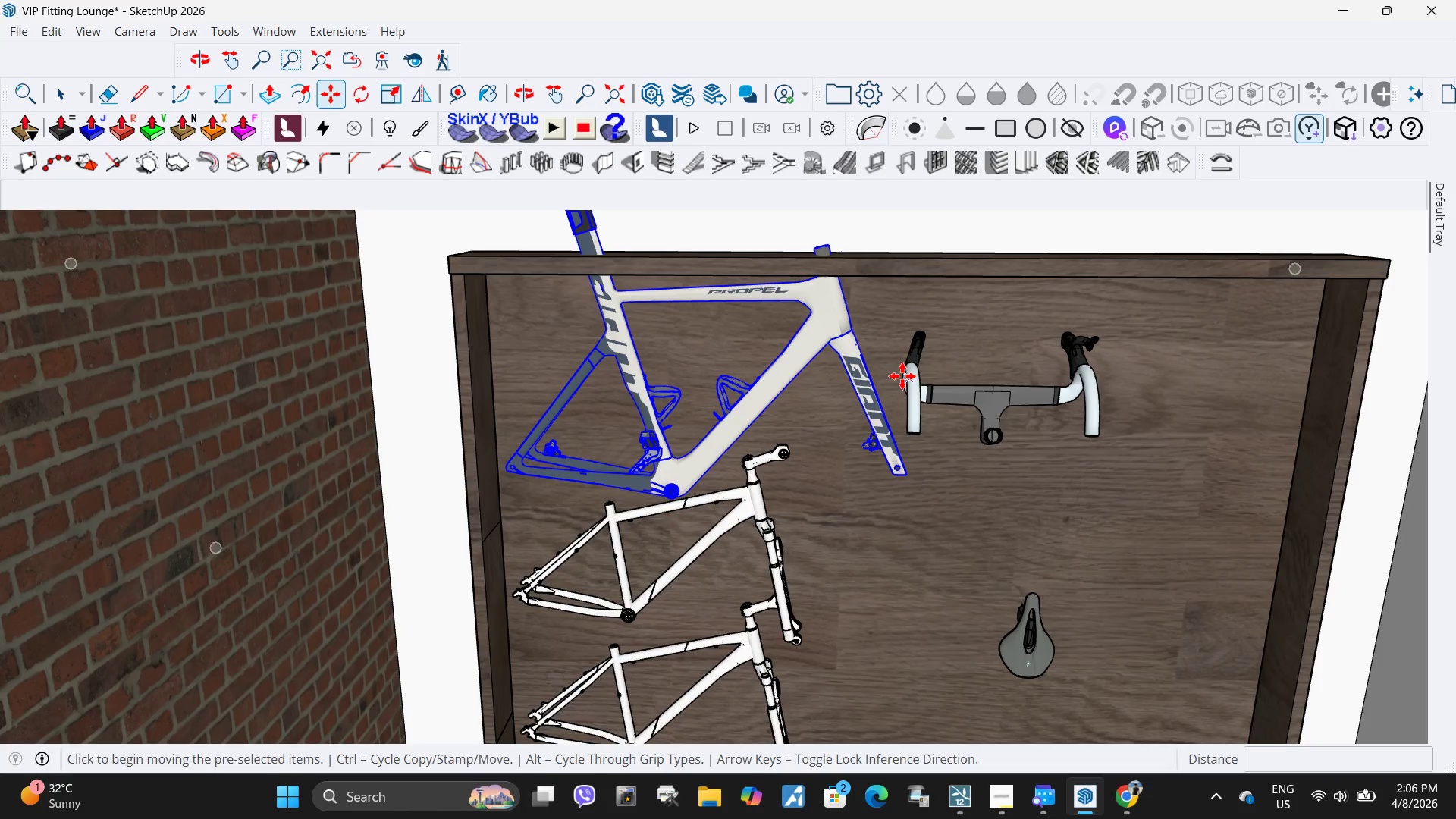 
double_click([902, 376])
 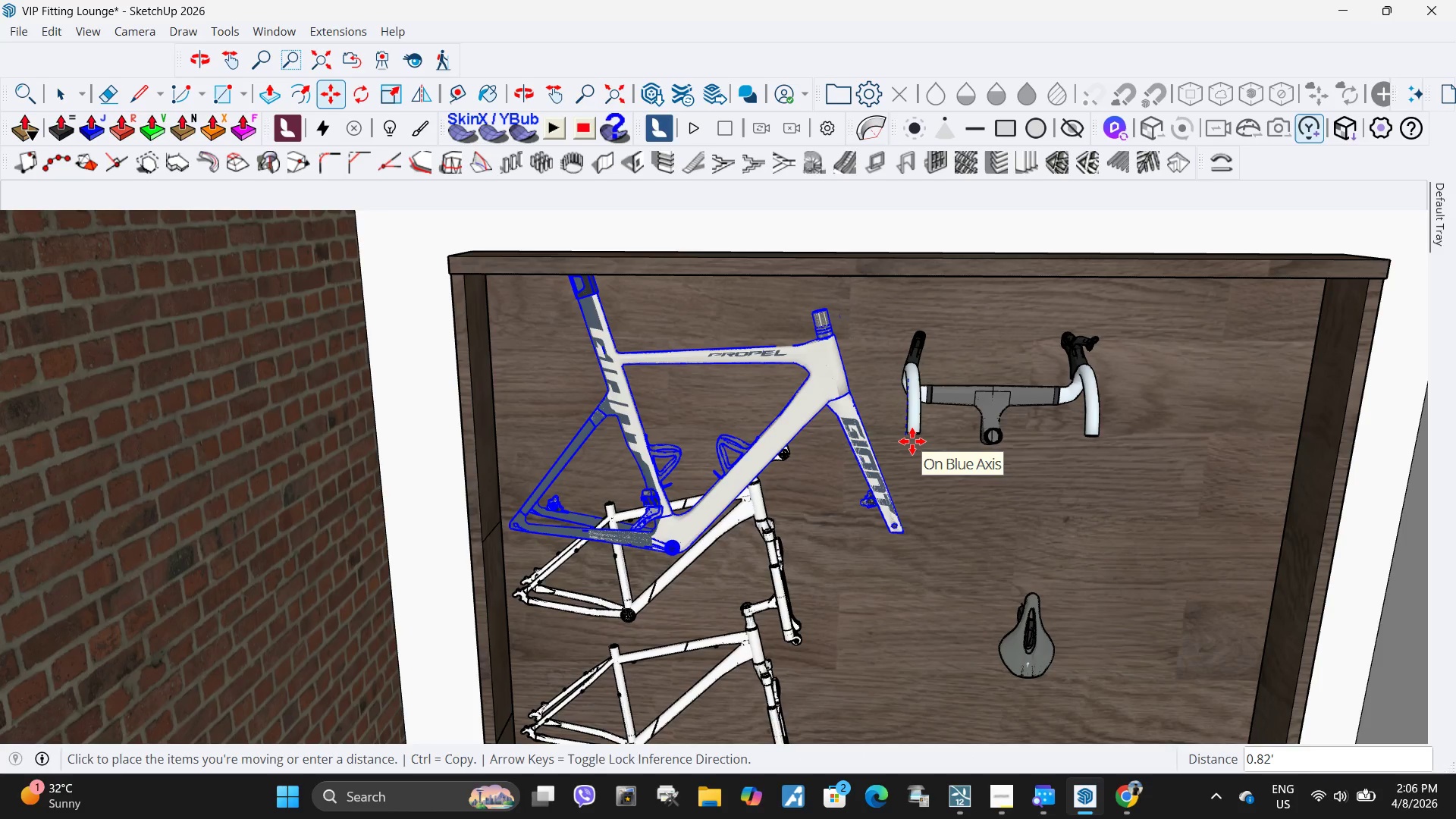 
left_click([912, 441])
 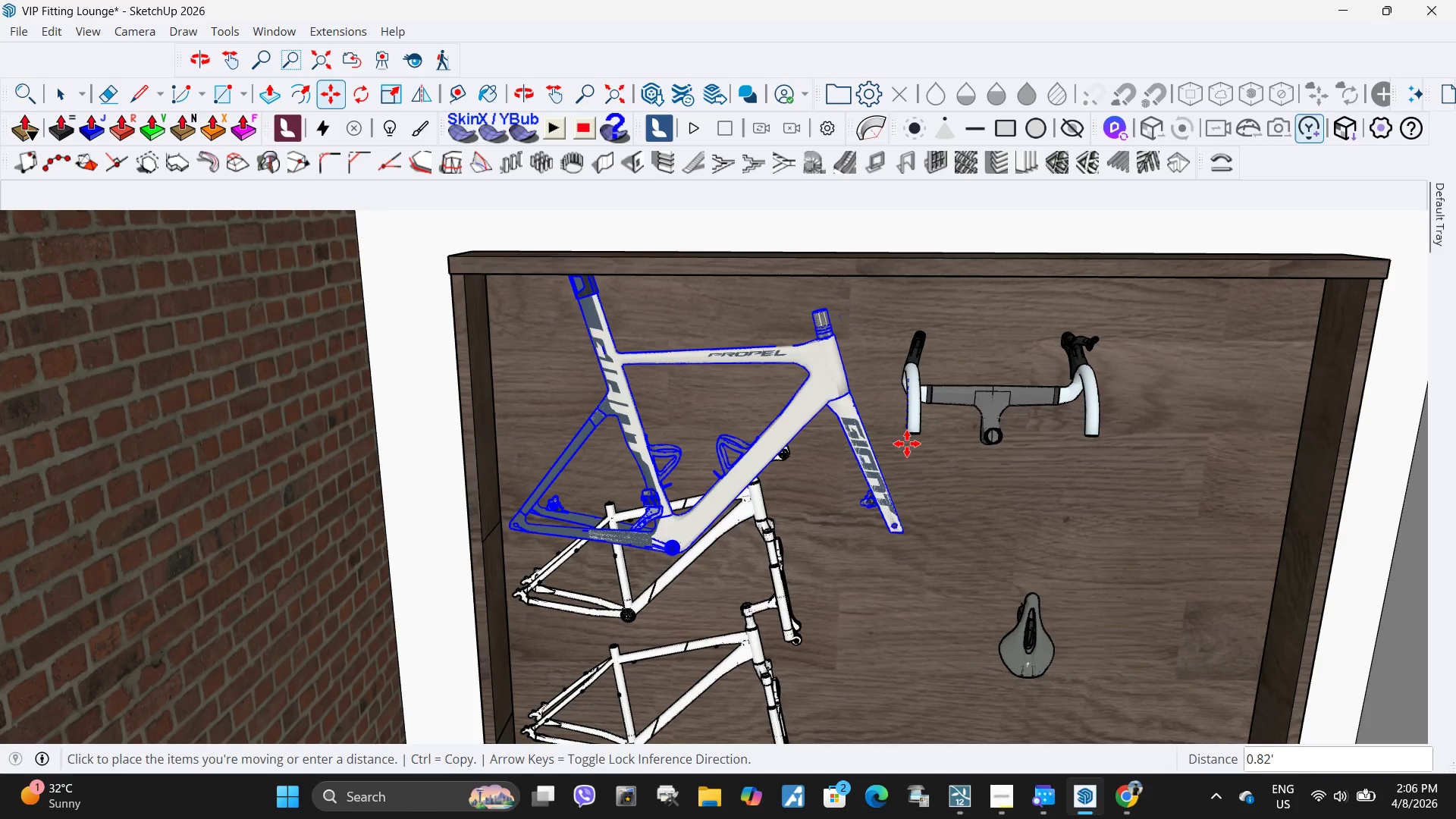 
key(Space)
 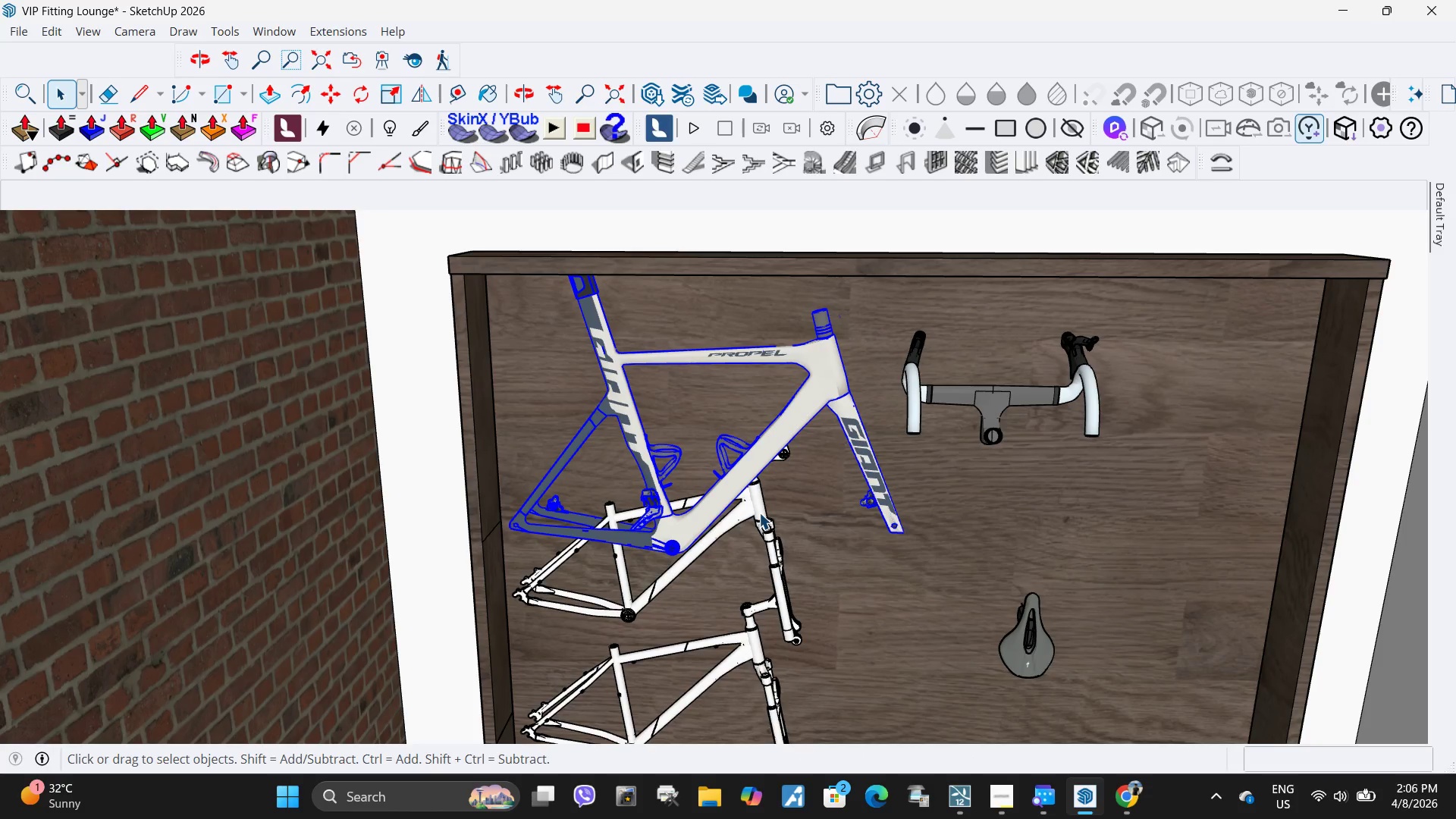 
left_click([759, 513])
 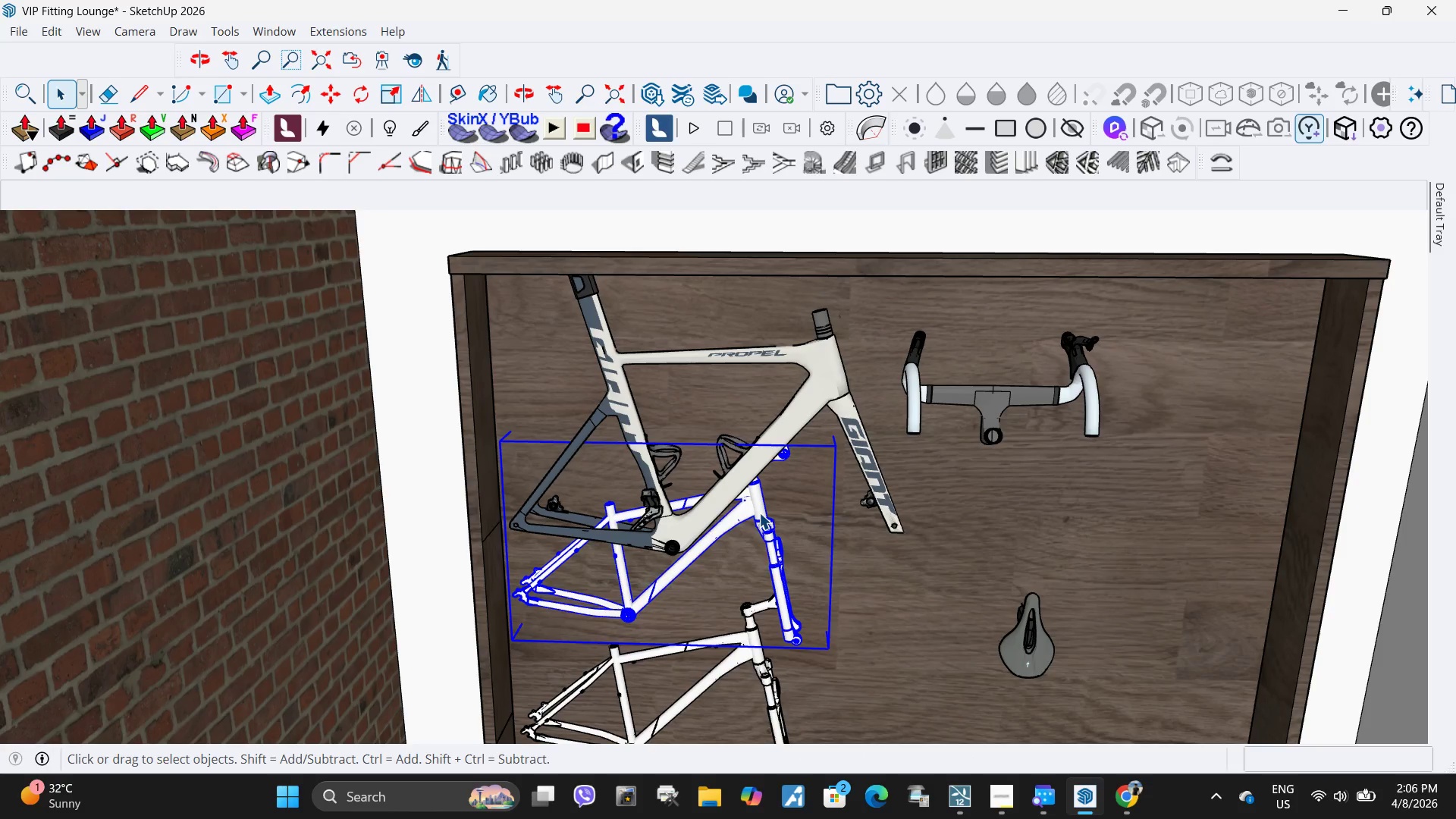 
key(Delete)
 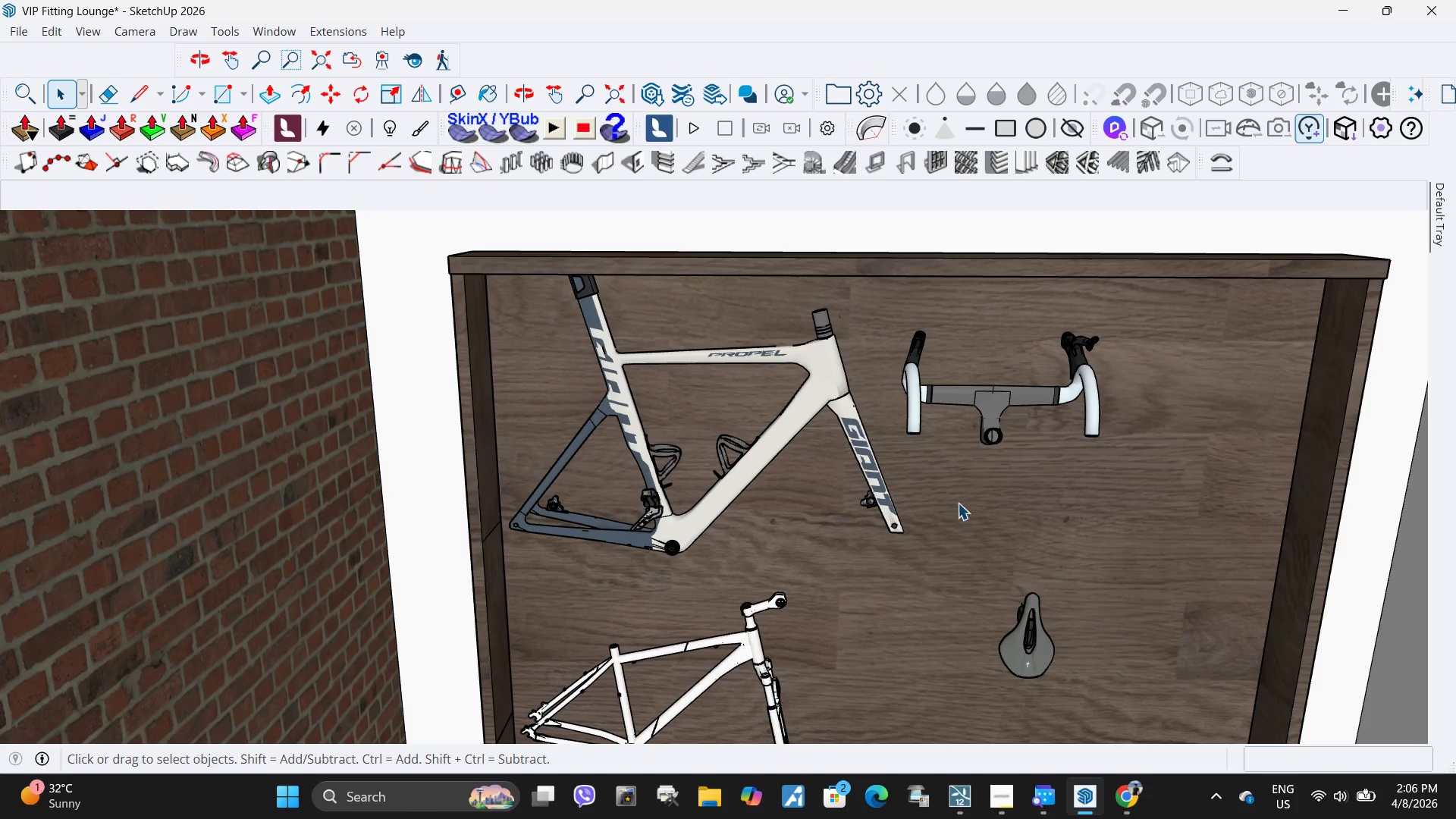 
scroll: coordinate [780, 488], scroll_direction: down, amount: 10.0
 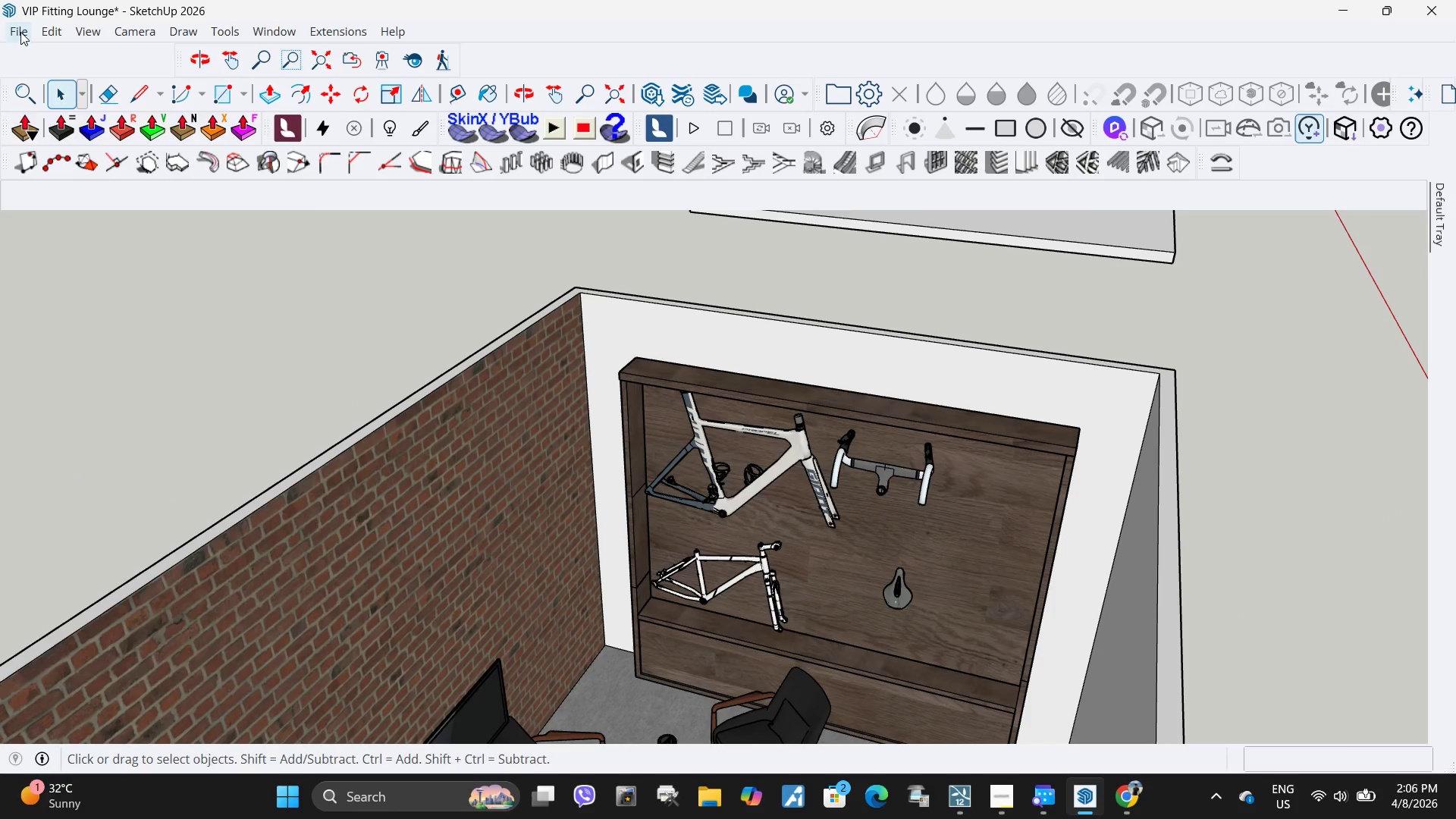 
left_click([20, 32])
 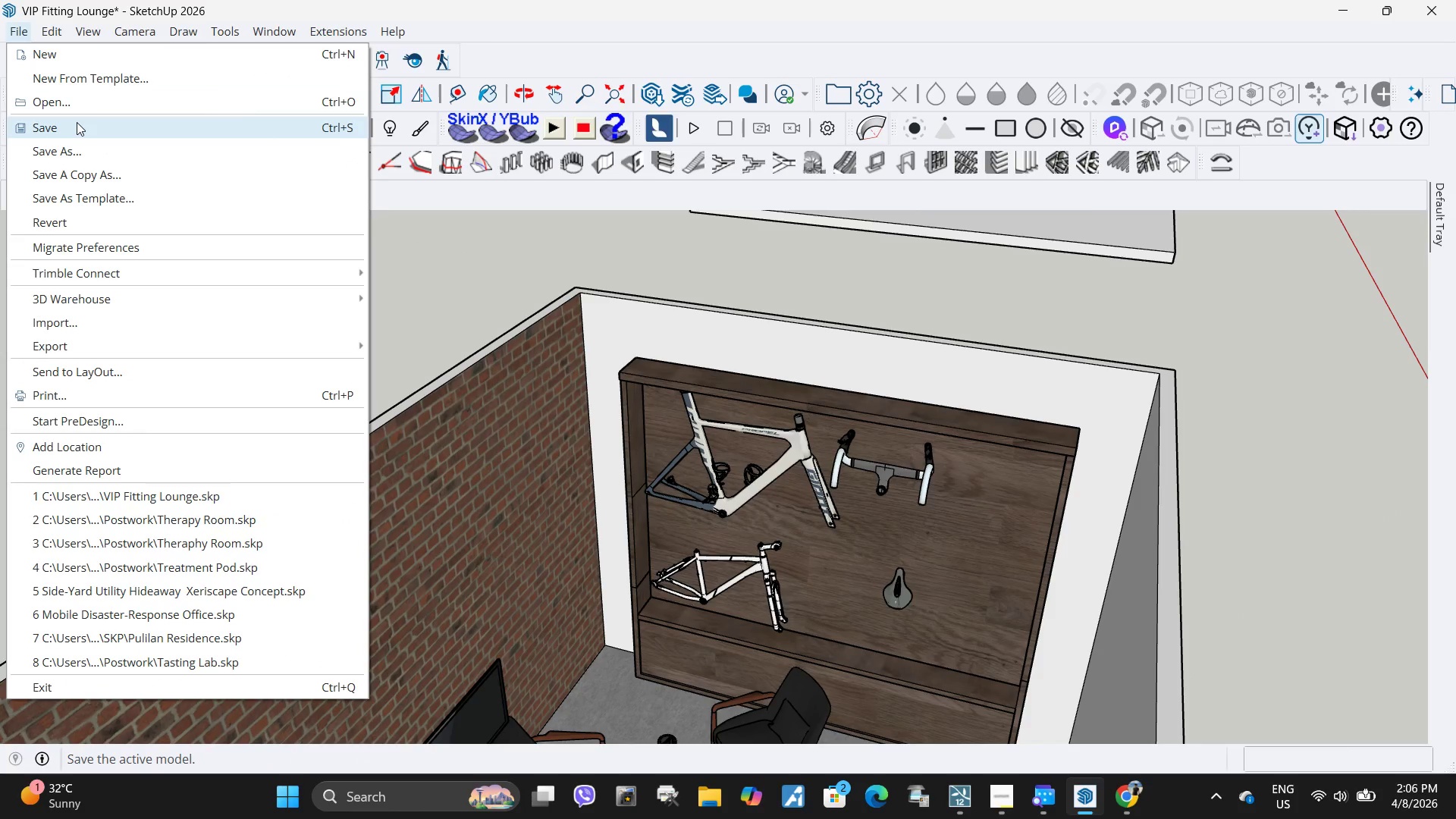 
left_click([77, 122])
 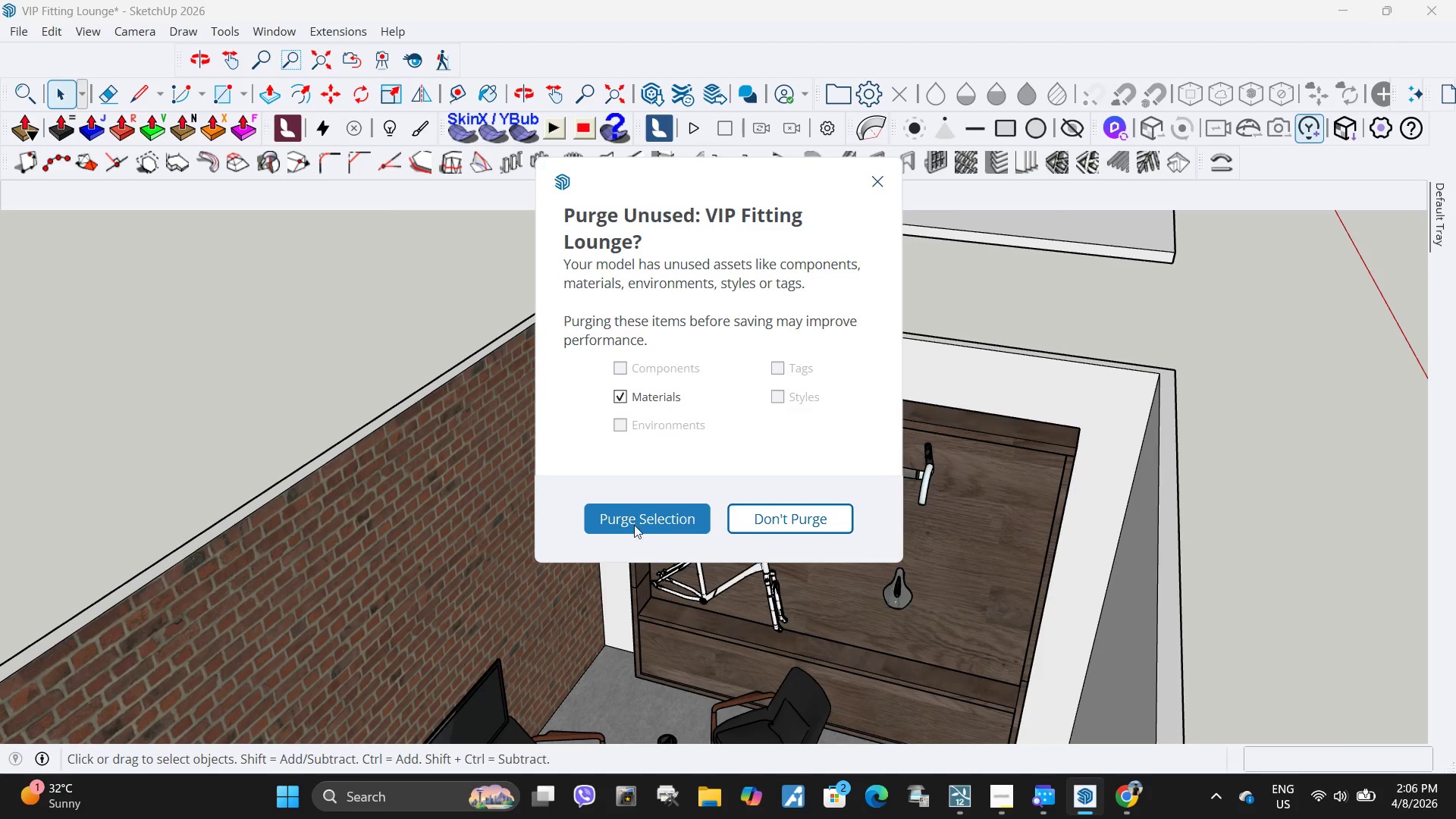 
left_click([638, 522])
 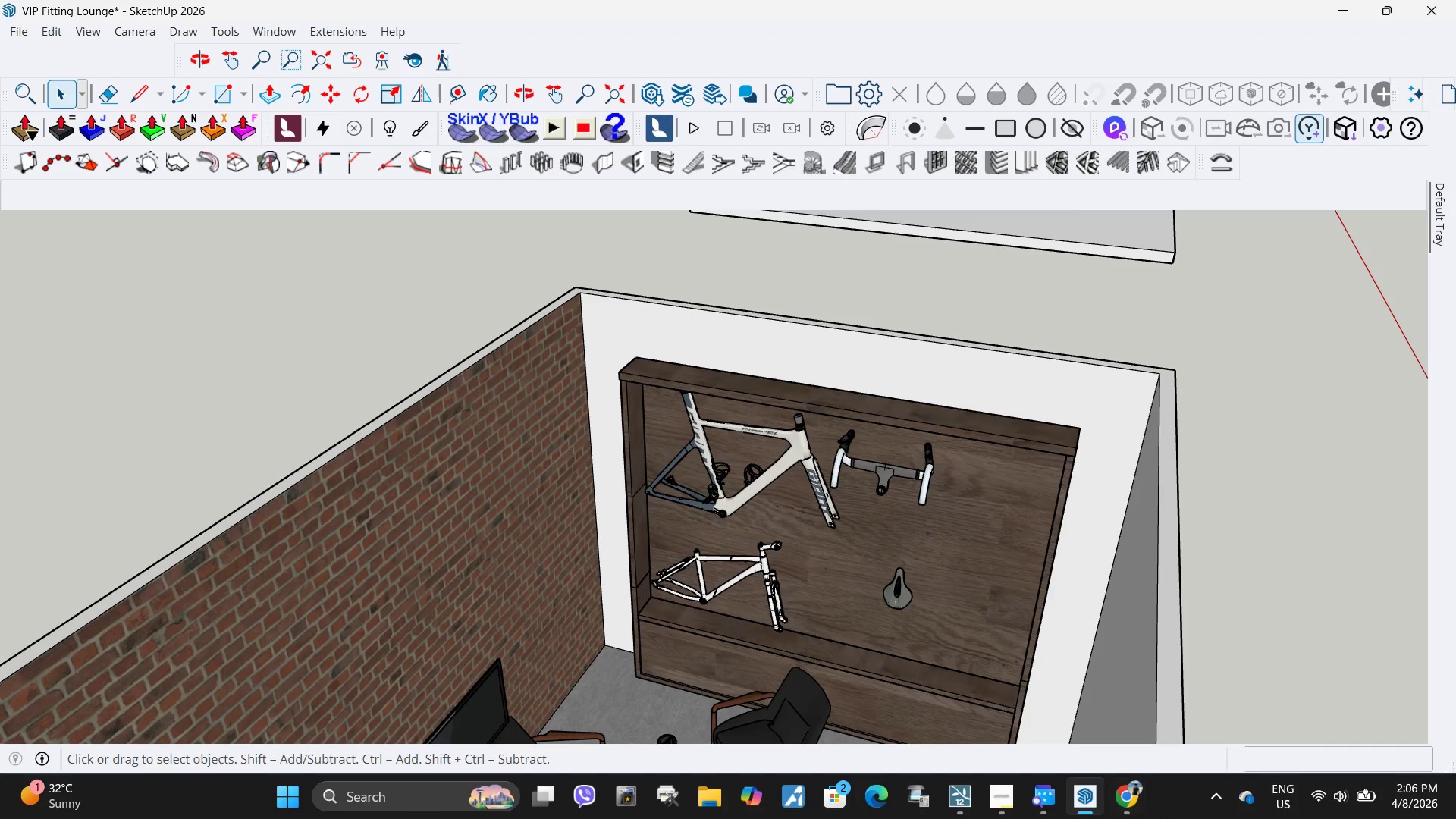 
left_click([1134, 811])
 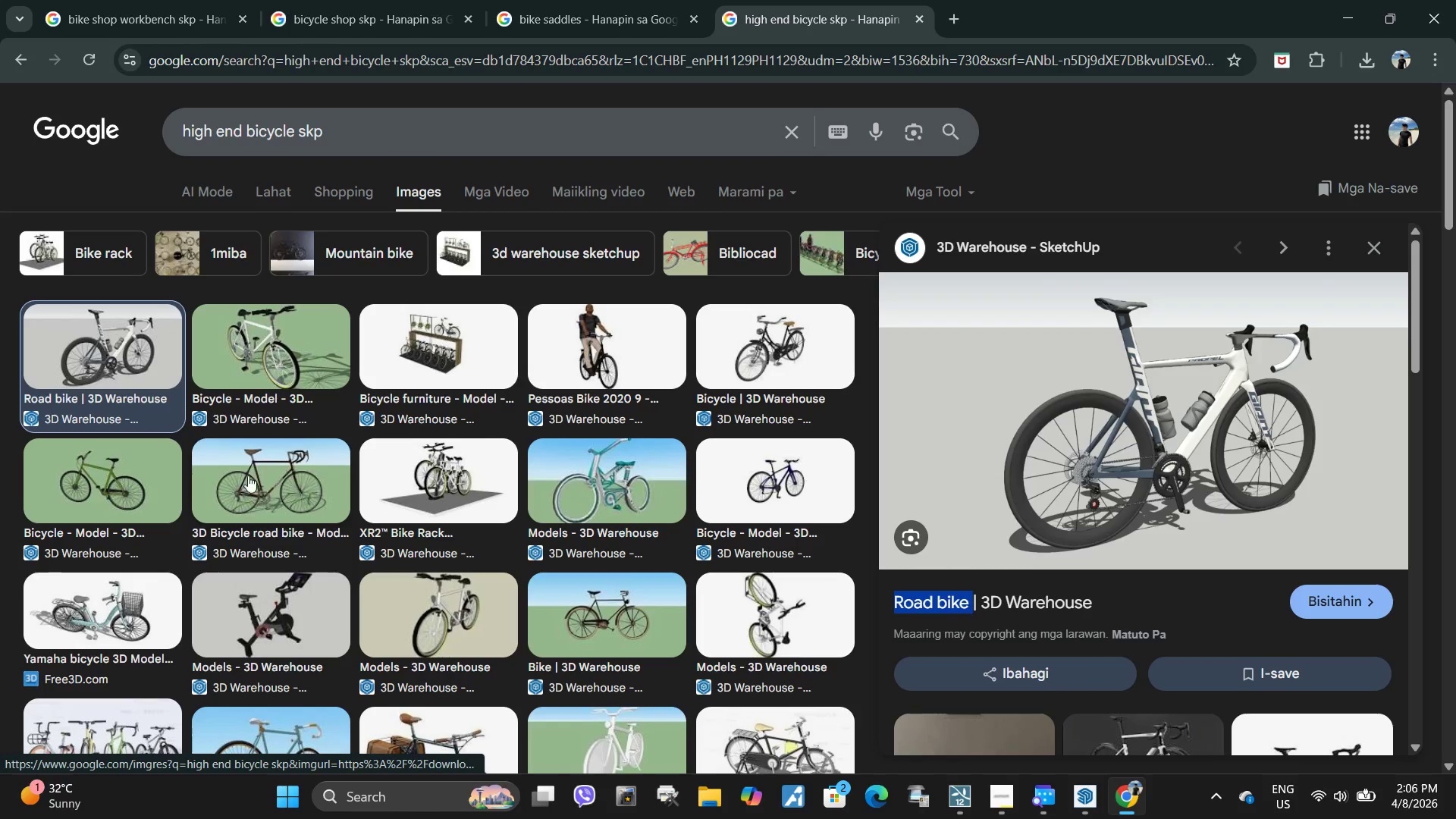 
wait(5.73)
 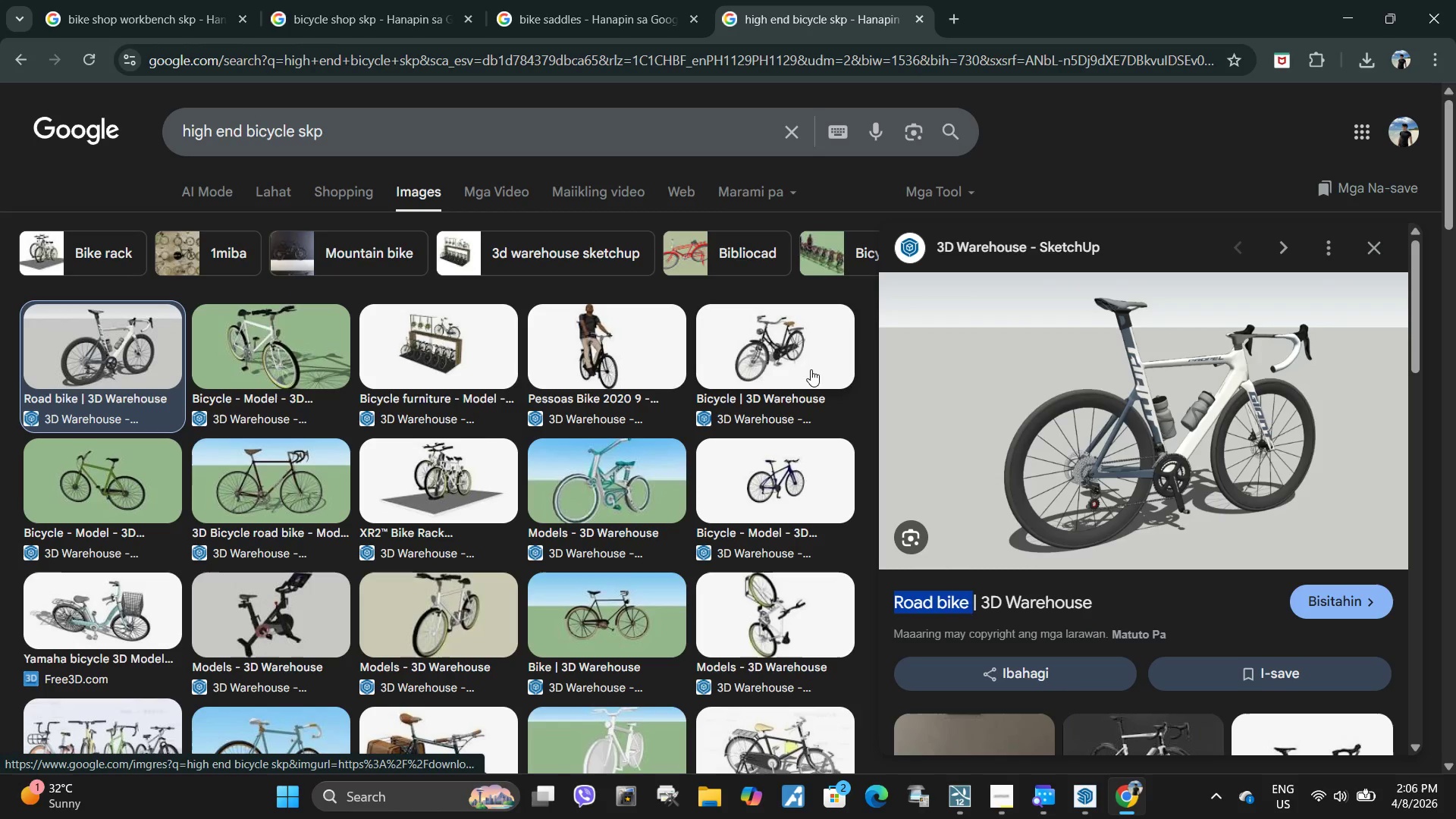 
scroll: coordinate [388, 492], scroll_direction: down, amount: 1.0
 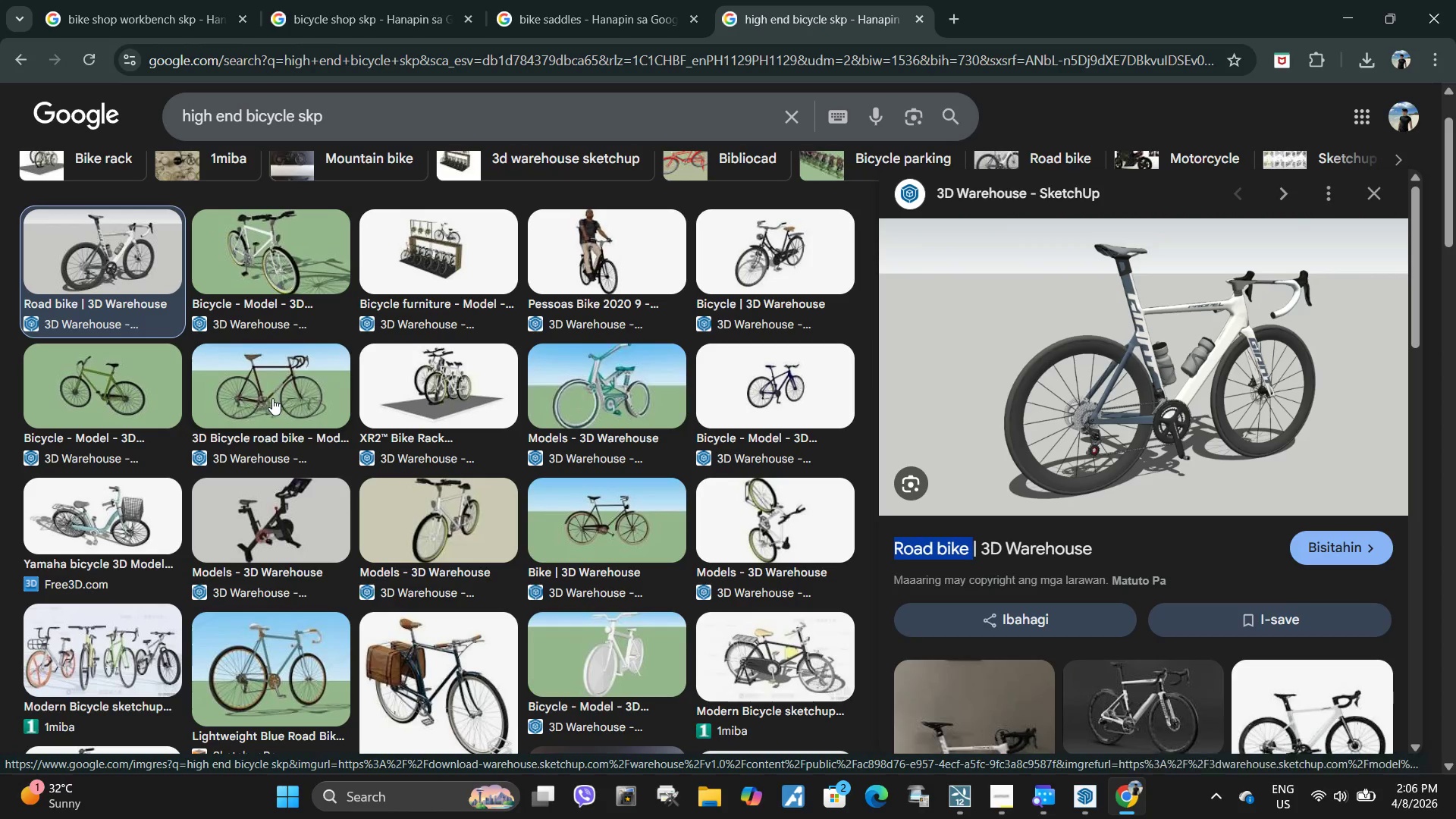 
left_click([279, 382])
 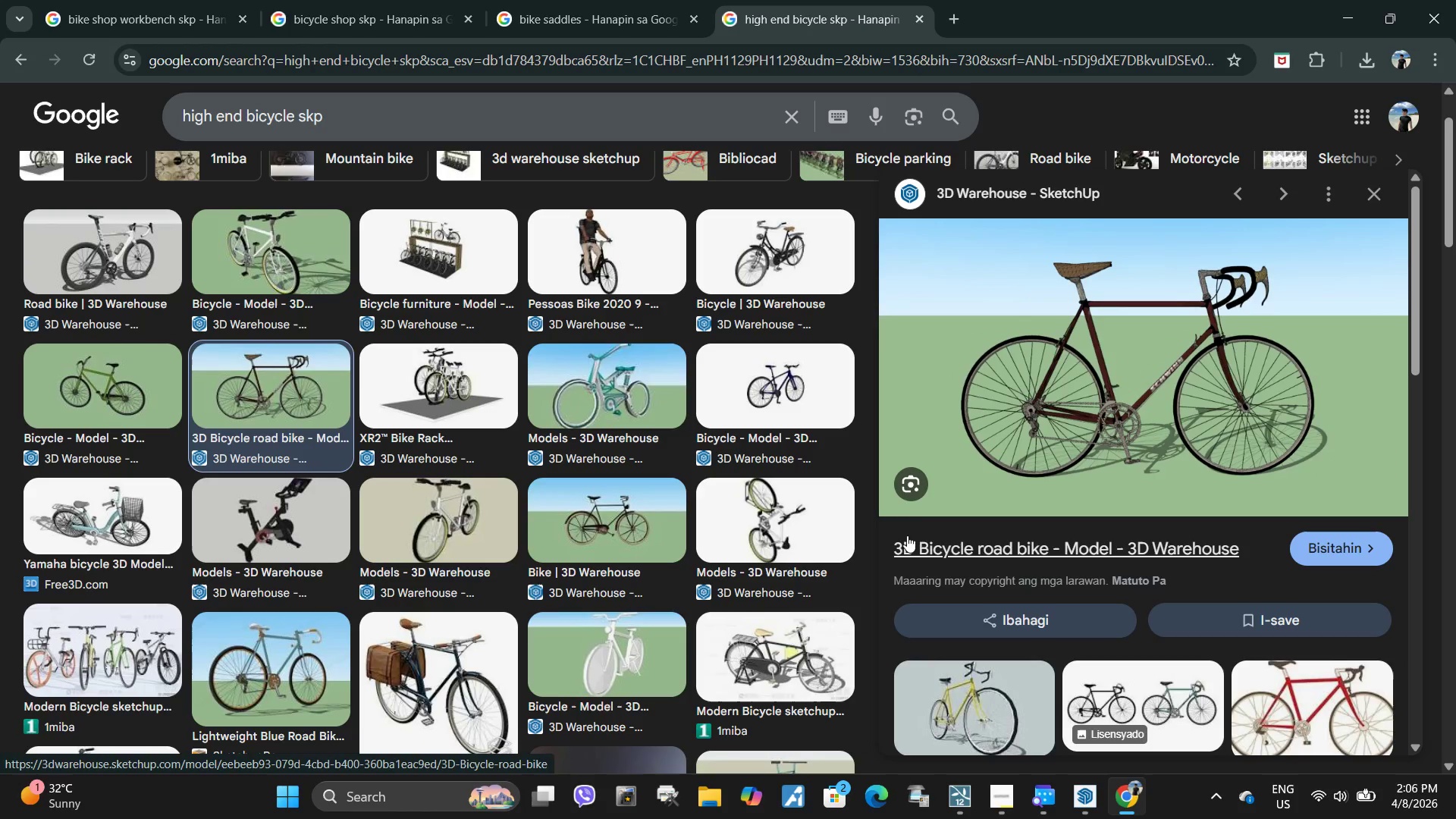 
left_click_drag(start_coordinate=[881, 536], to_coordinate=[1050, 533])
 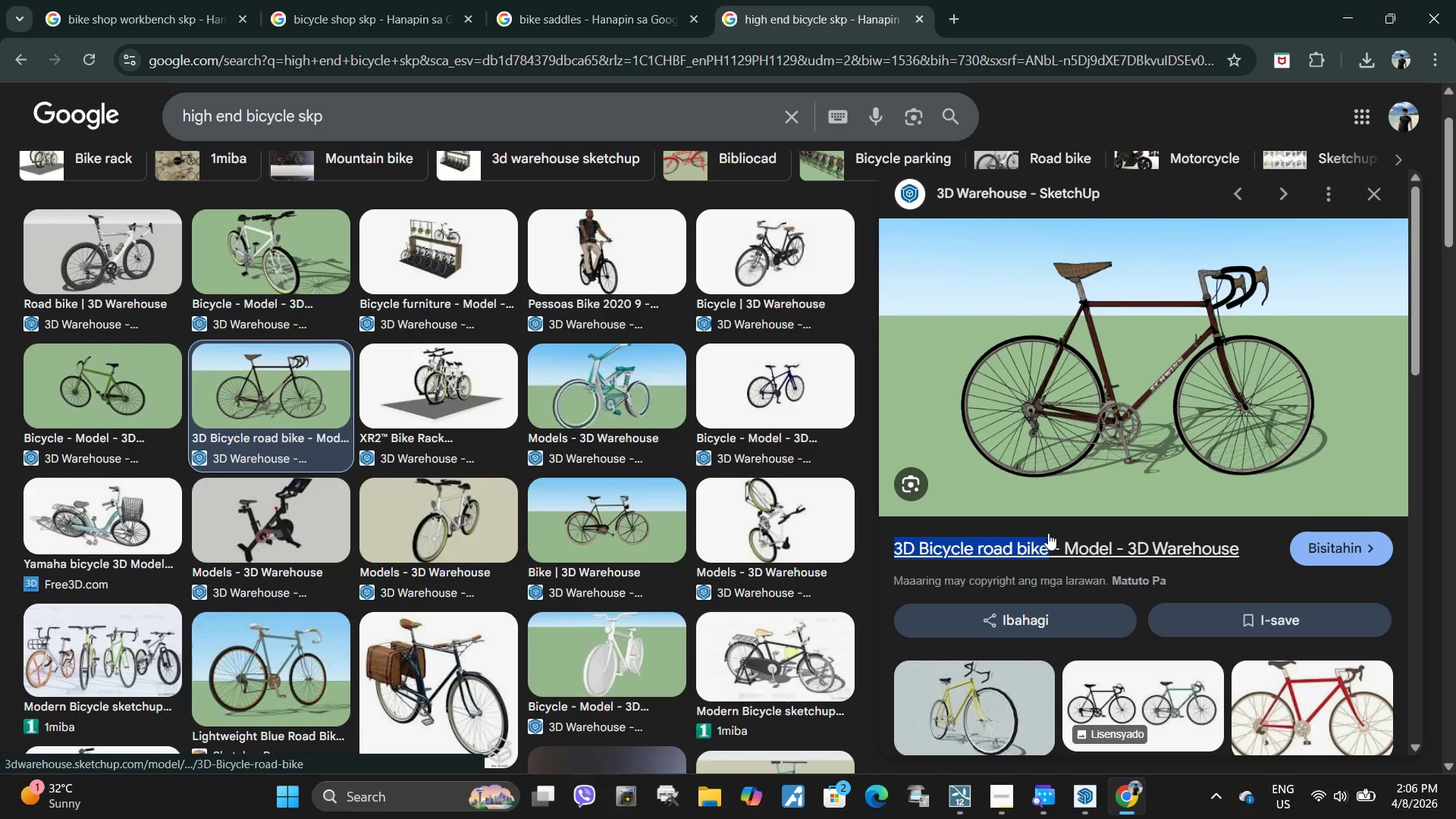 
key(Control+C)
 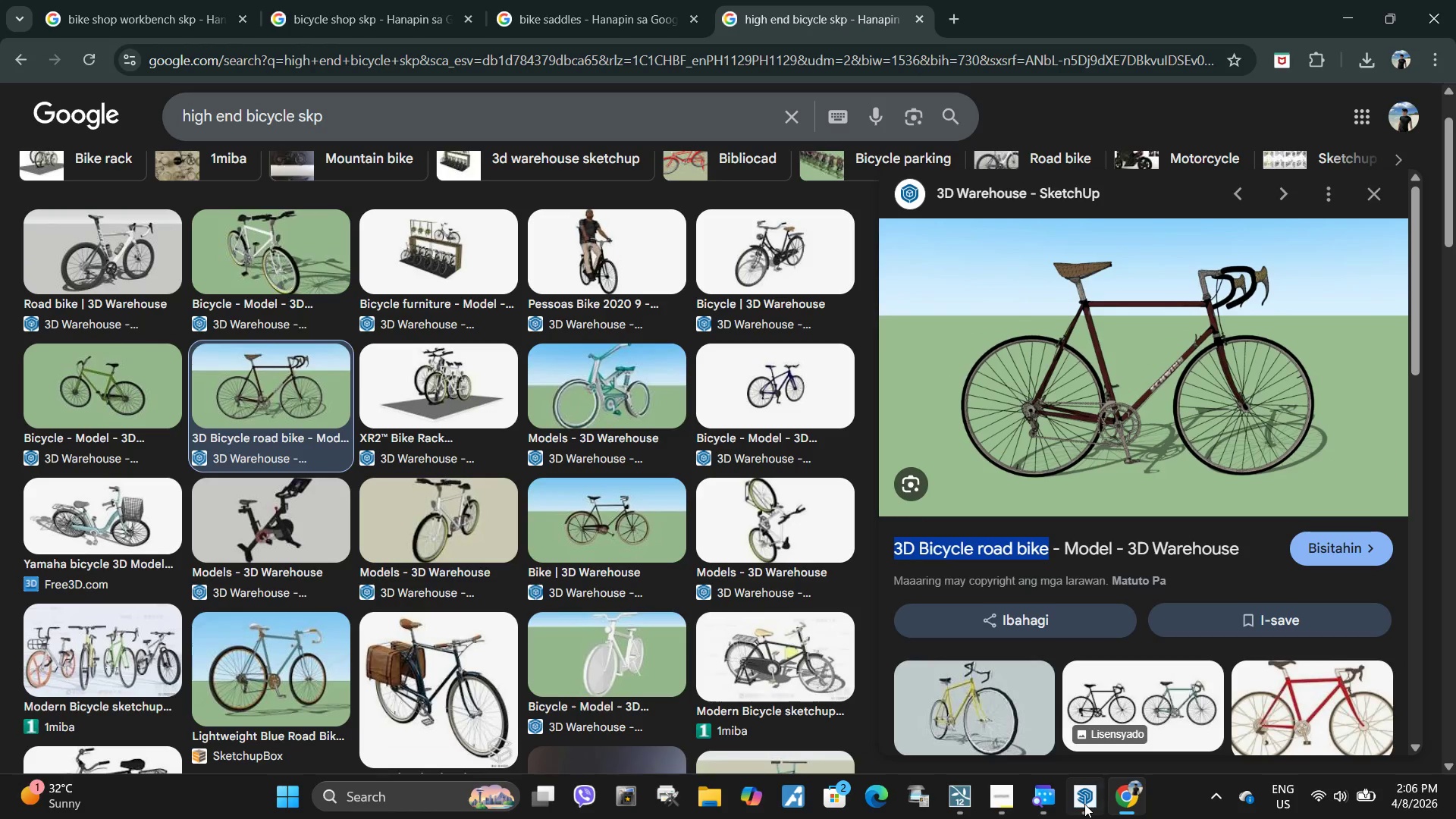 
left_click([1084, 804])
 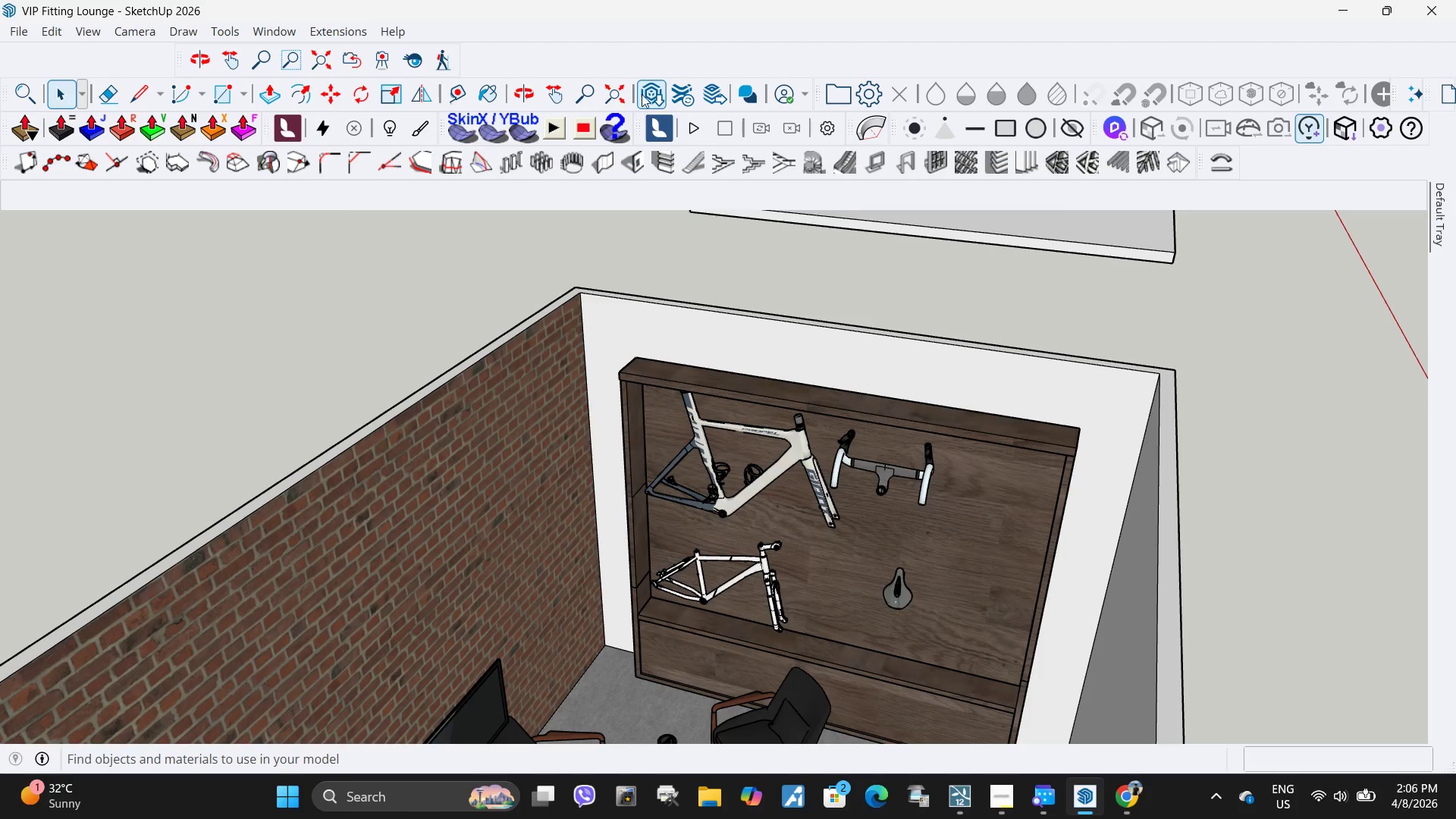 
left_click([649, 92])
 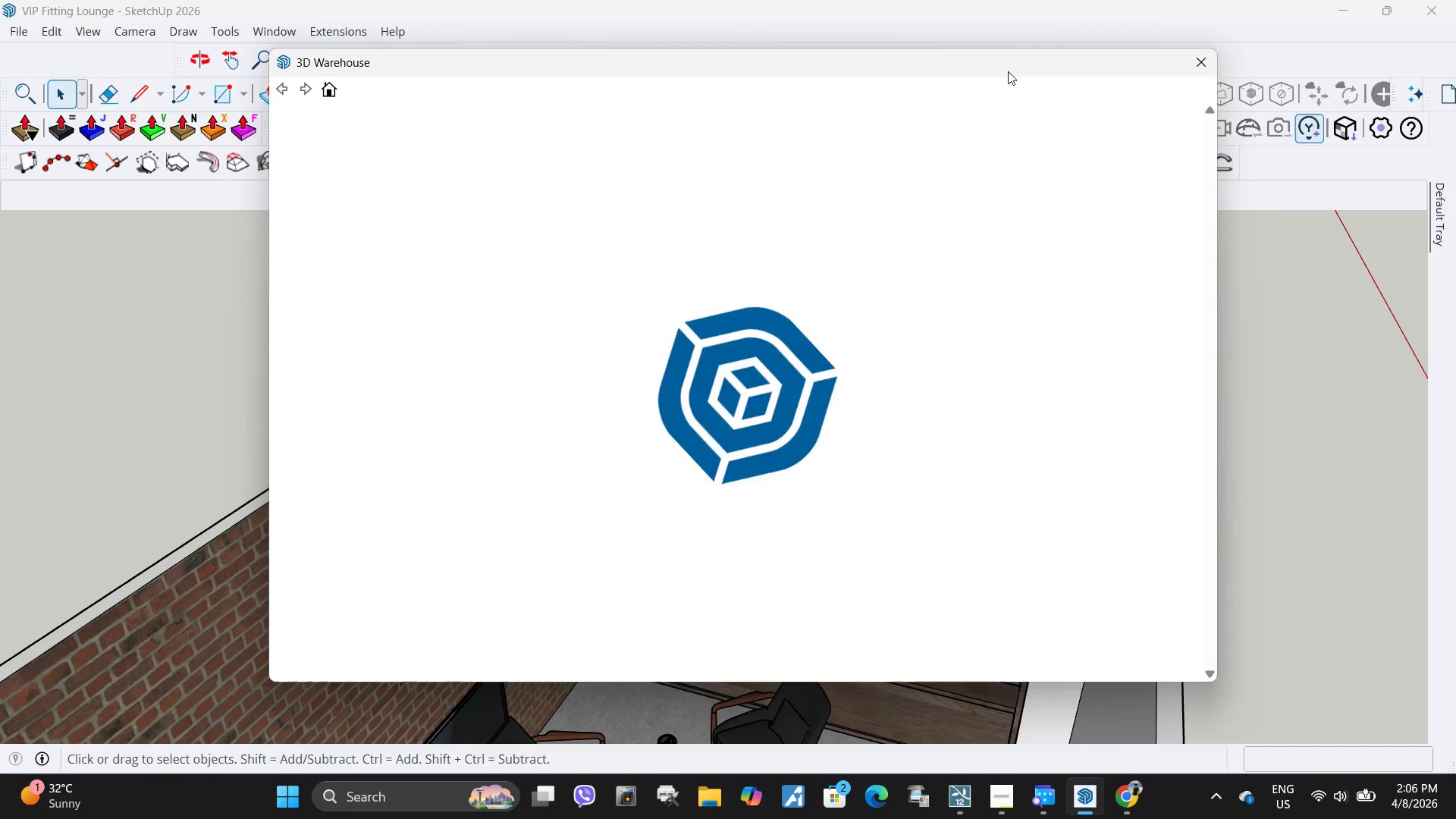 
left_click([807, 132])
 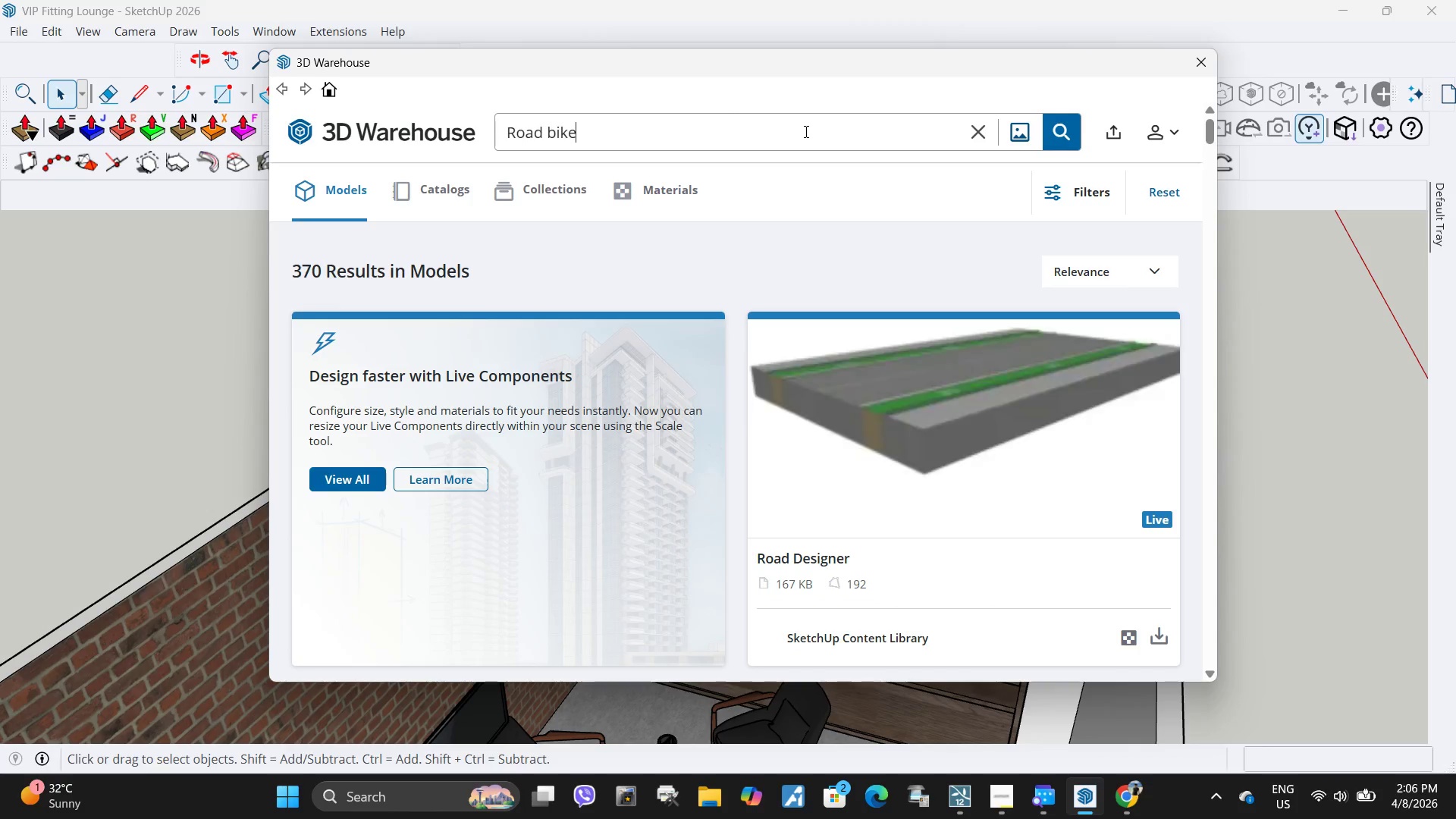 
hold_key(key=Backspace, duration=0.95)
 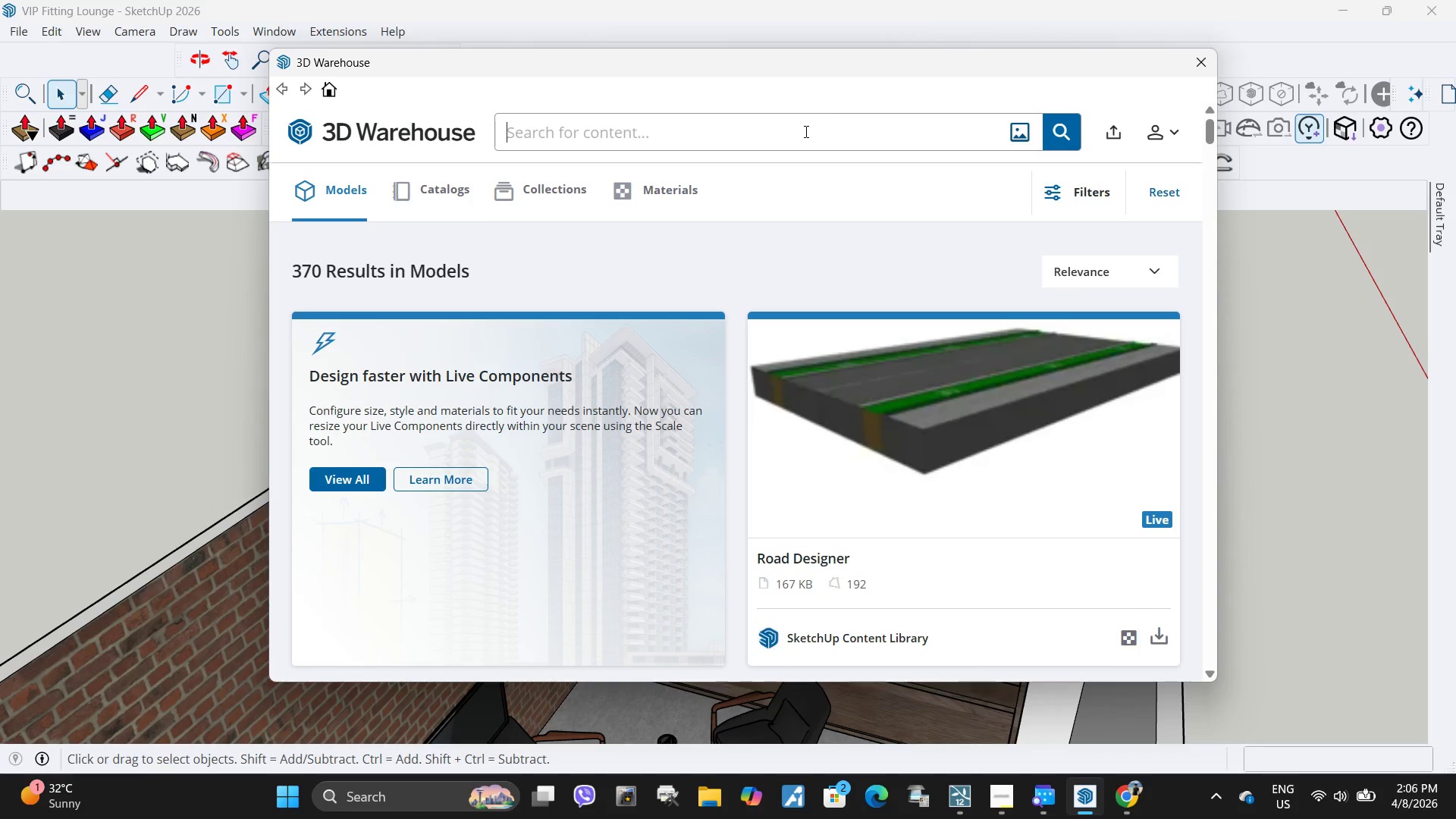 
key(Control+ControlLeft)
 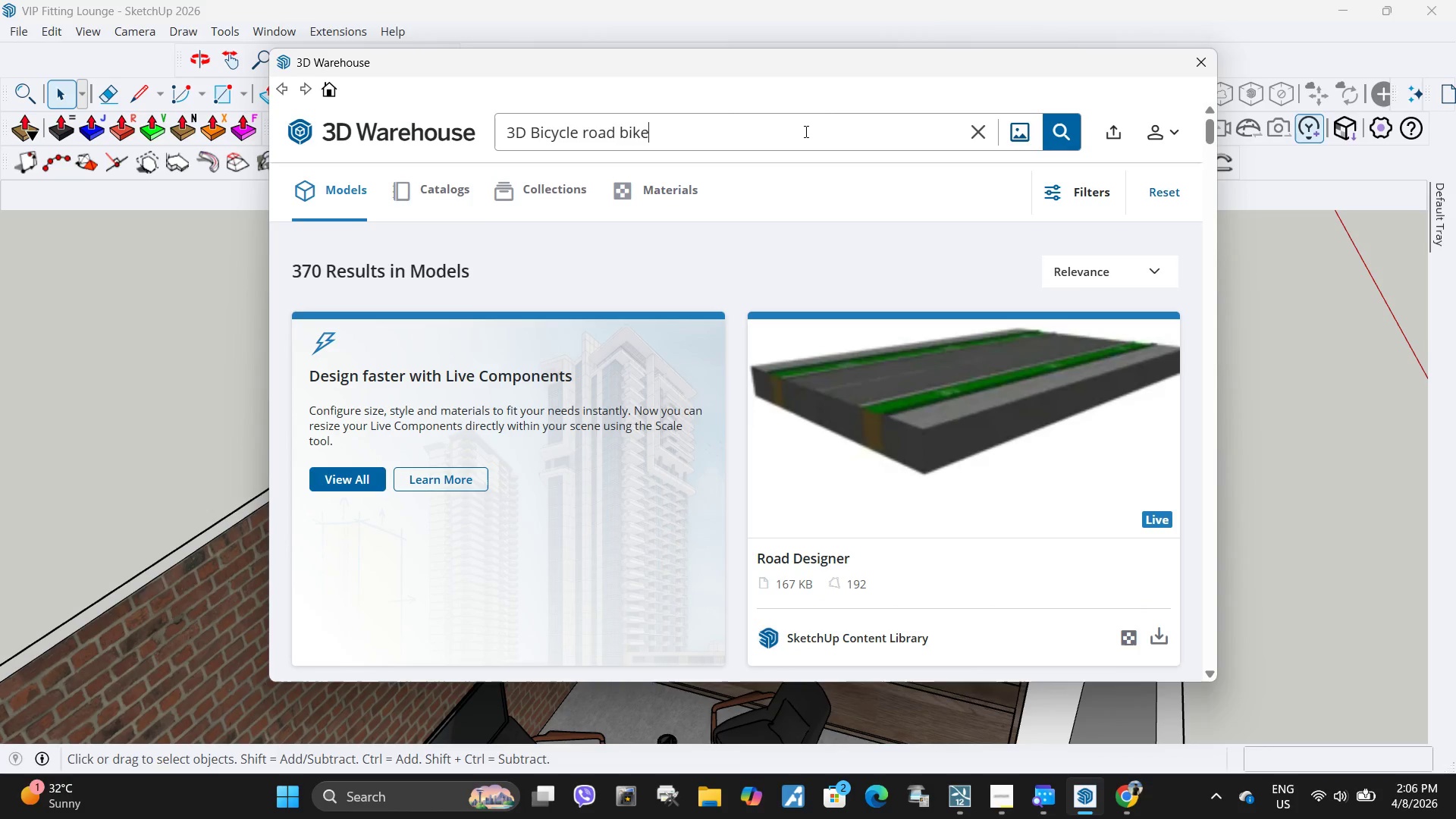 
key(Control+V)
 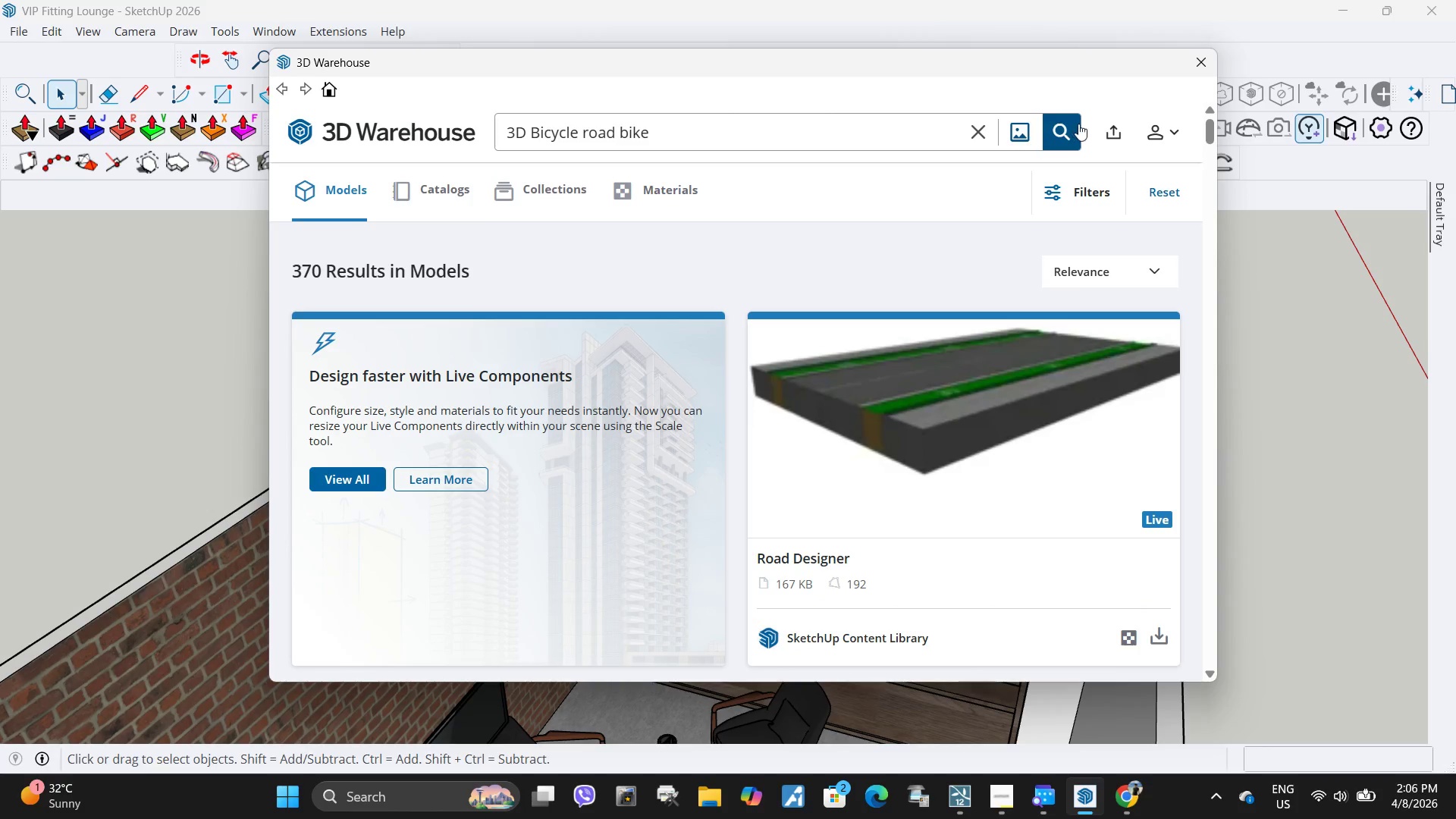 
left_click([1072, 126])
 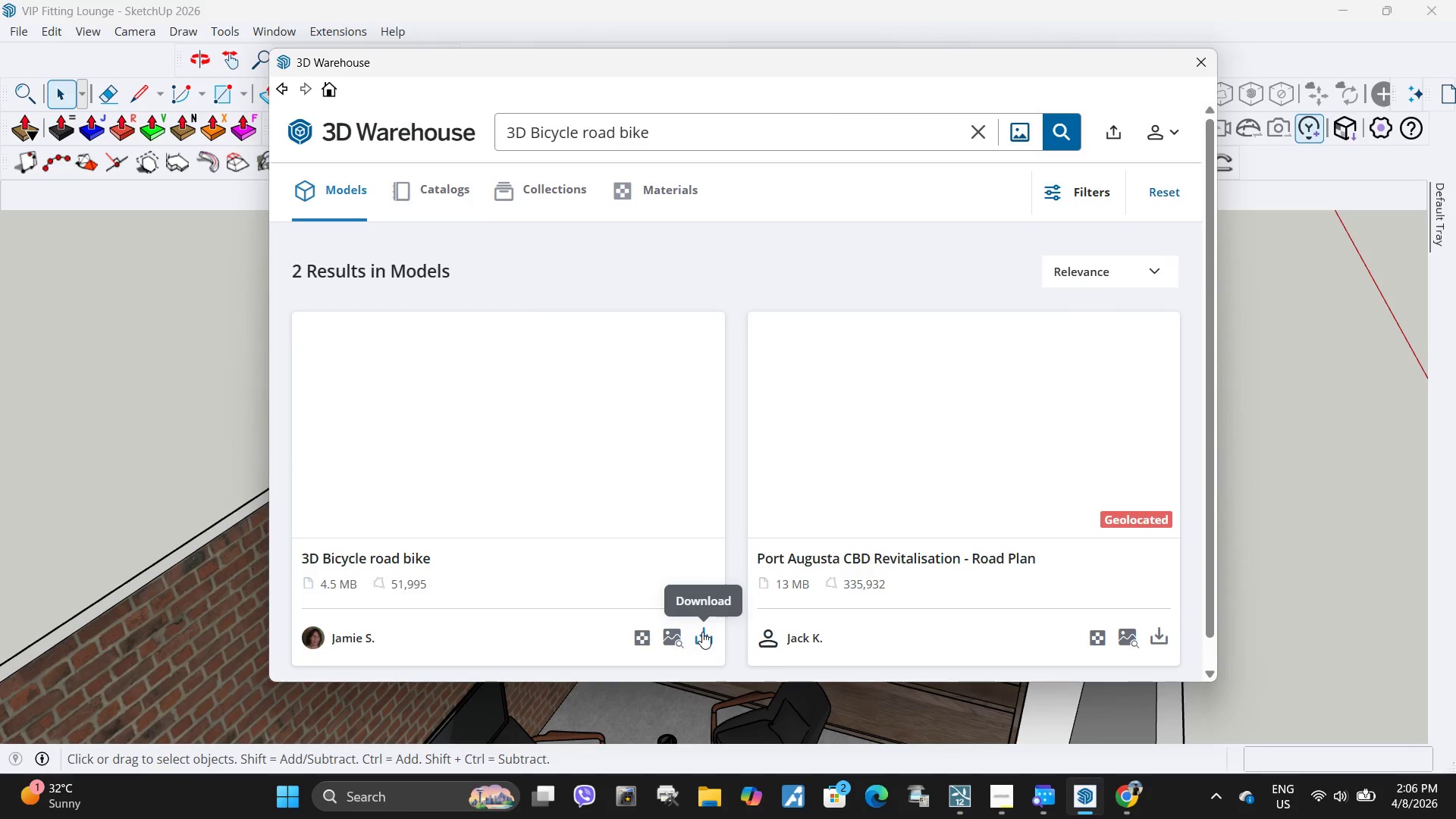 
wait(5.27)
 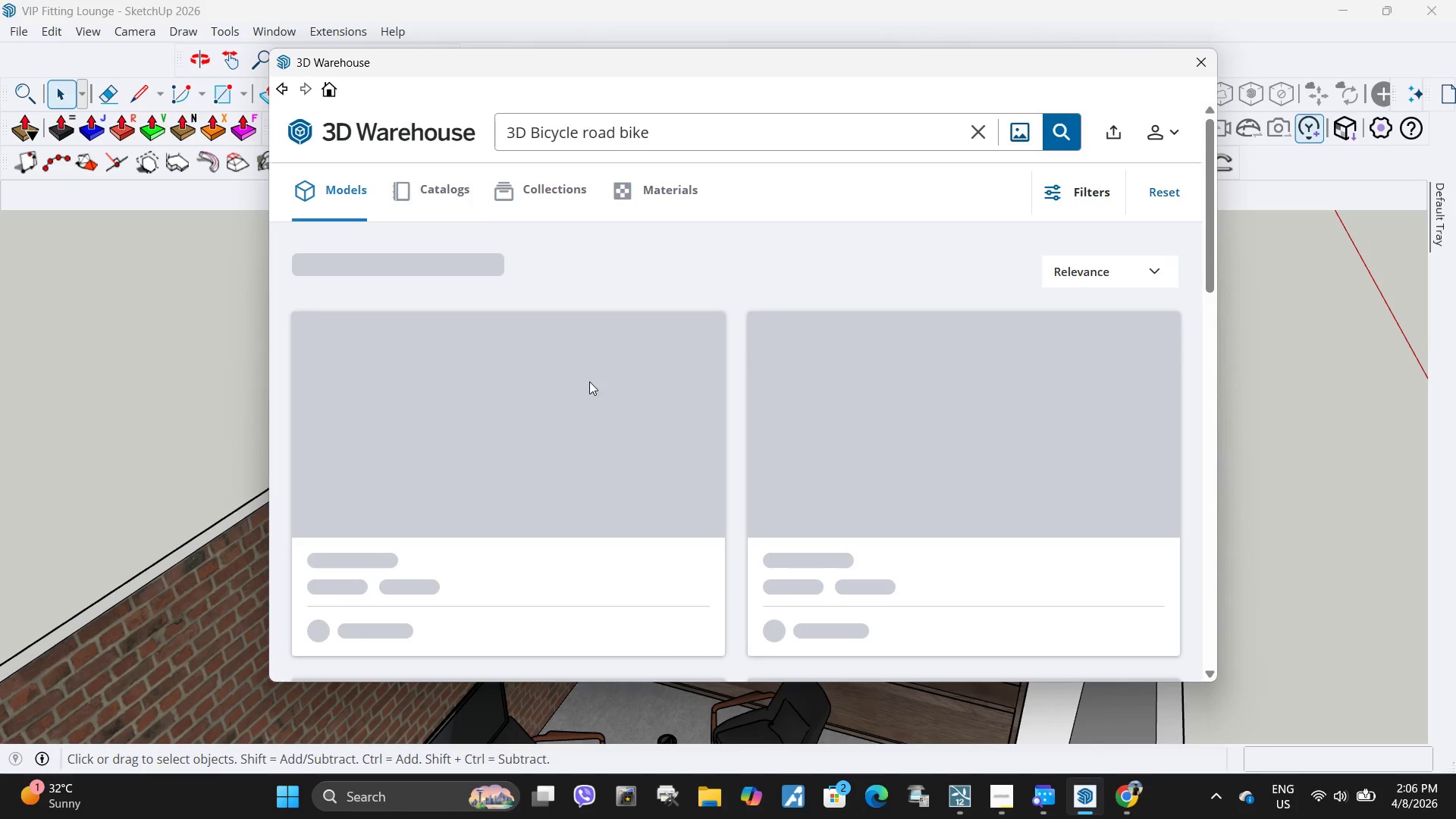 
left_click([702, 632])
 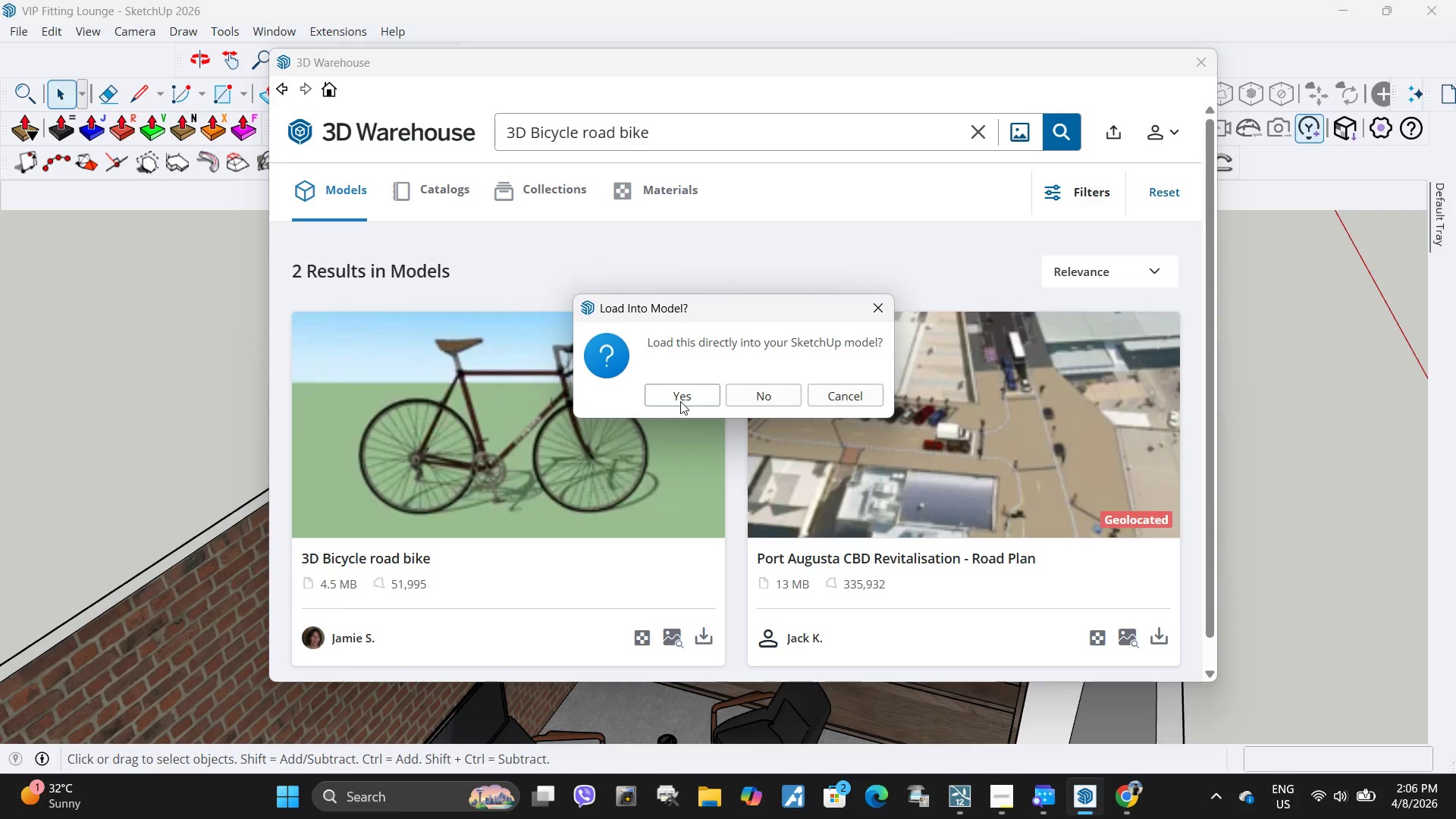 
left_click([681, 401])
 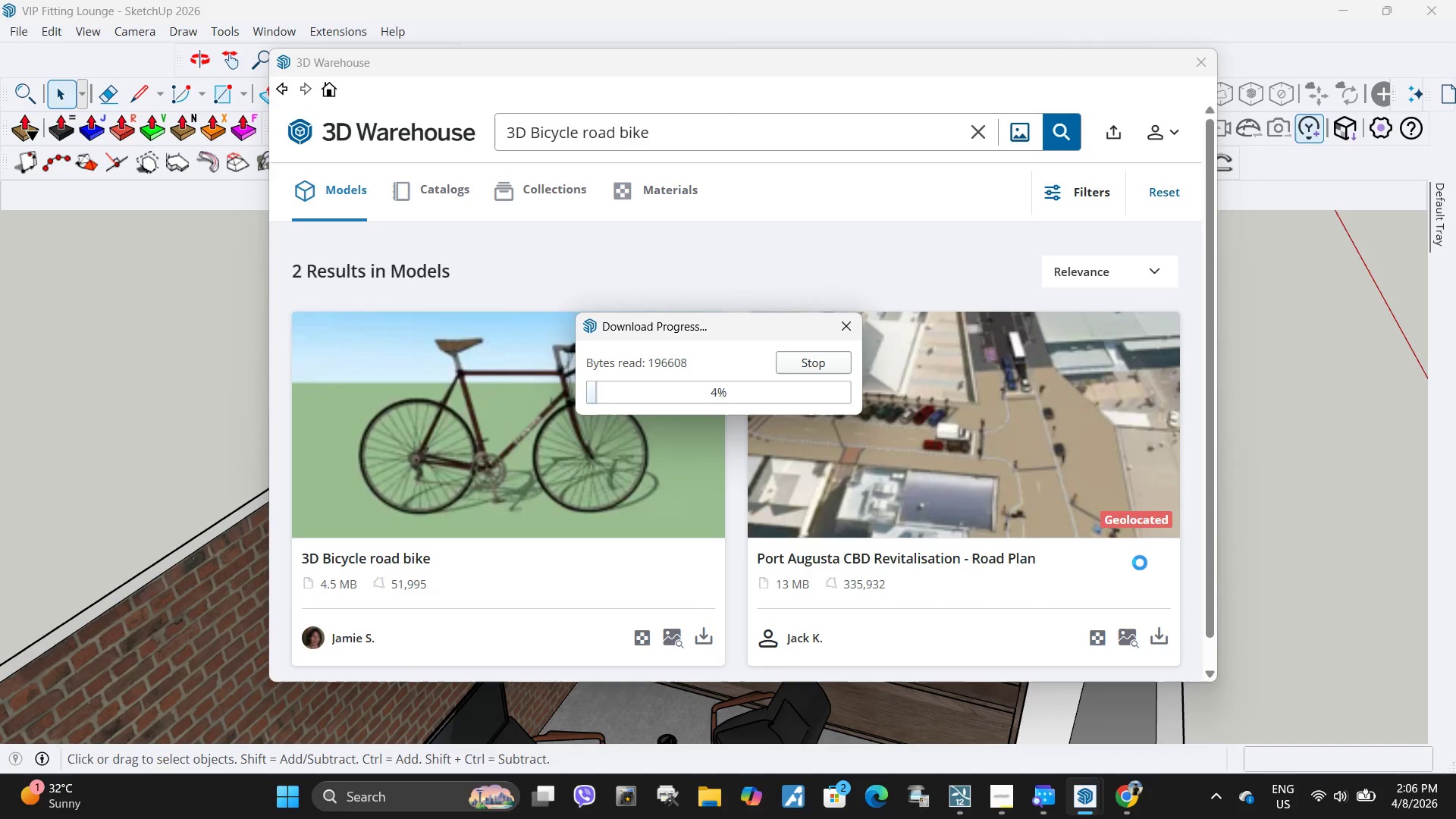 
wait(9.27)
 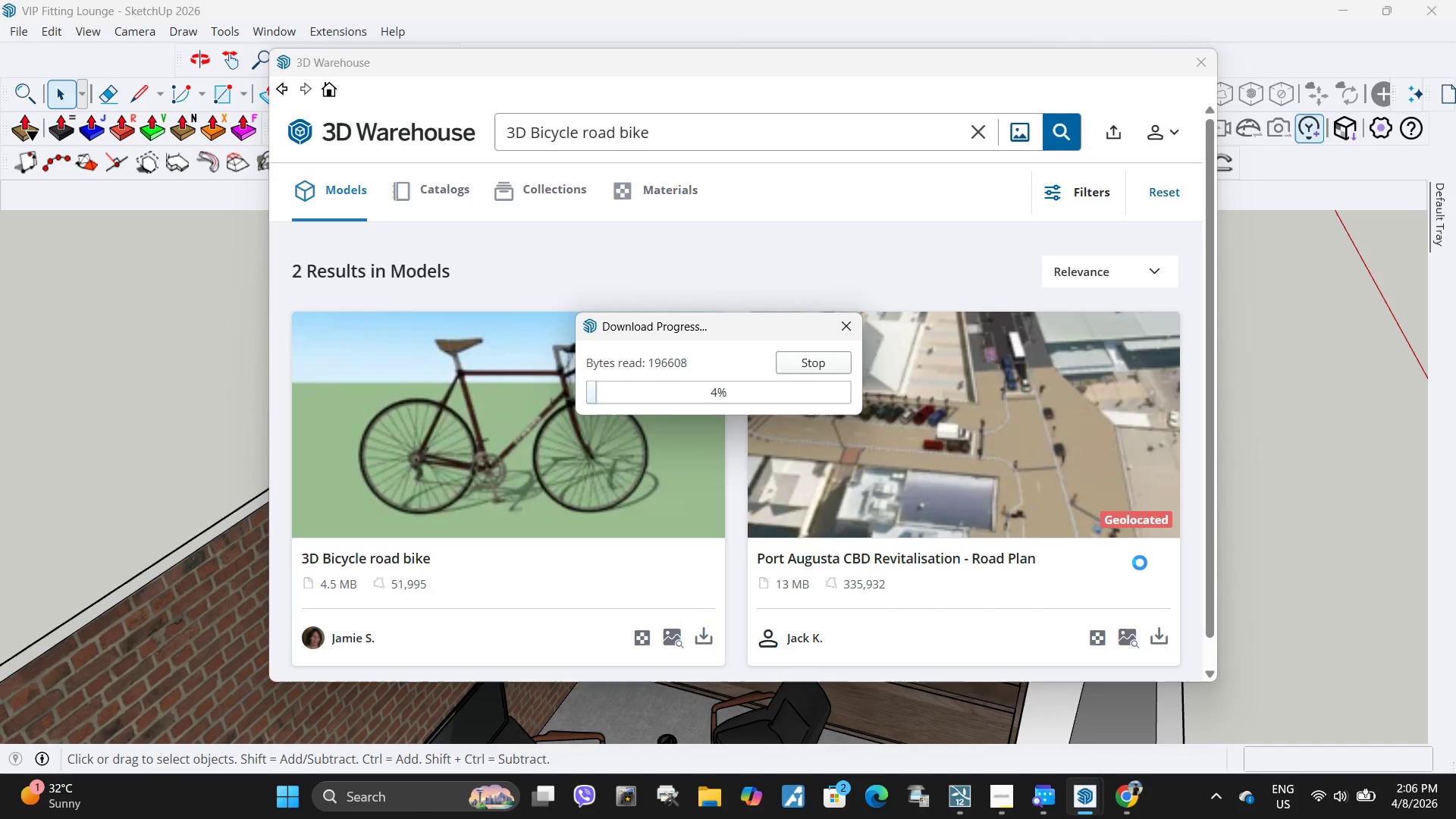 
scroll: coordinate [1017, 482], scroll_direction: down, amount: 8.0
 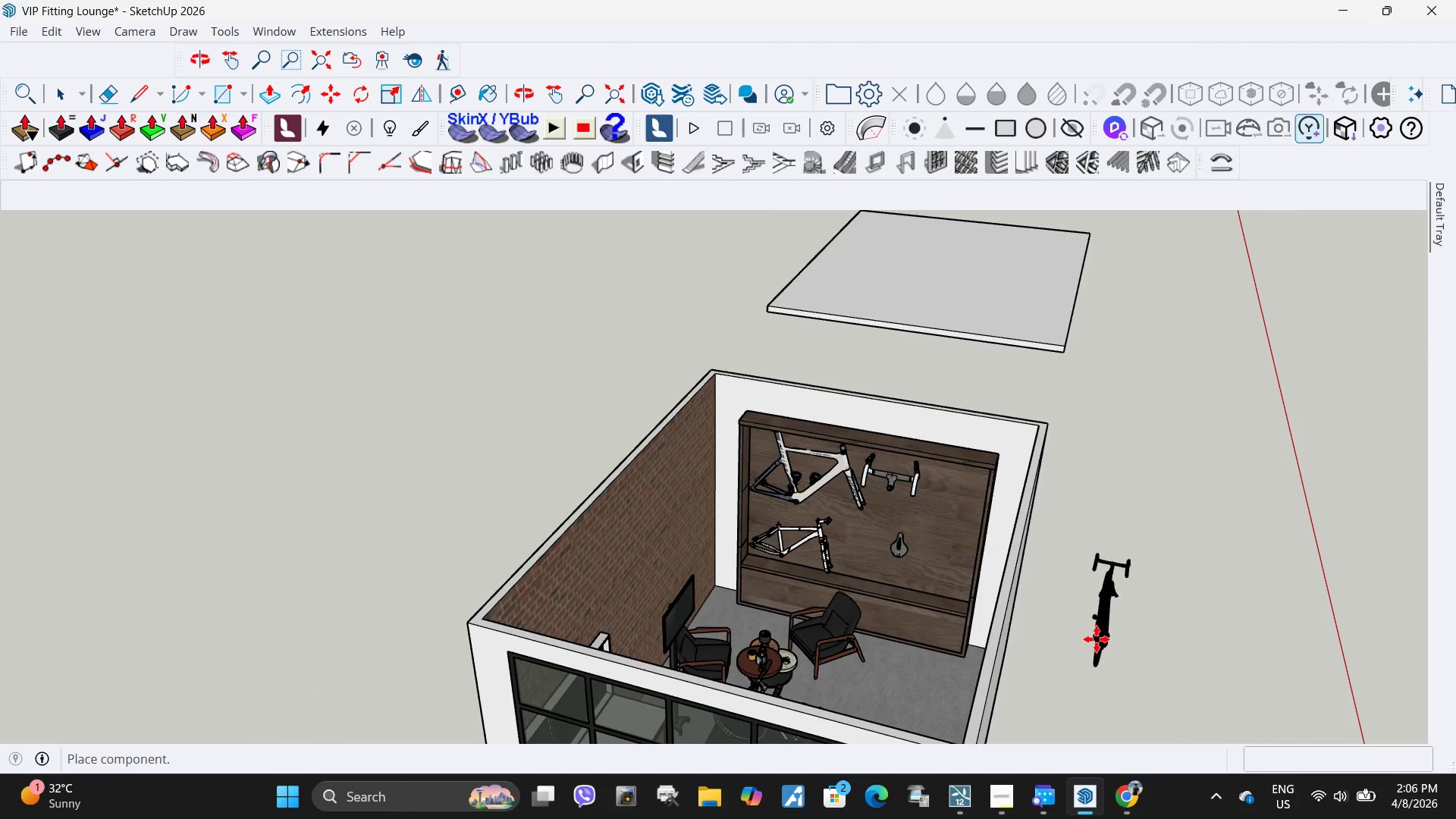 
left_click([1097, 639])
 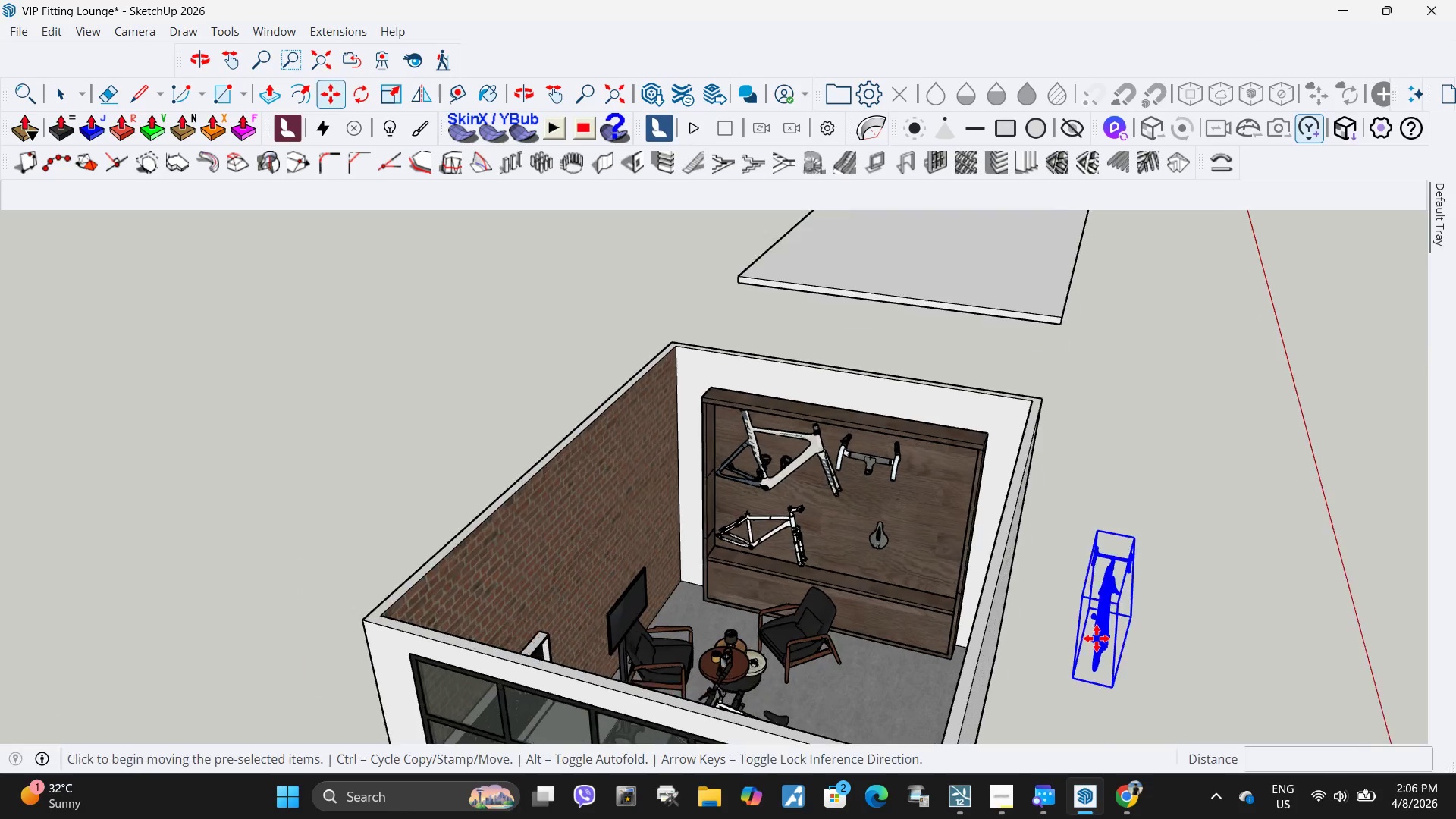 
key(Q)
 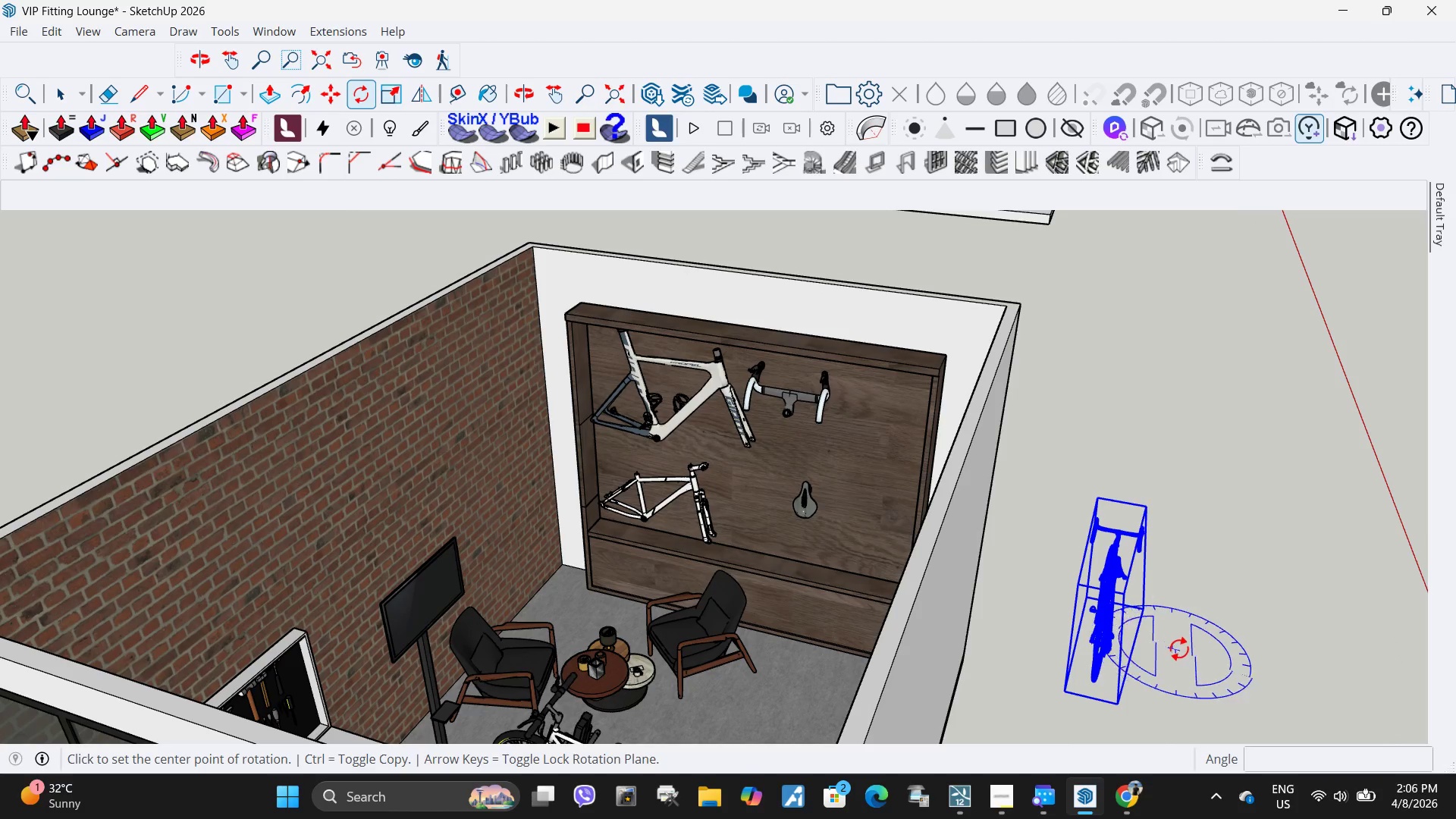 
scroll: coordinate [1097, 639], scroll_direction: up, amount: 6.0
 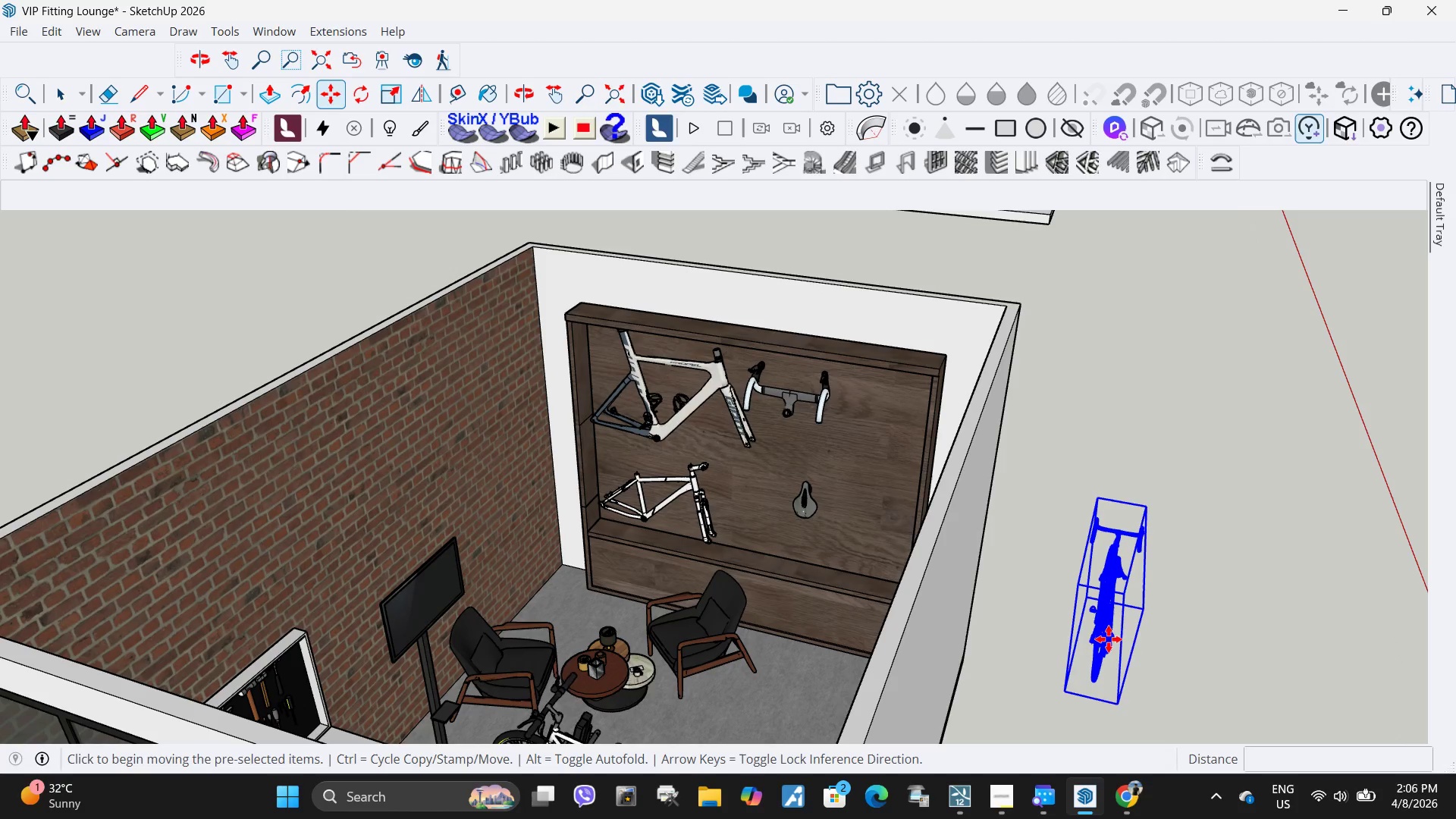 
left_click([1154, 648])
 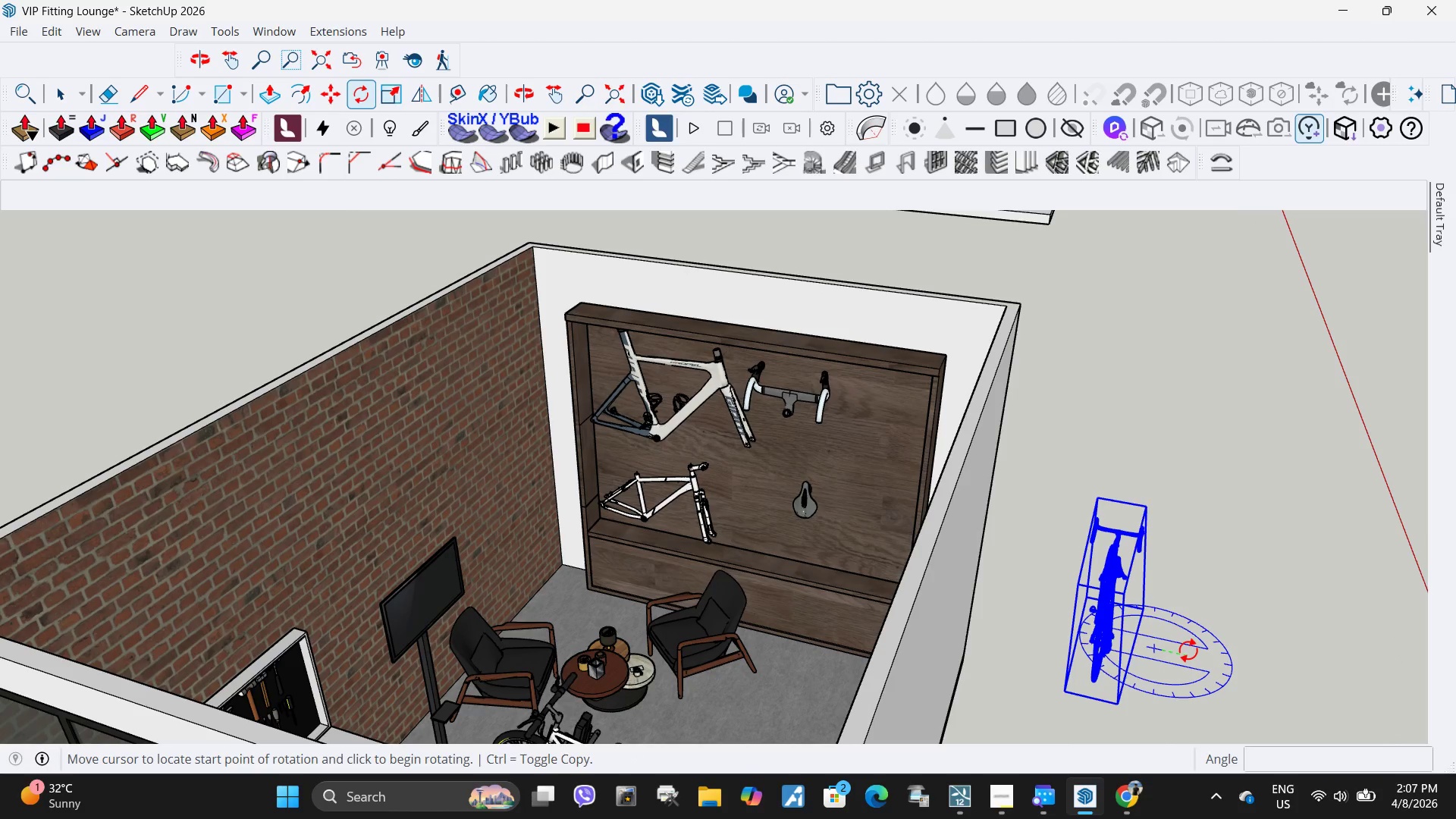 
left_click([1188, 650])
 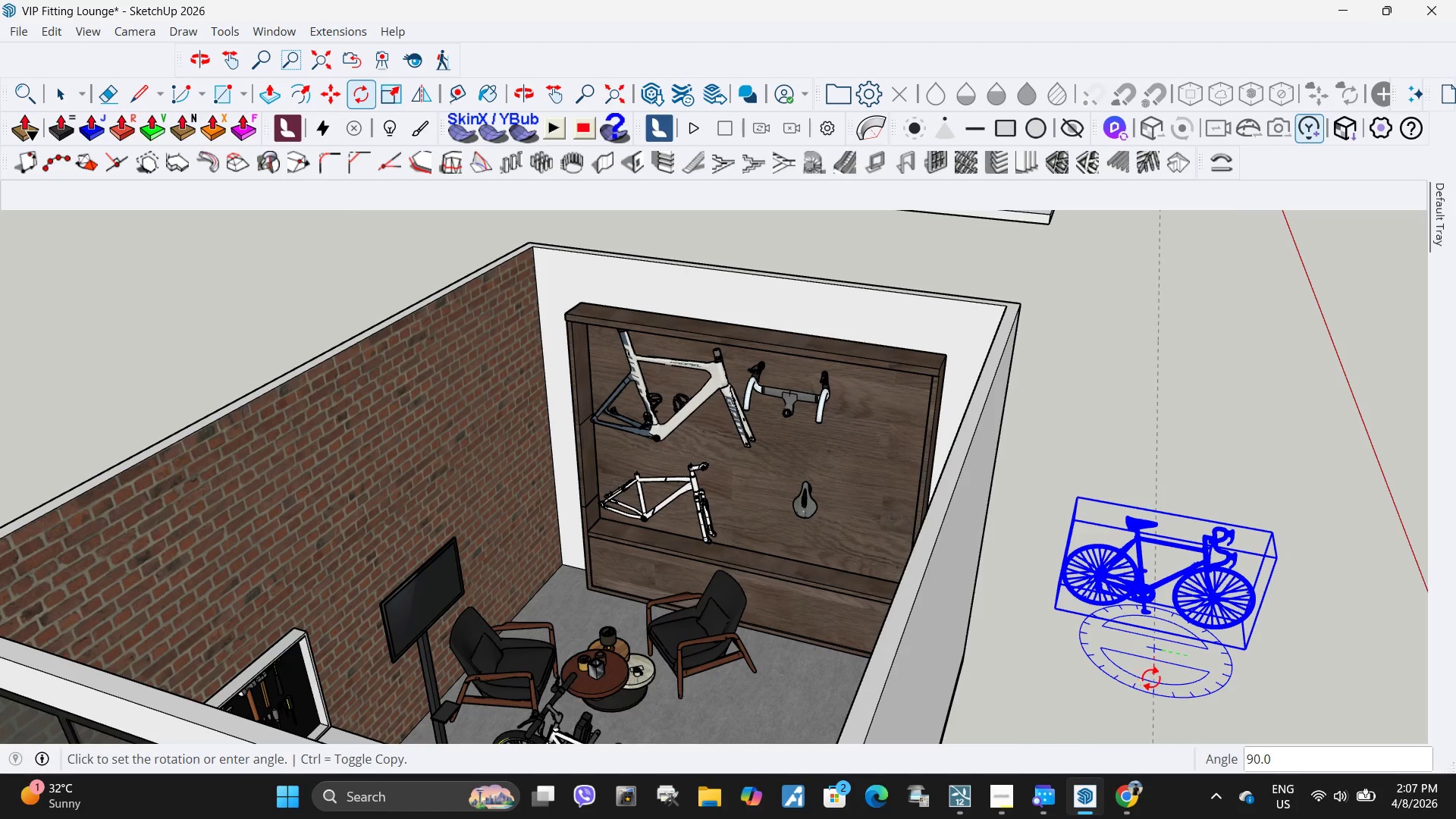 
left_click([1151, 678])
 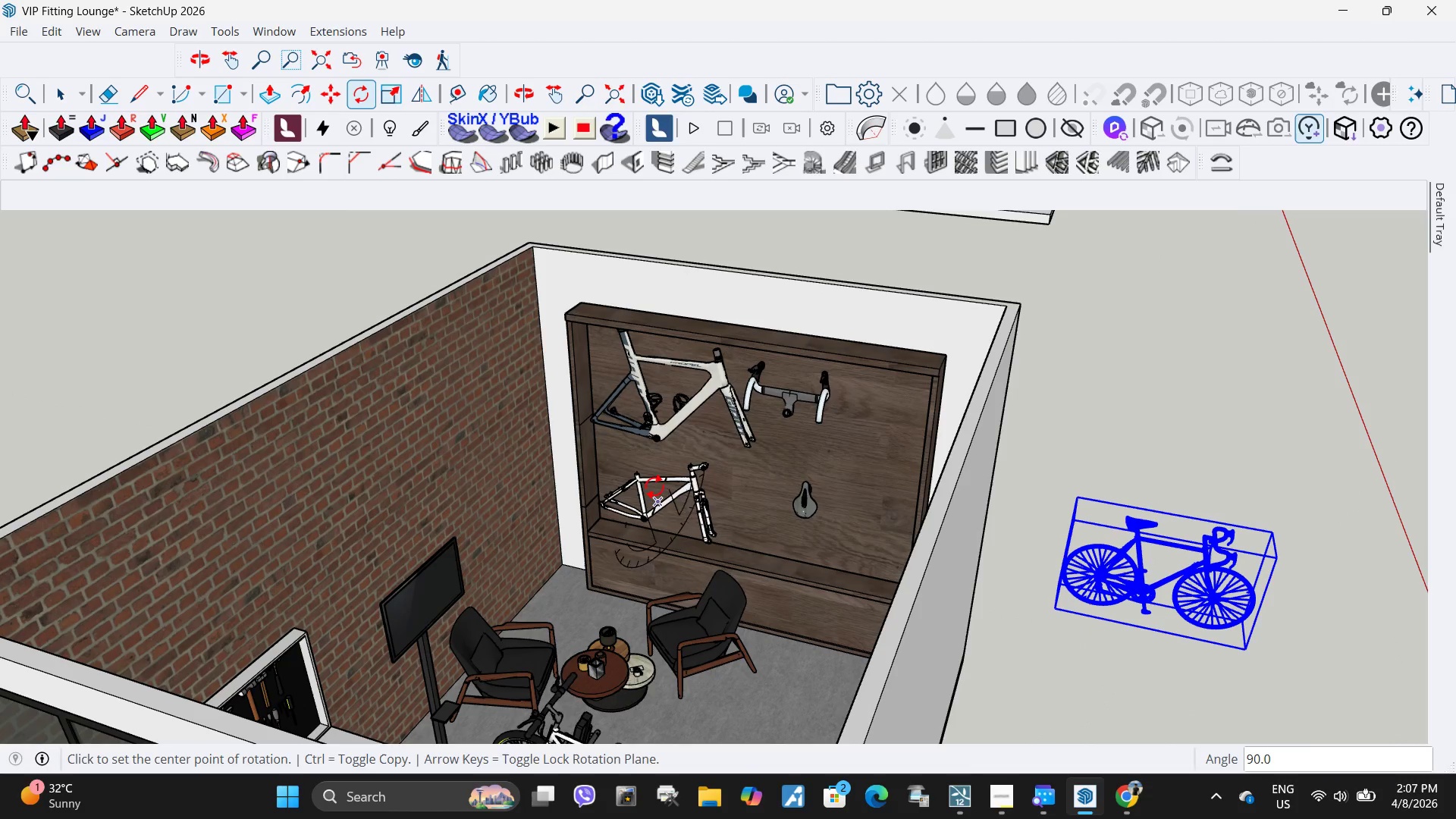 
key(Space)
 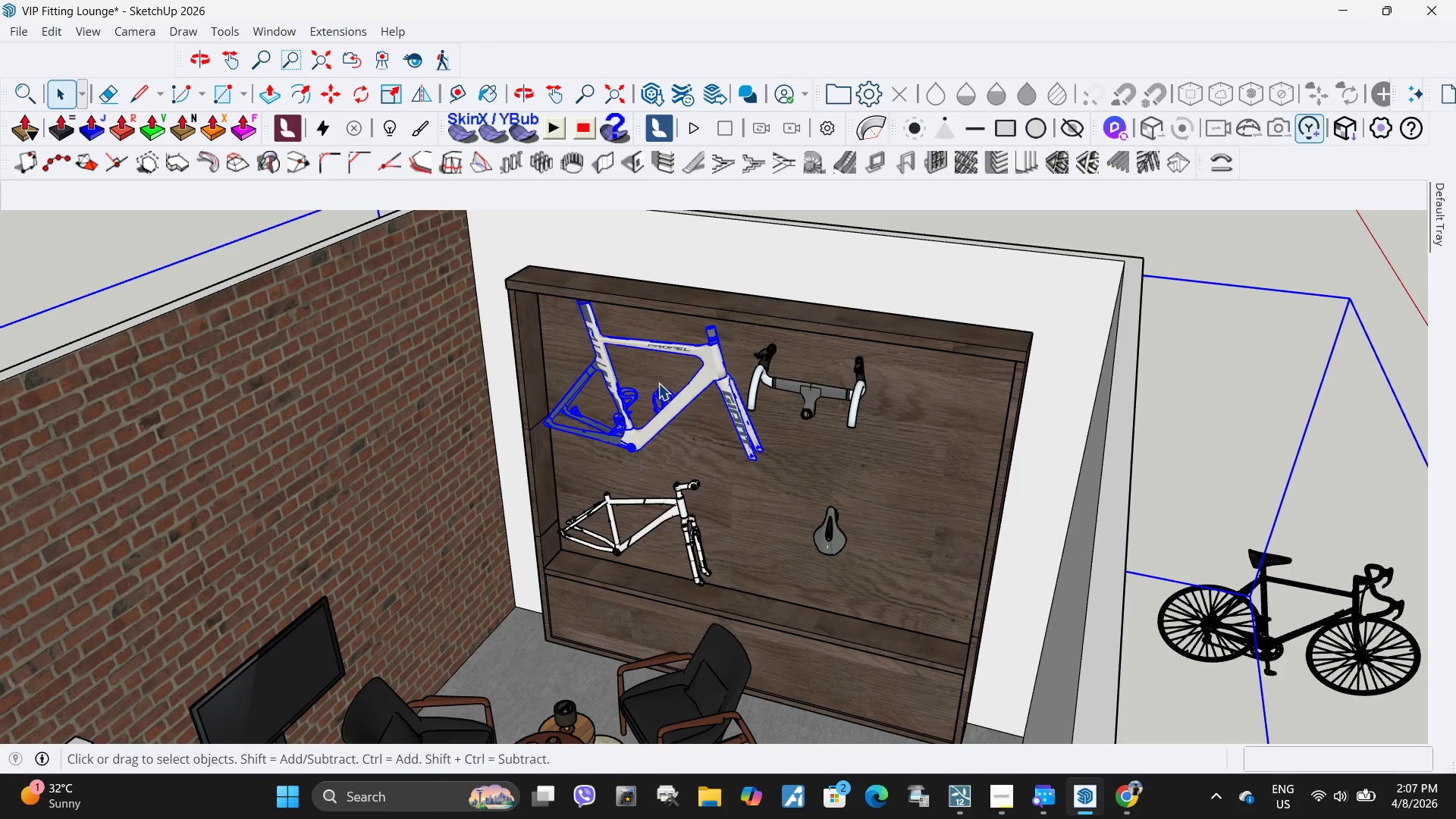 
scroll: coordinate [733, 395], scroll_direction: up, amount: 11.0
 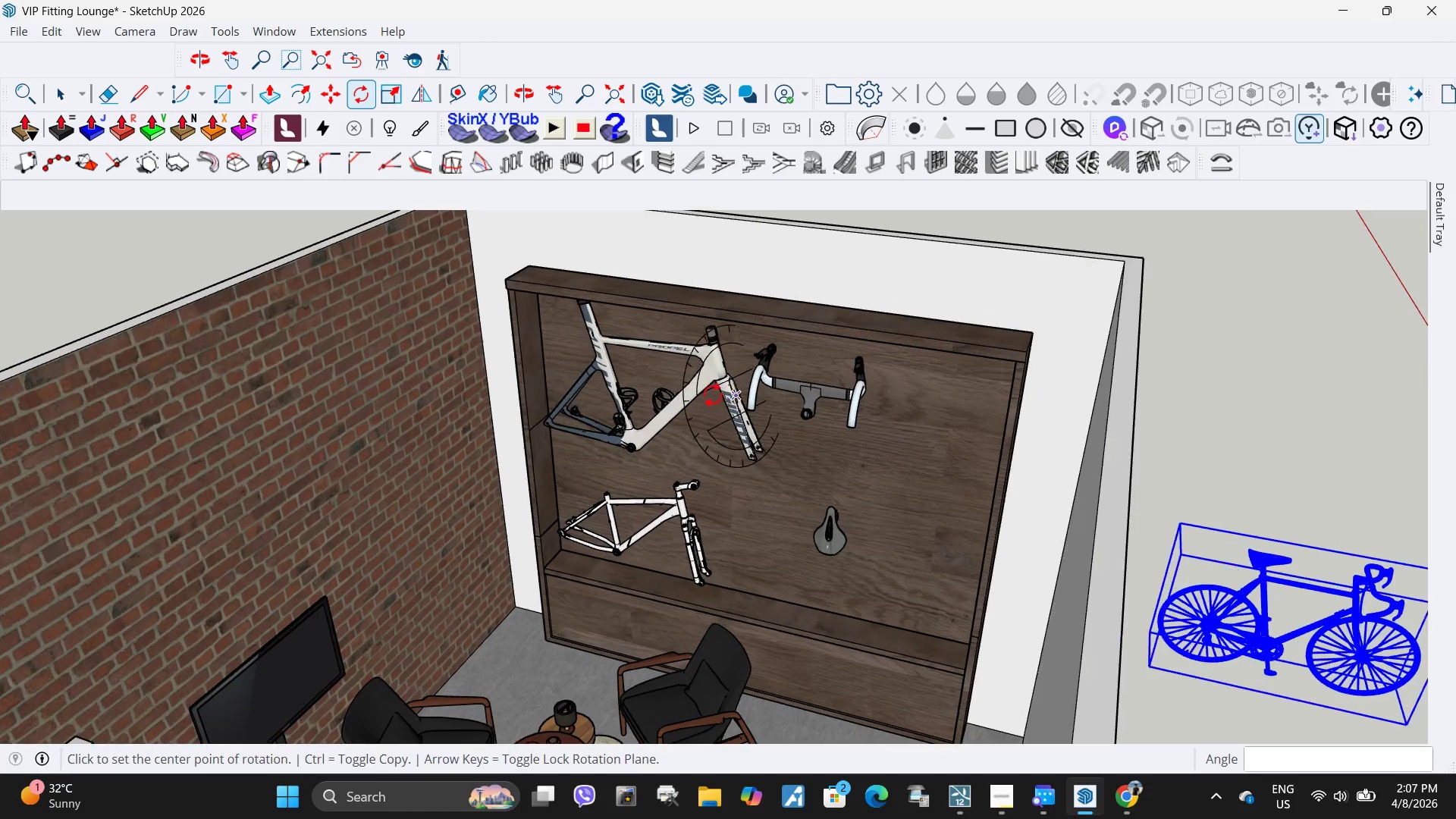 
scroll: coordinate [708, 424], scroll_direction: down, amount: 5.0
 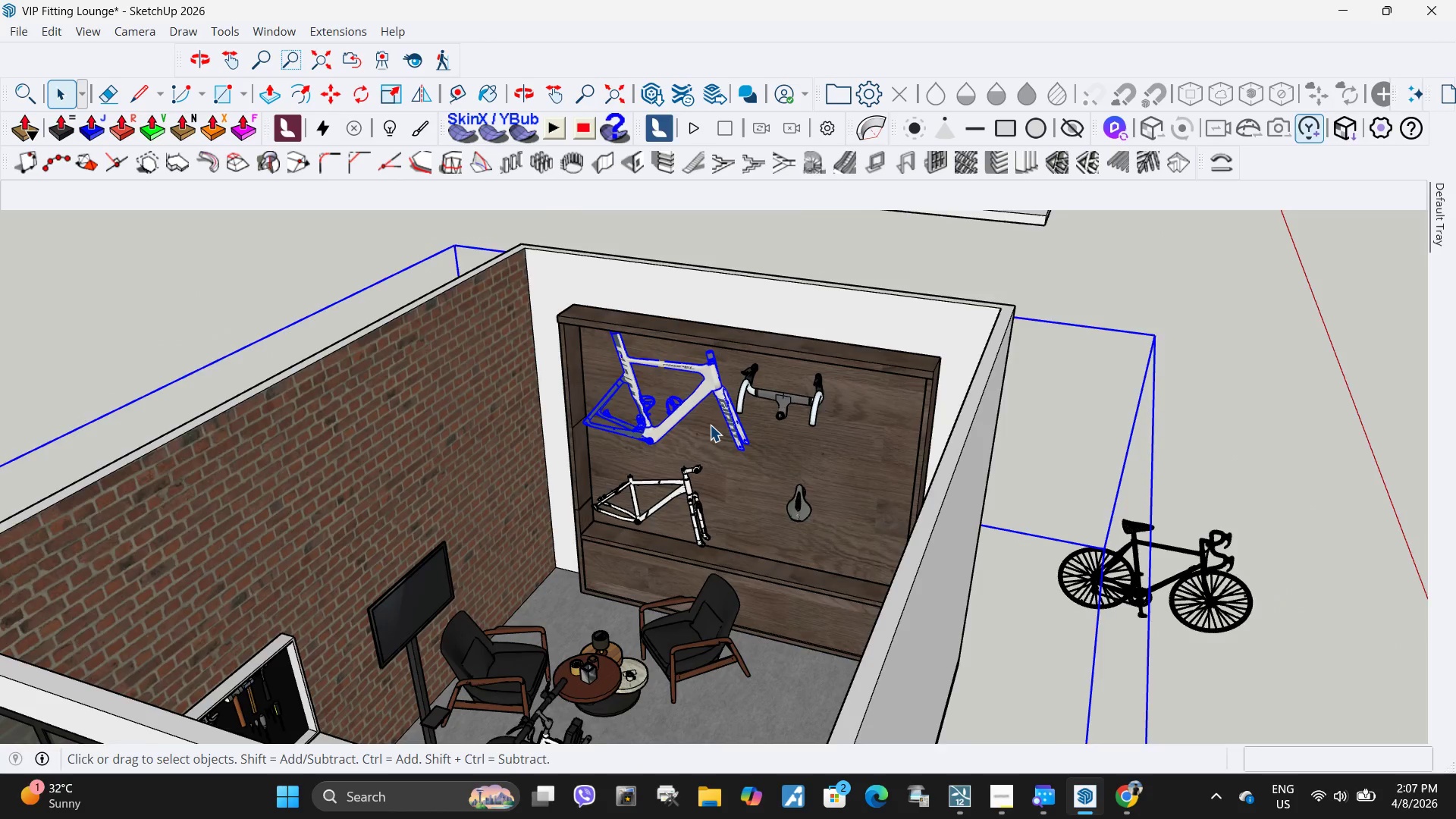 
key(S)
 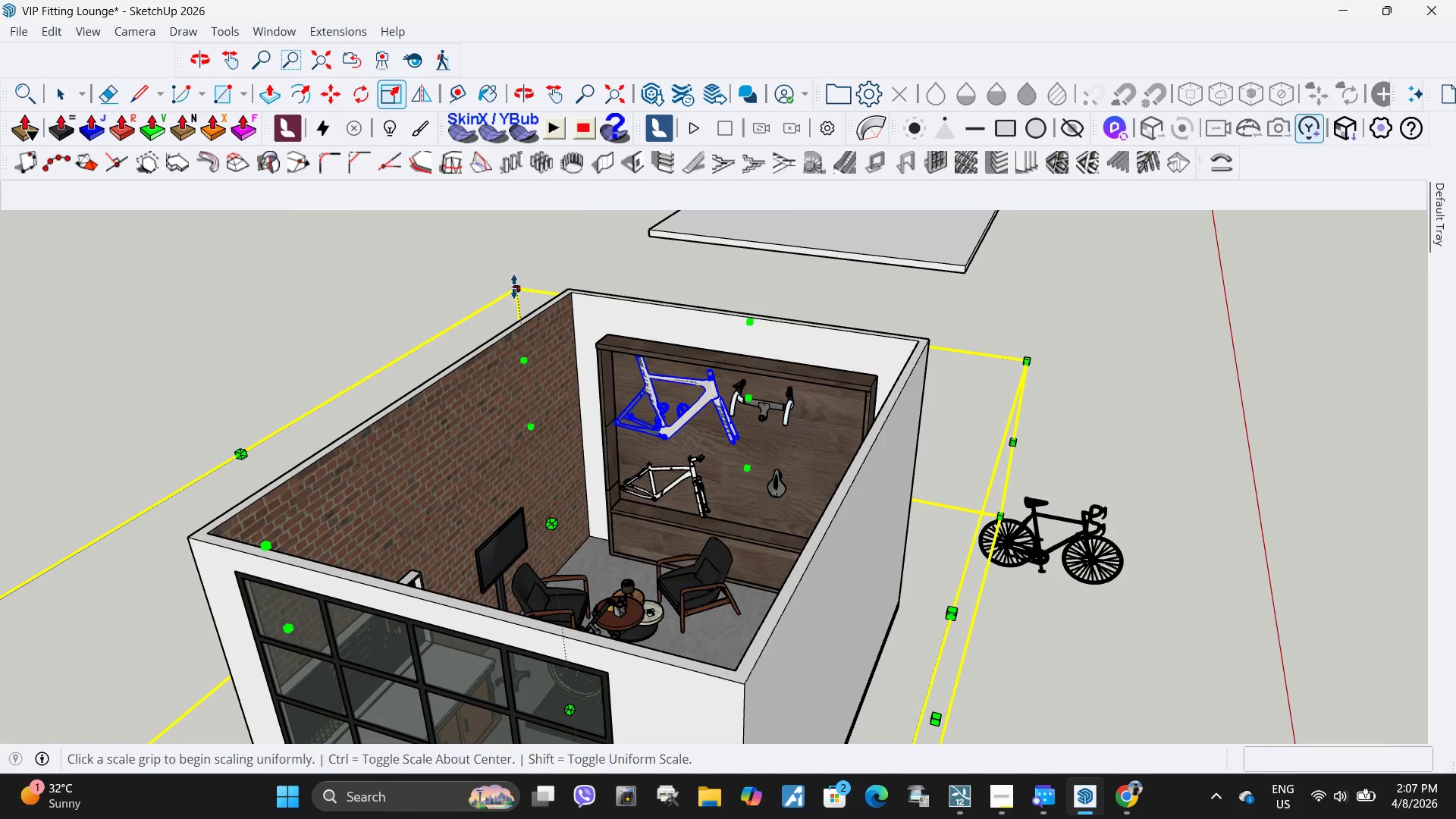 
scroll: coordinate [710, 425], scroll_direction: down, amount: 4.0
 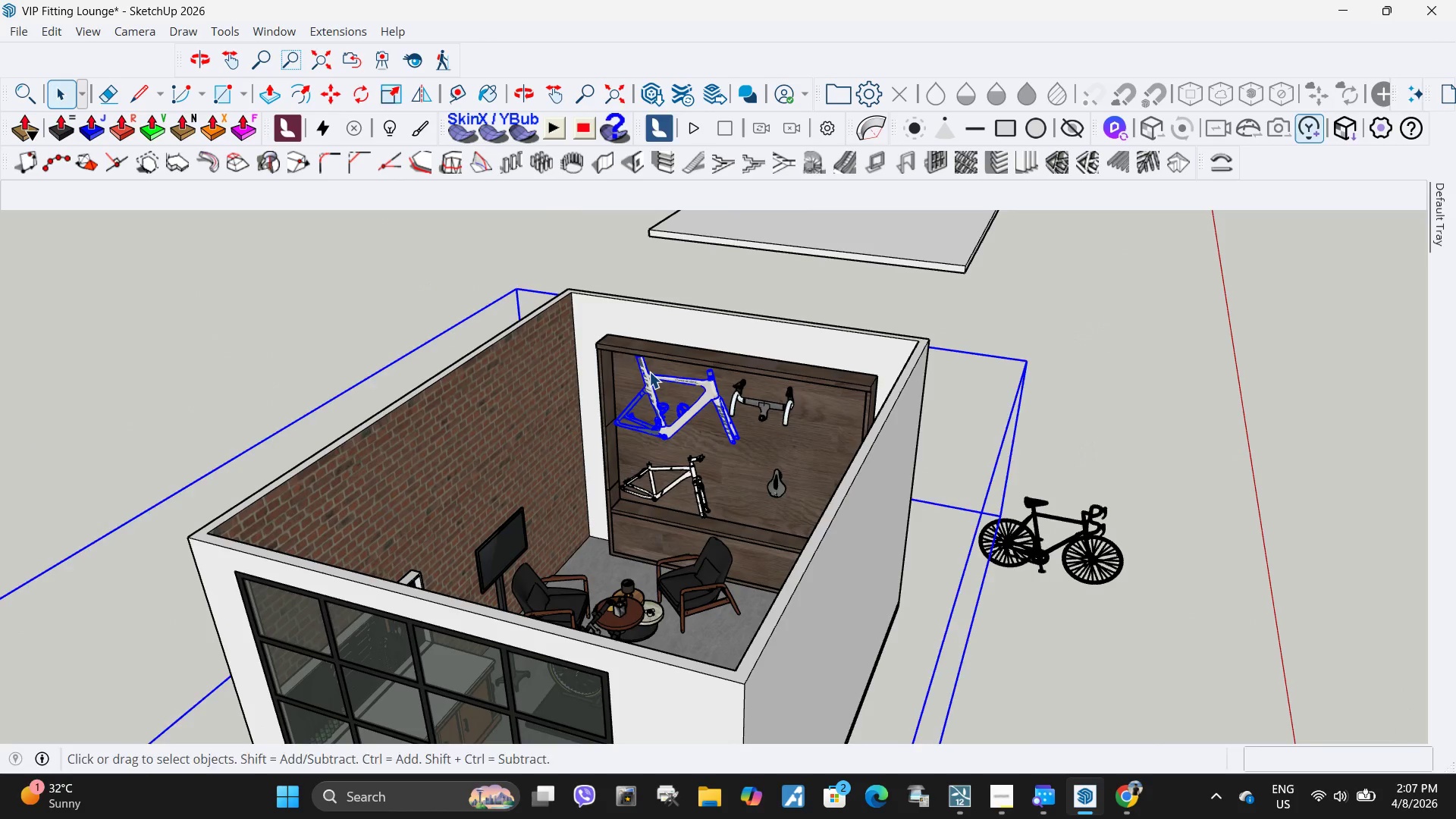 
left_click([514, 287])
 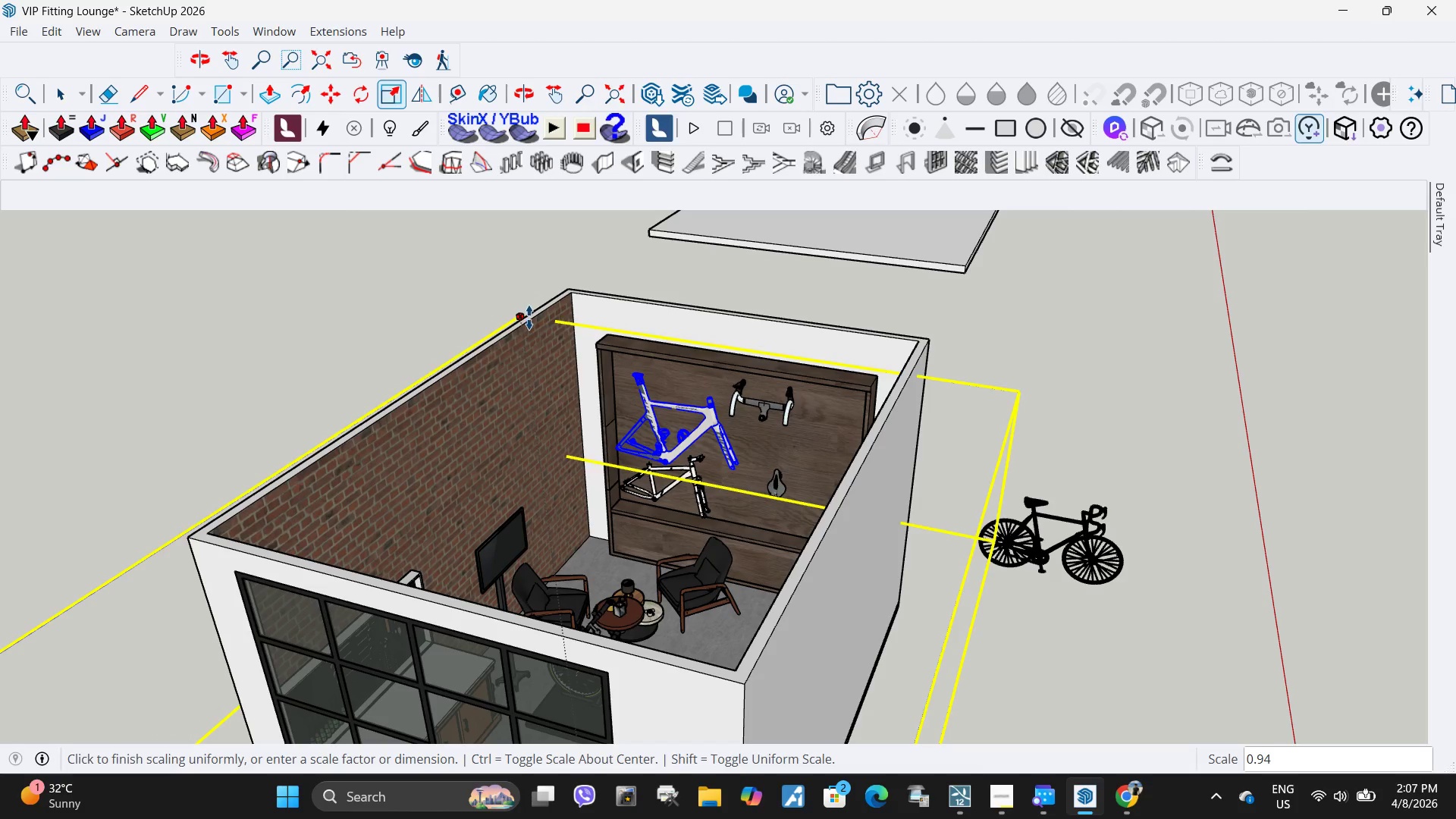 
left_click([532, 320])
 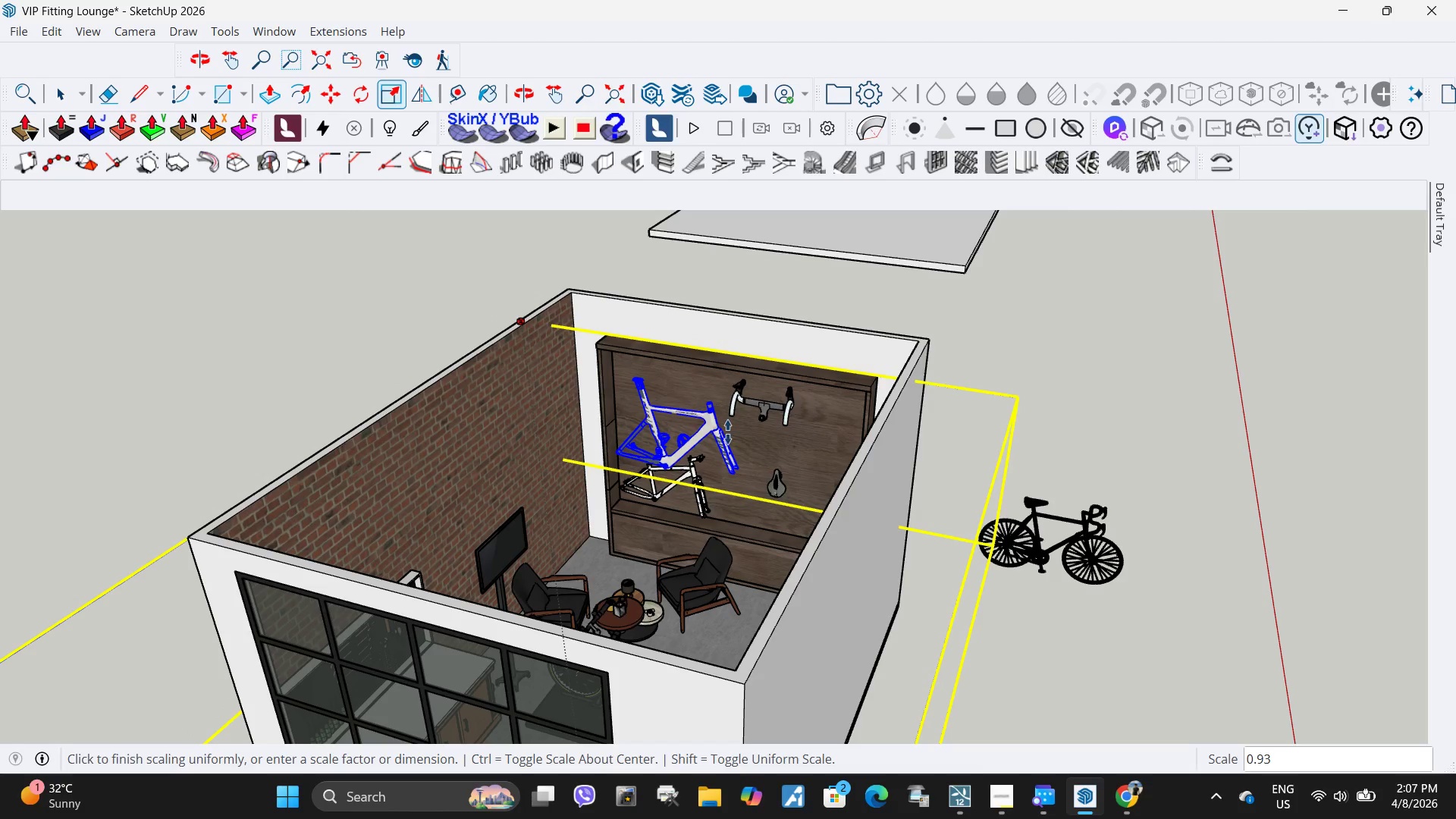 
scroll: coordinate [709, 438], scroll_direction: up, amount: 21.0
 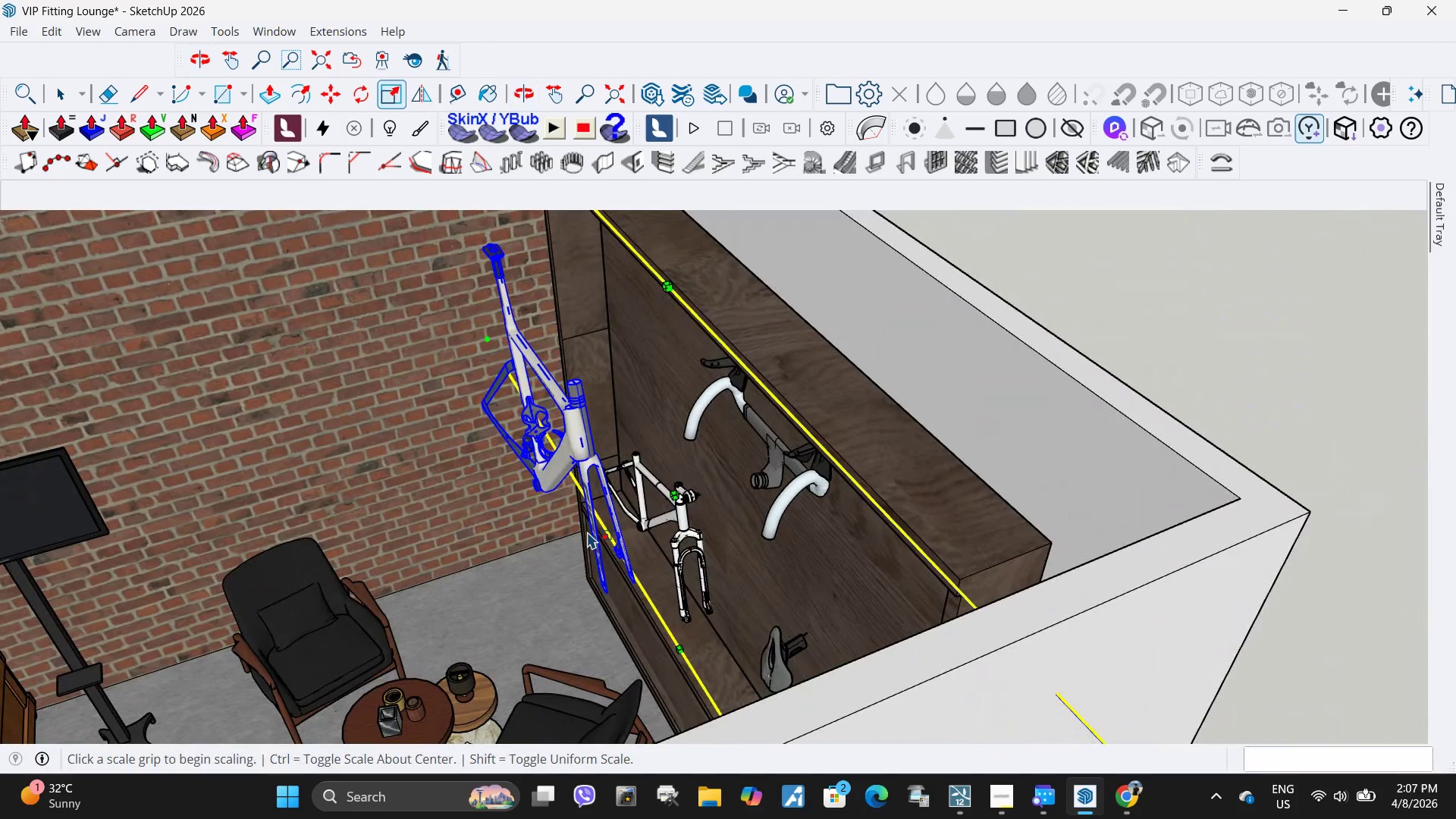 
key(M)
 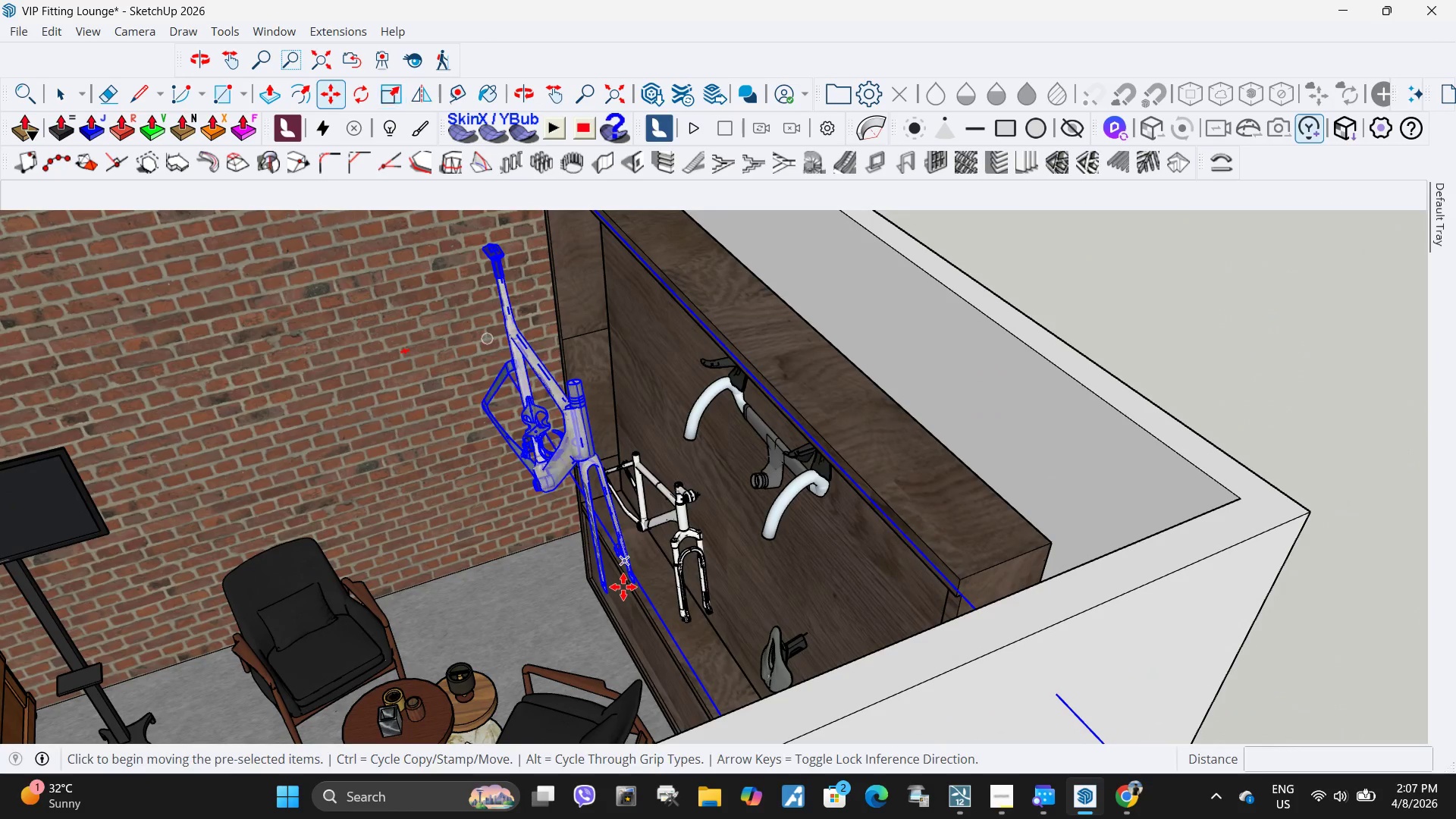 
left_click([623, 587])
 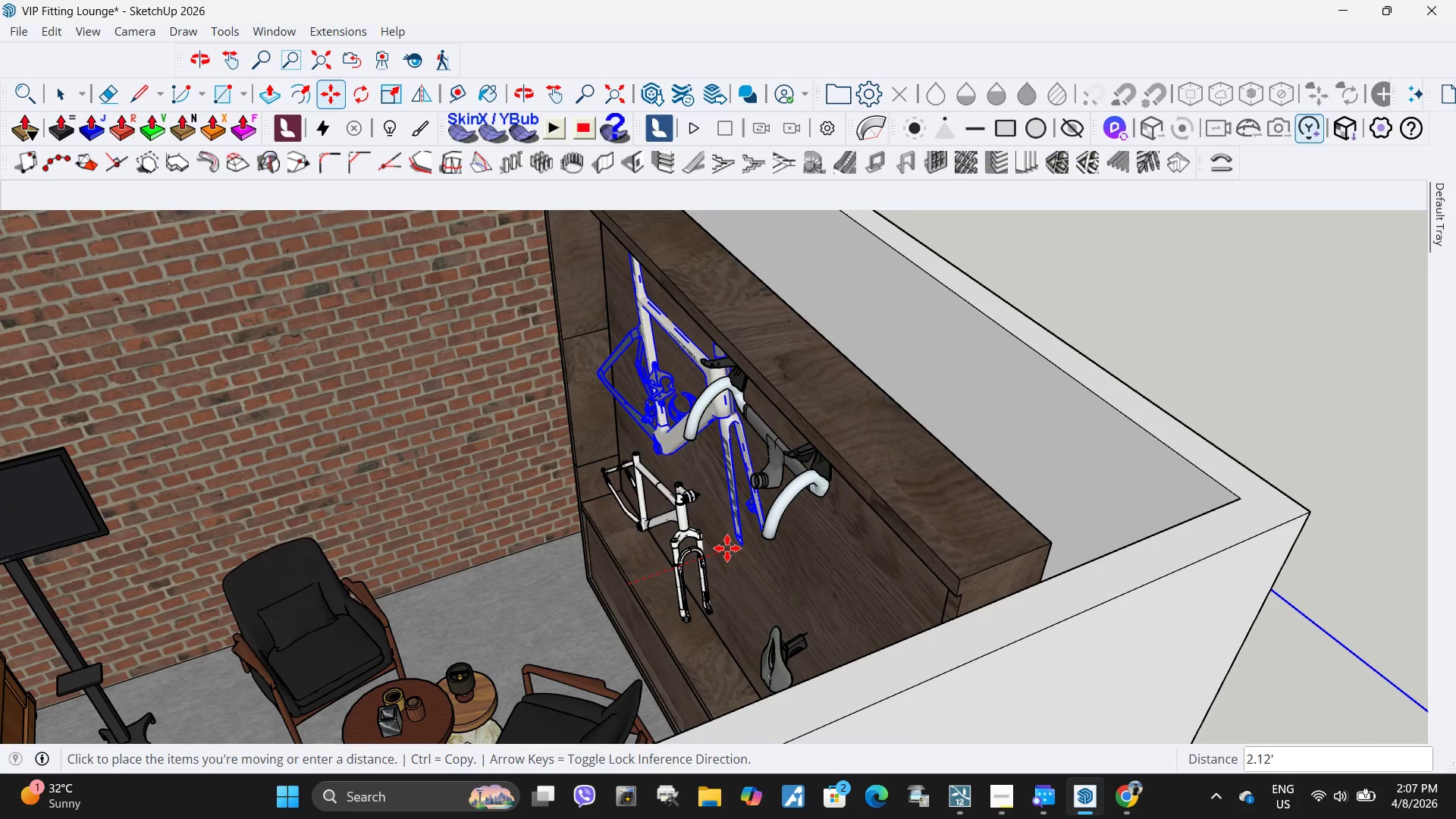 
left_click([730, 548])
 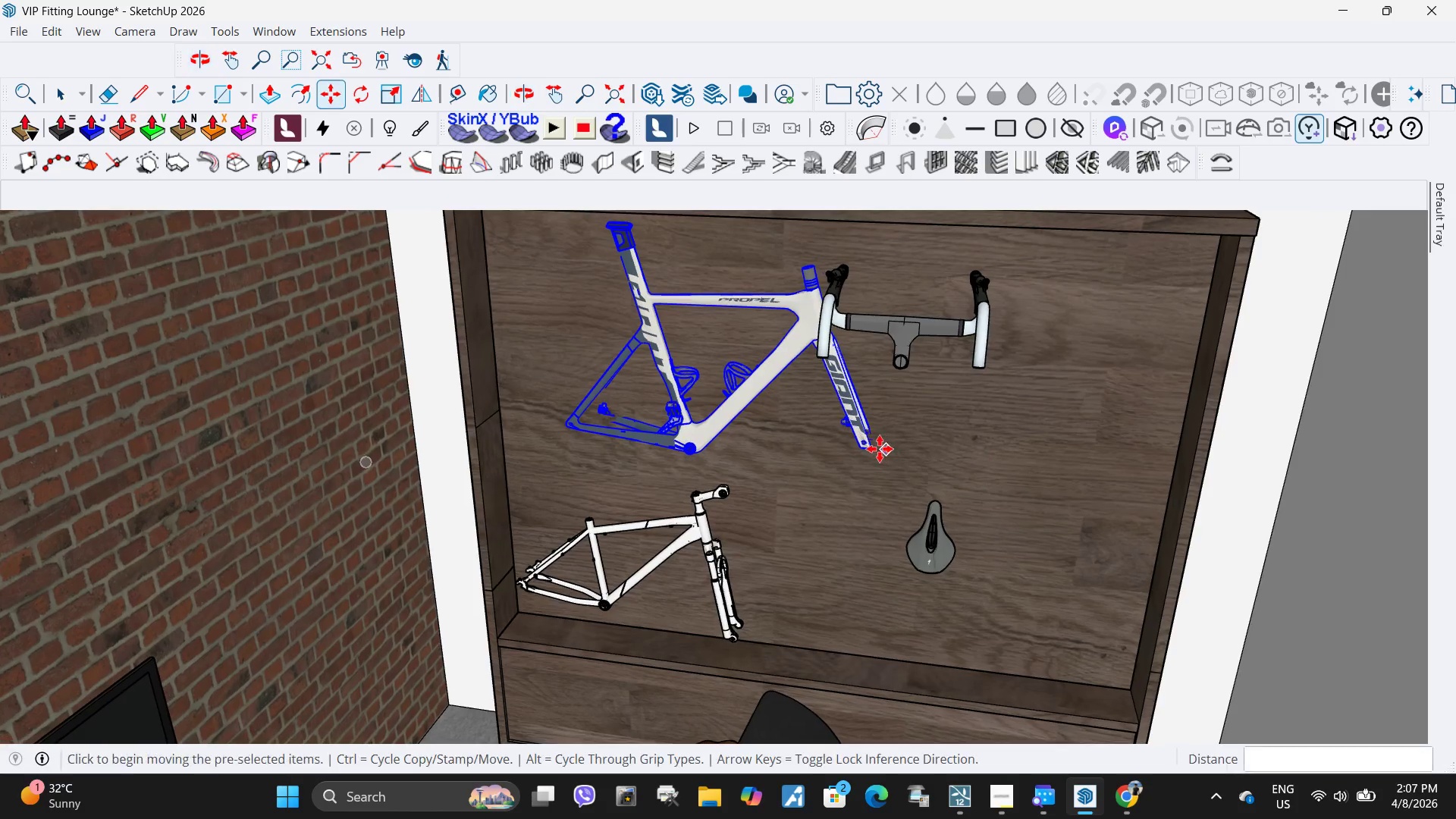 
left_click_drag(start_coordinate=[930, 450], to_coordinate=[926, 449])
 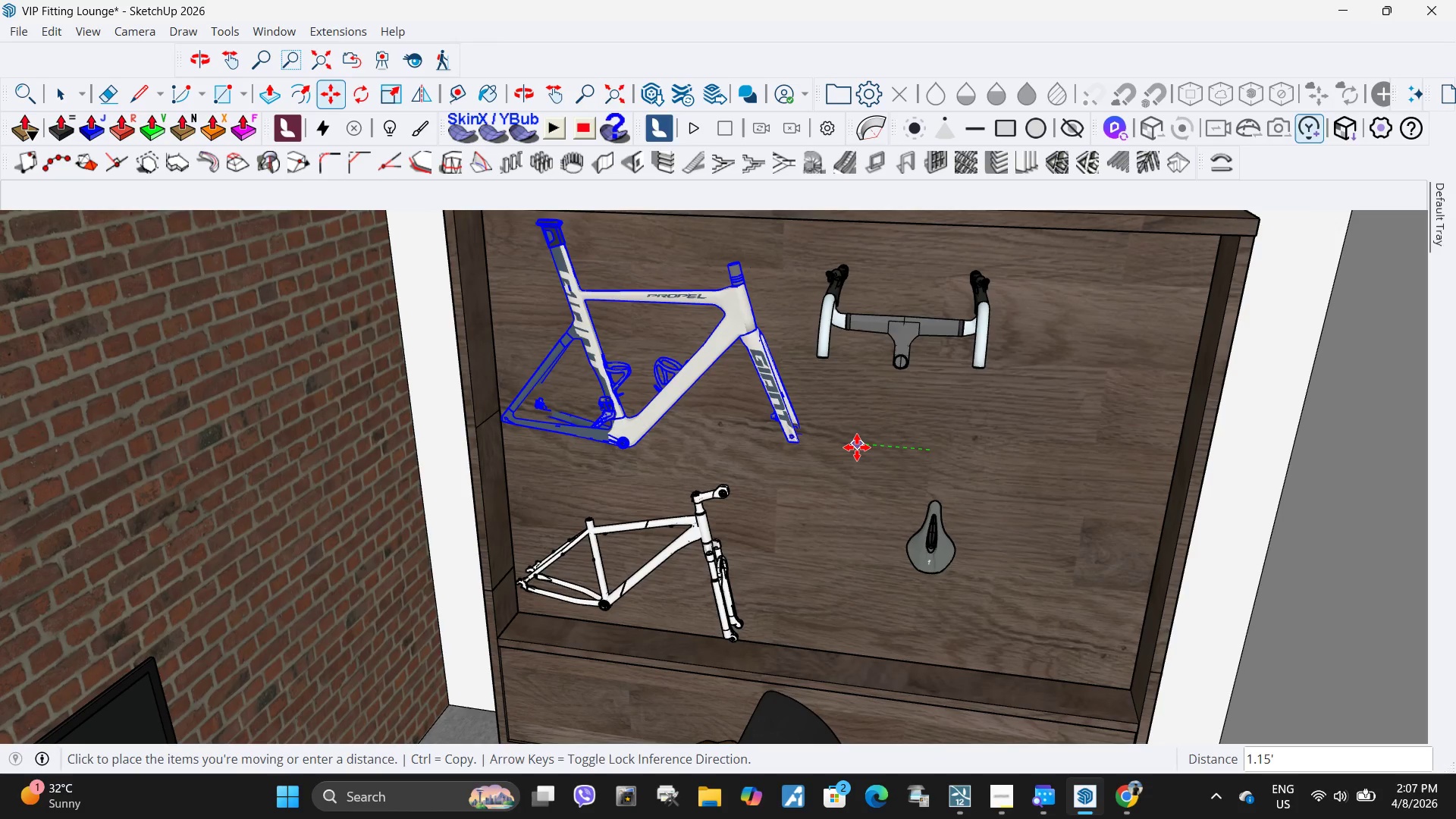 
left_click([857, 447])
 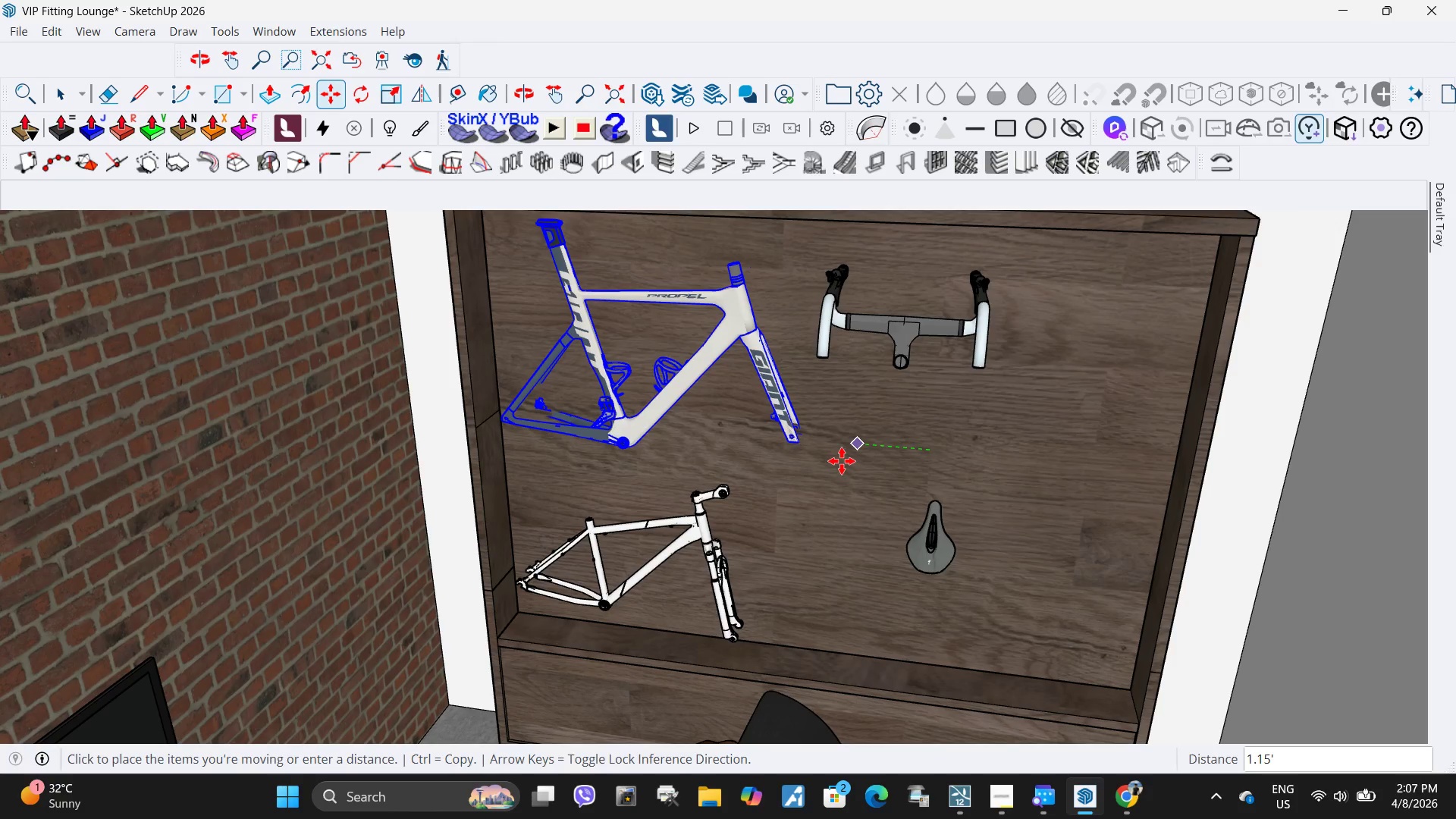 
key(Space)
 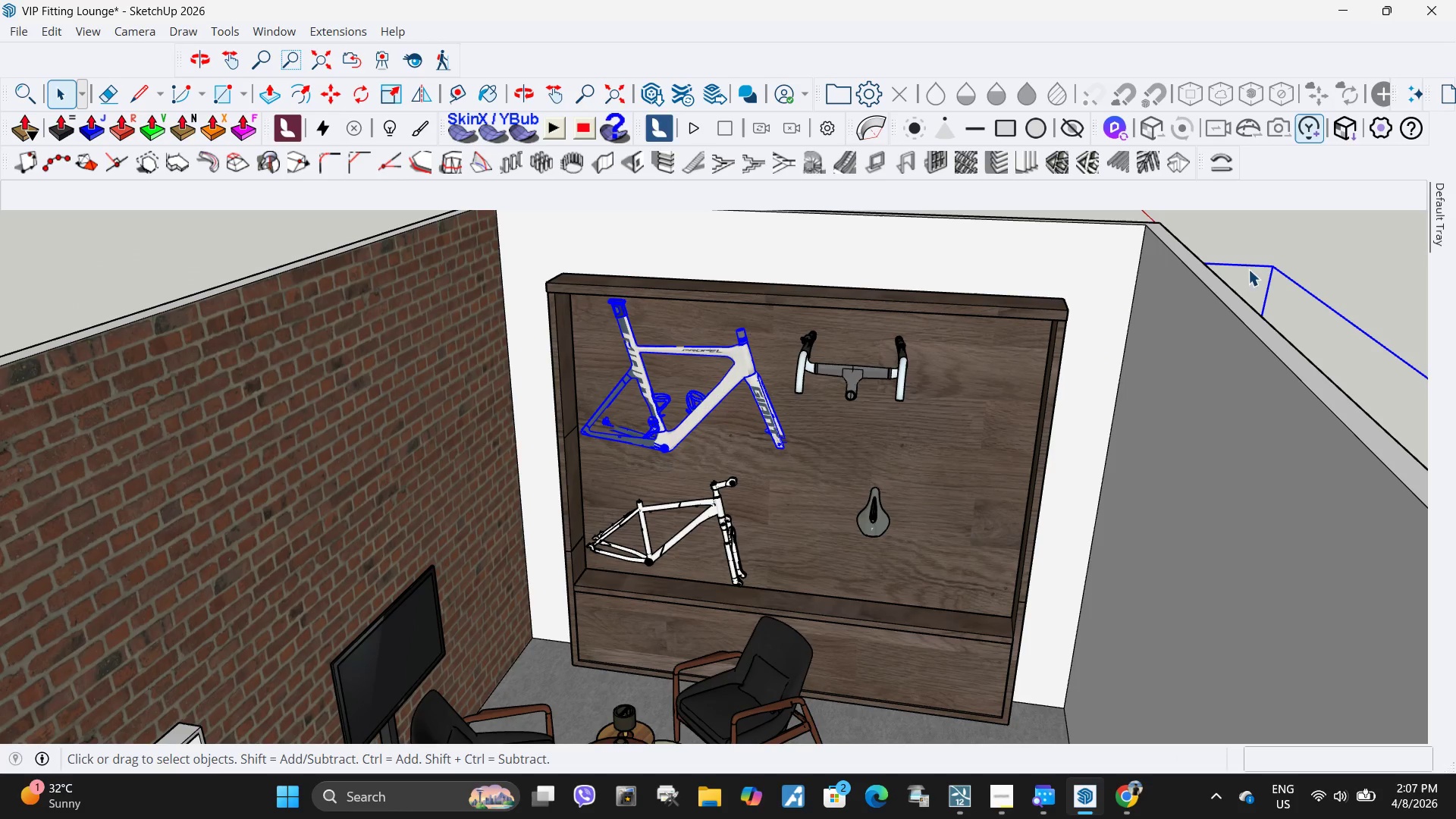 
scroll: coordinate [623, 466], scroll_direction: down, amount: 7.0
 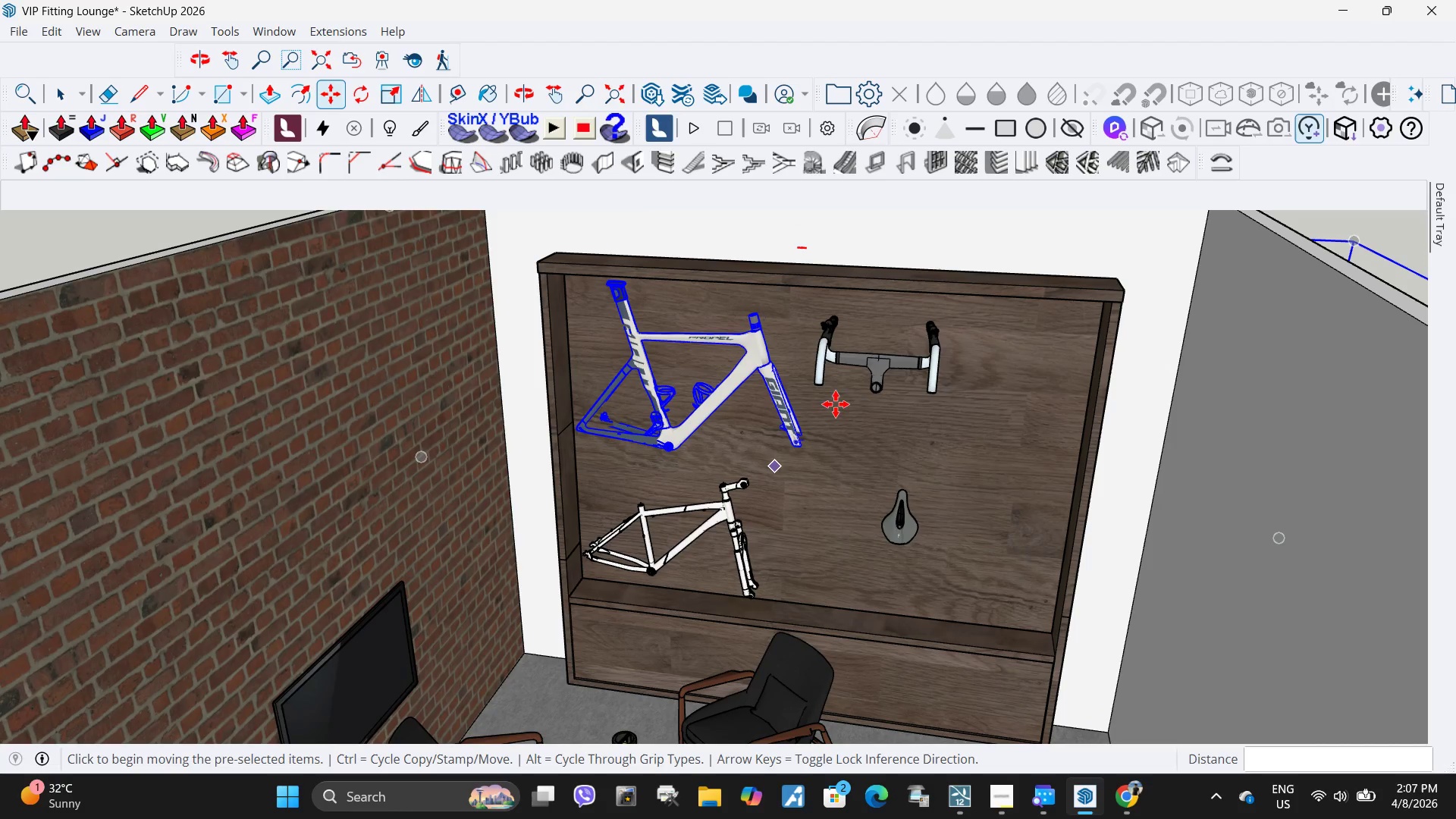 
left_click([1274, 236])
 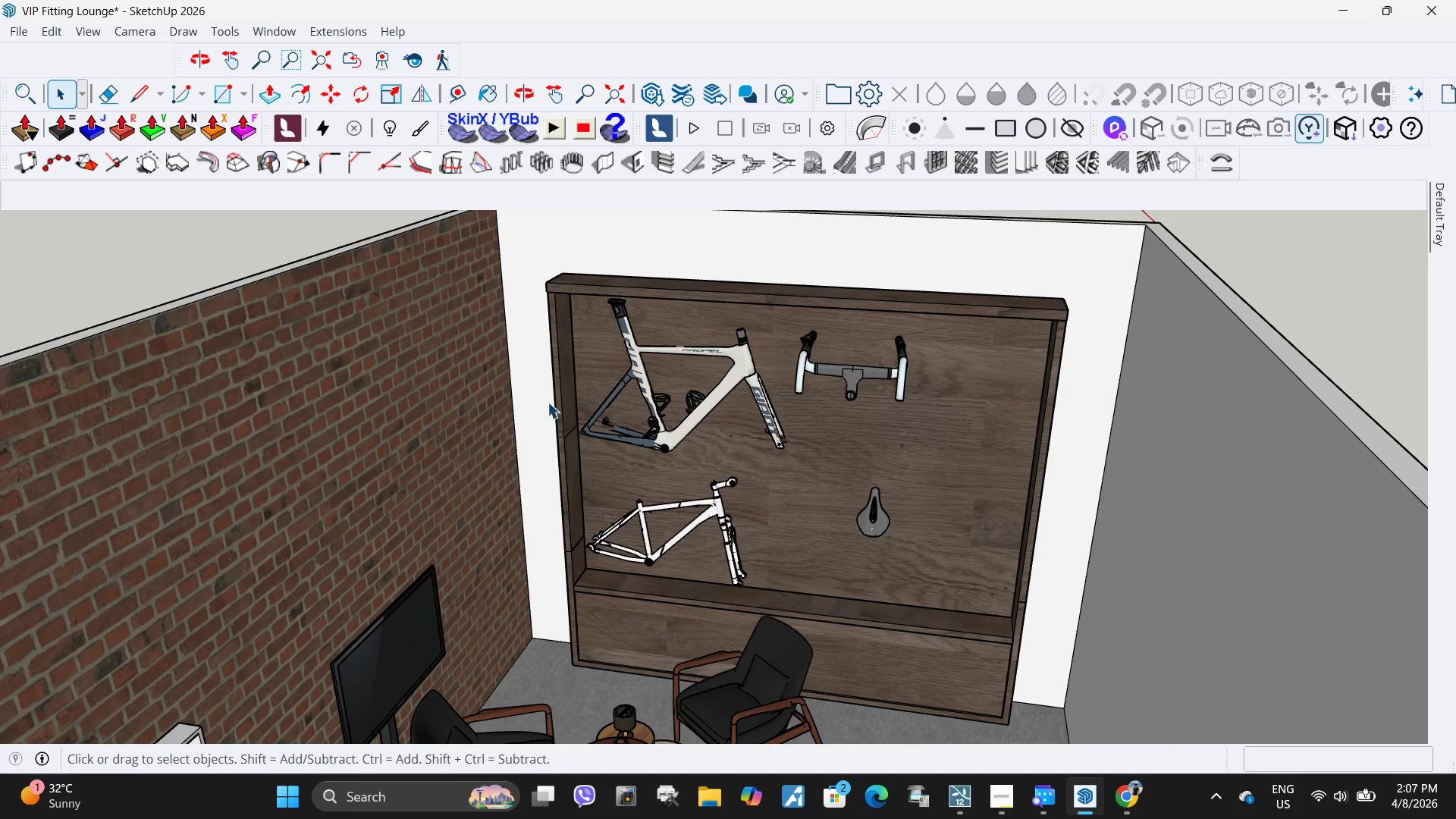 
scroll: coordinate [519, 412], scroll_direction: down, amount: 5.0
 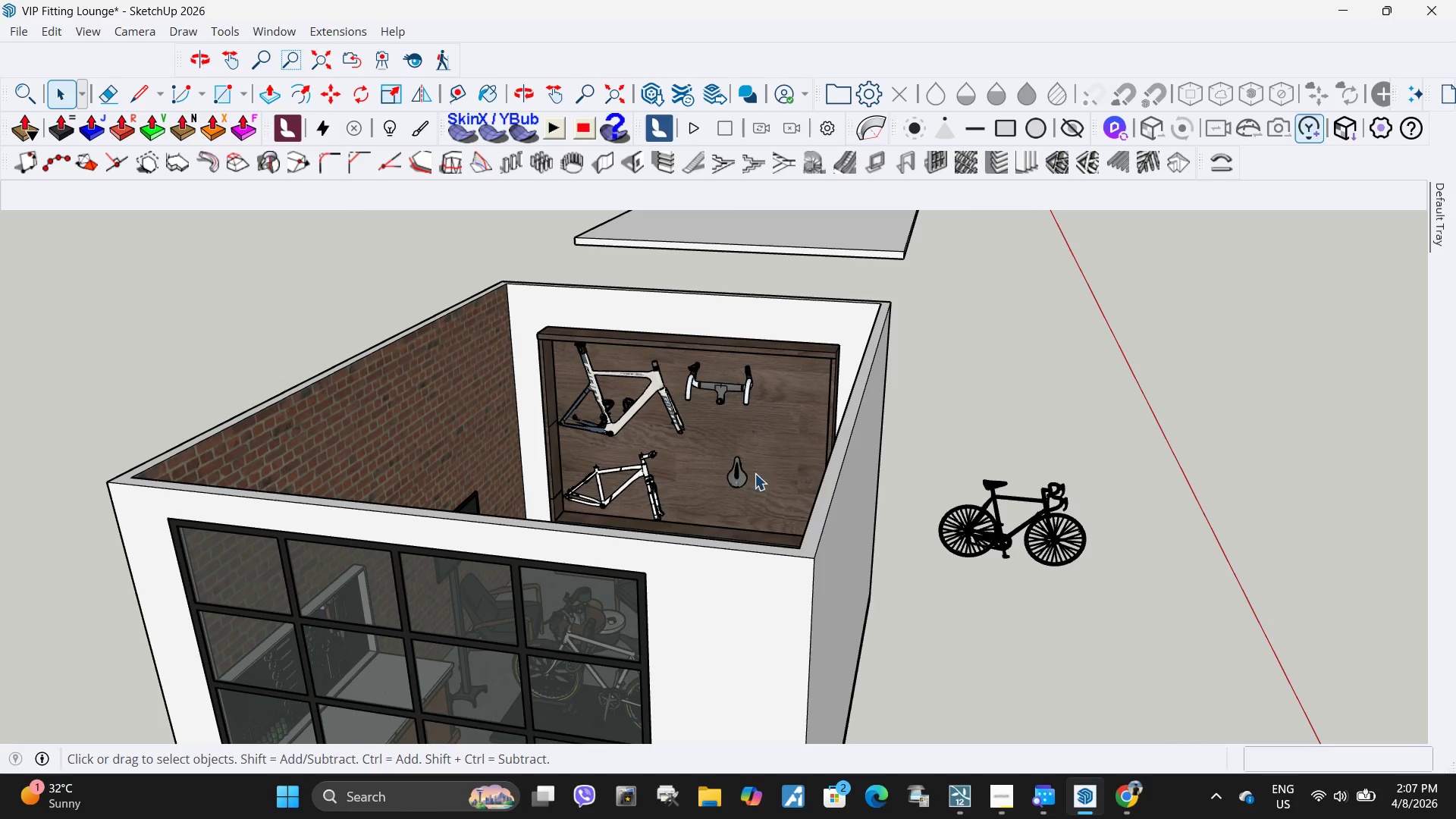 
key(H)
 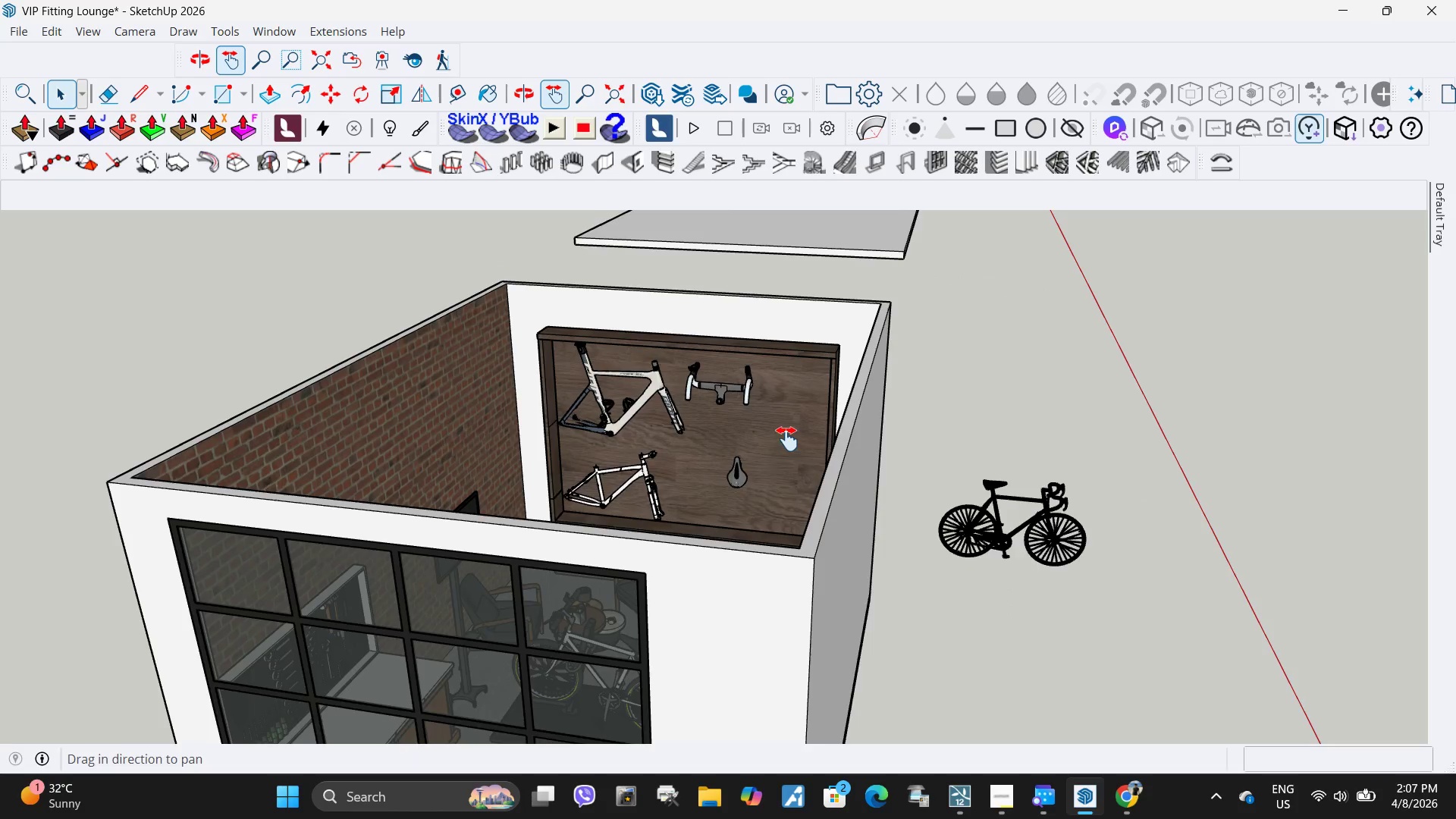 
left_click_drag(start_coordinate=[787, 439], to_coordinate=[637, 475])
 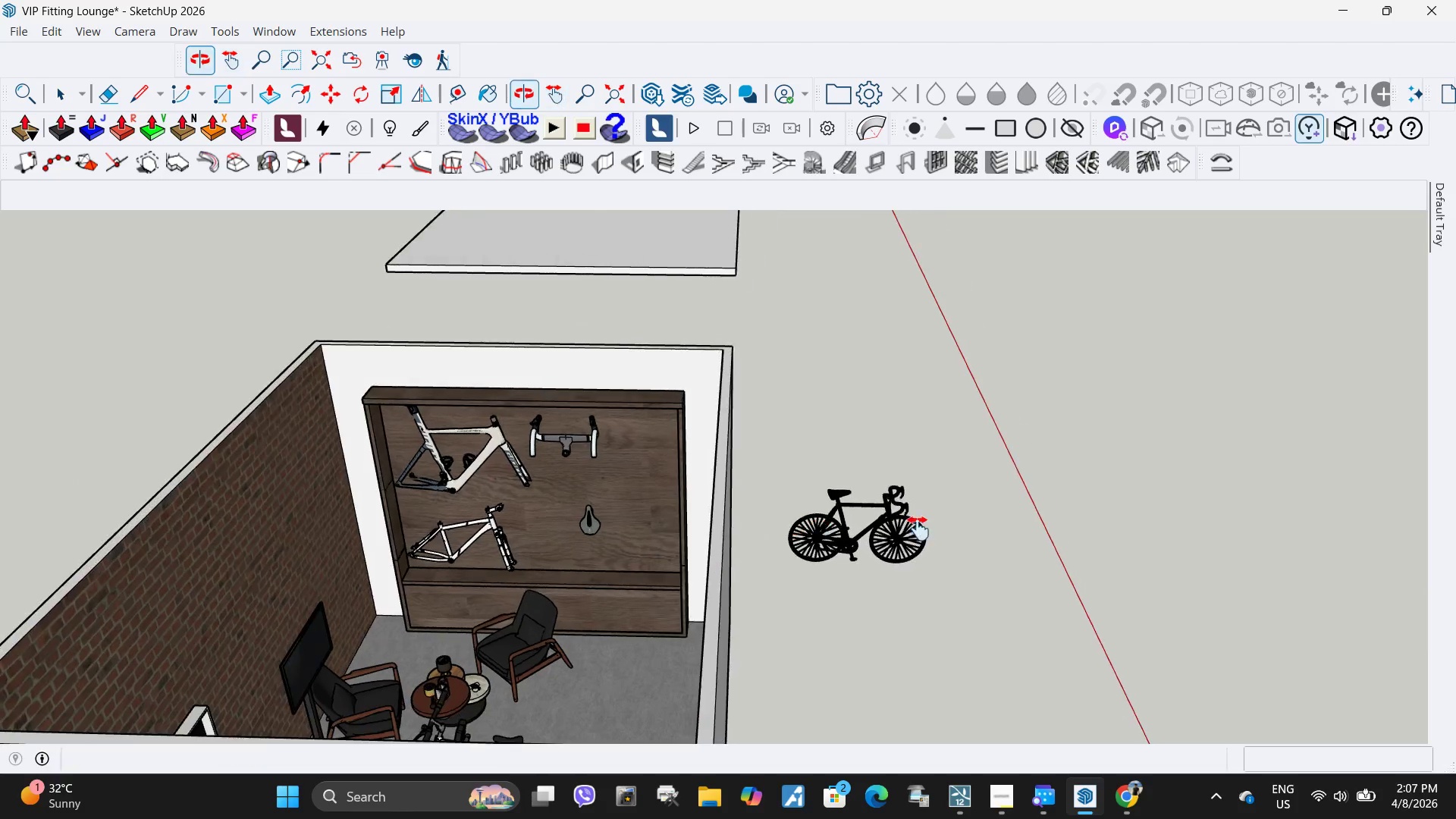 
key(Space)
 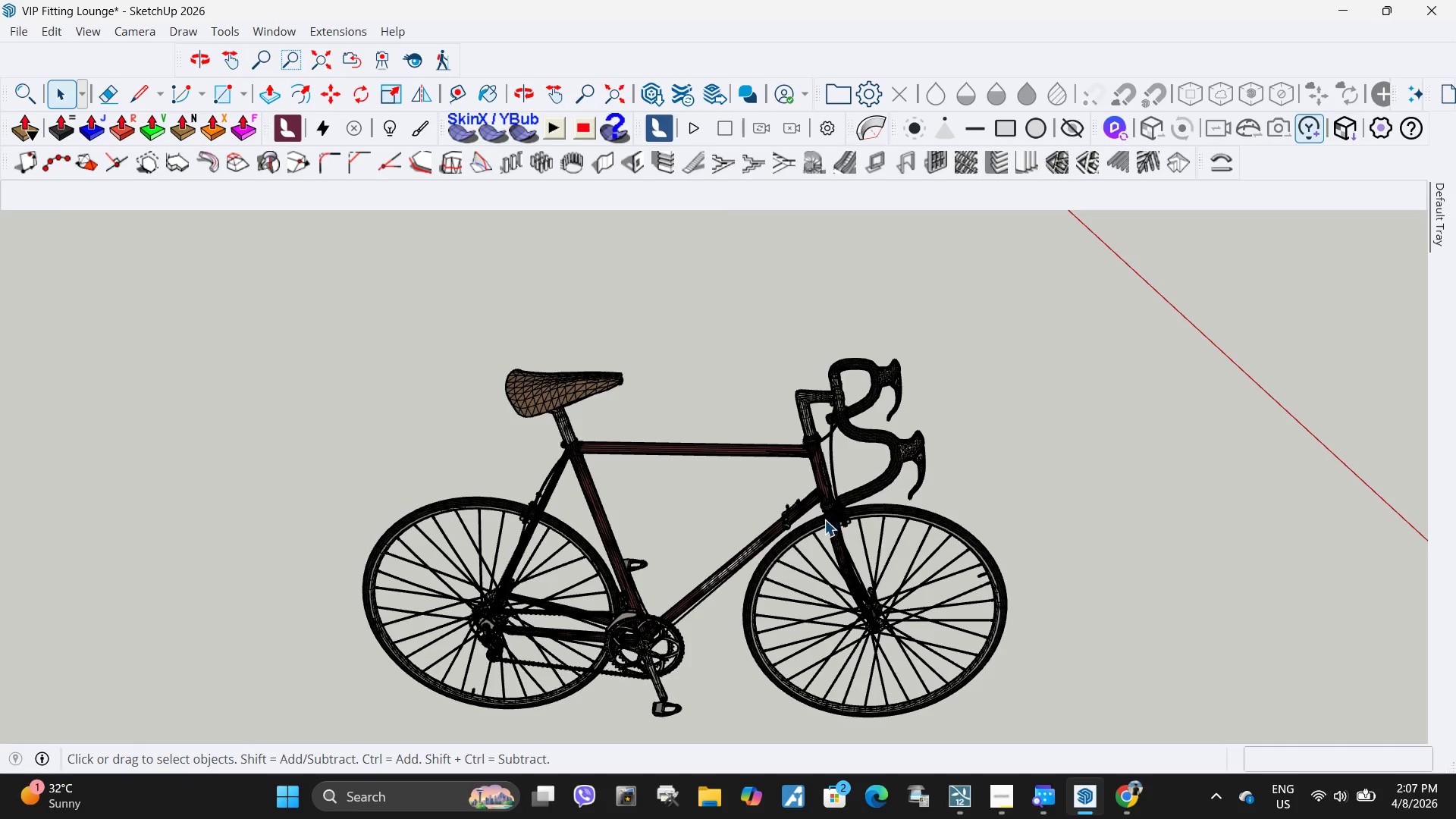 
left_click([824, 519])
 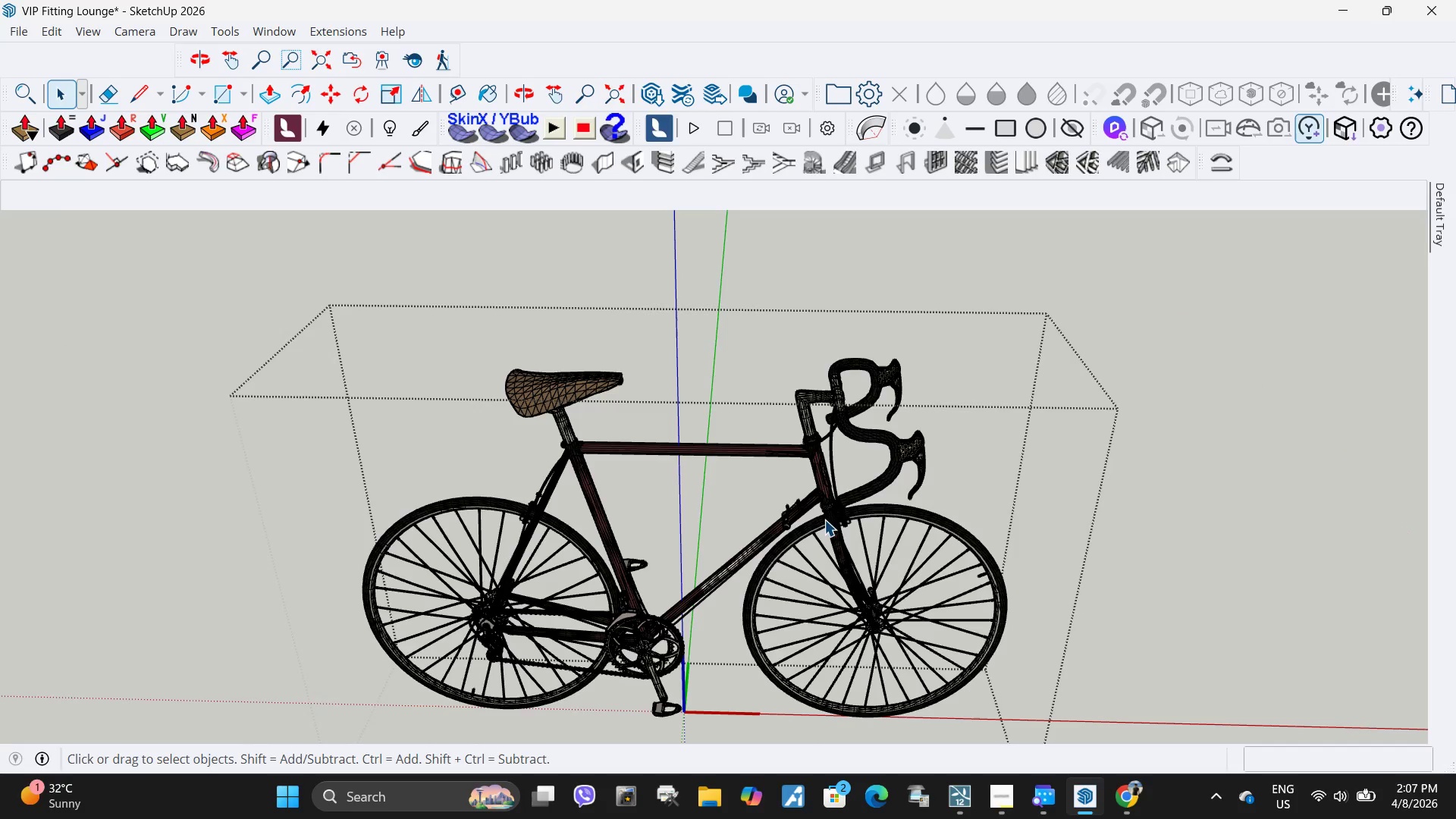 
scroll: coordinate [844, 513], scroll_direction: up, amount: 19.0
 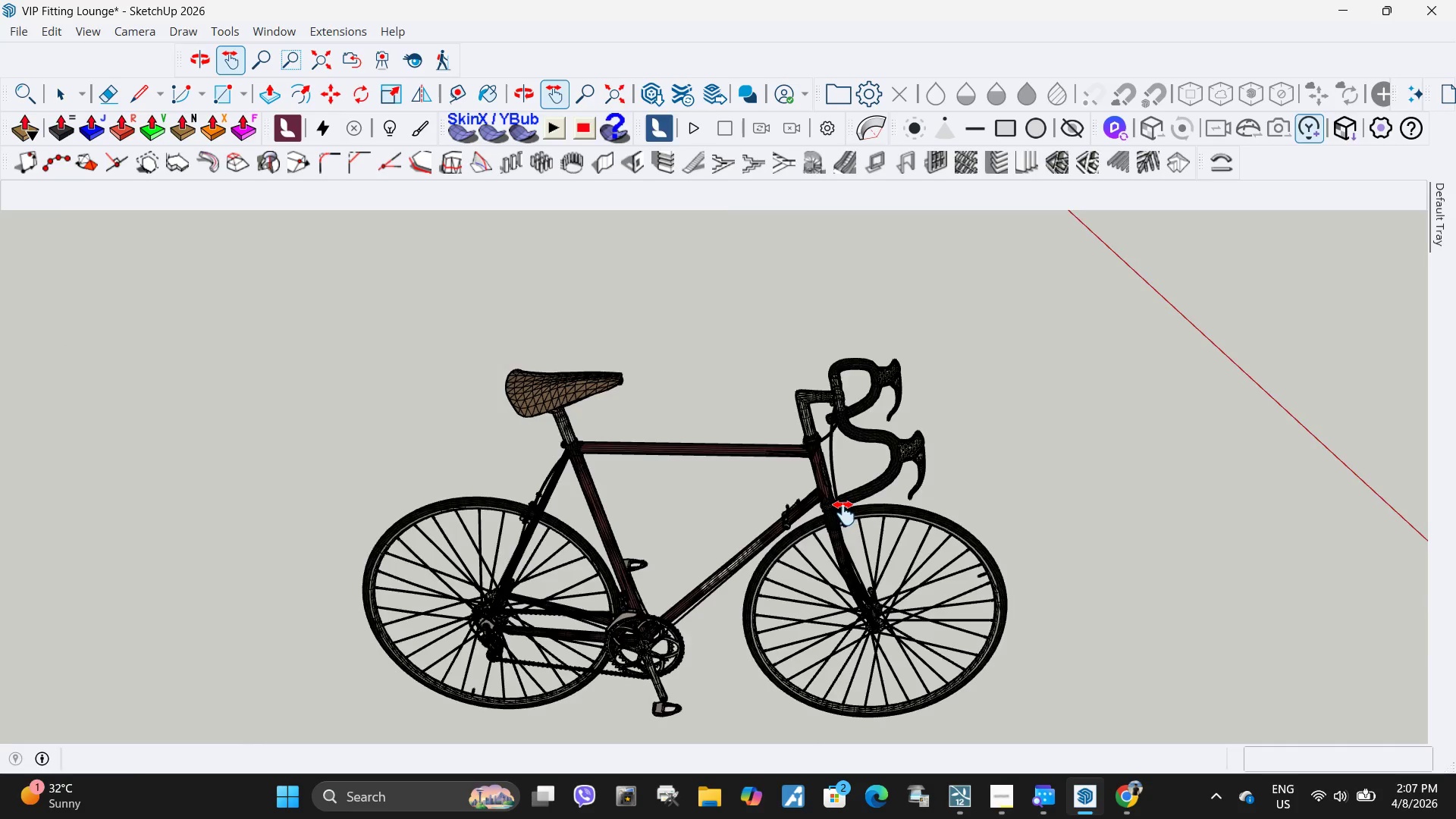 
double_click([824, 519])
 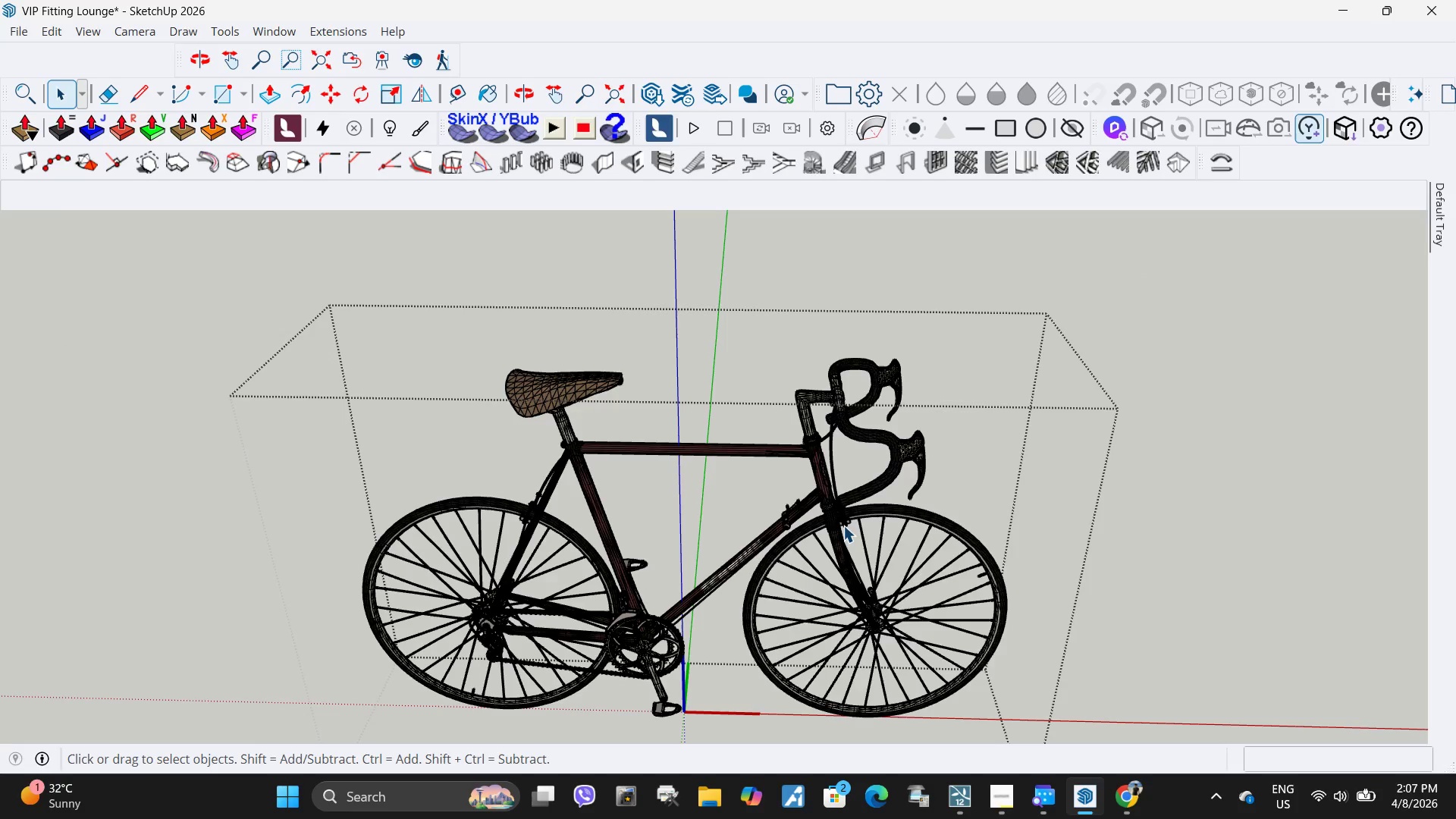 
triple_click([843, 526])
 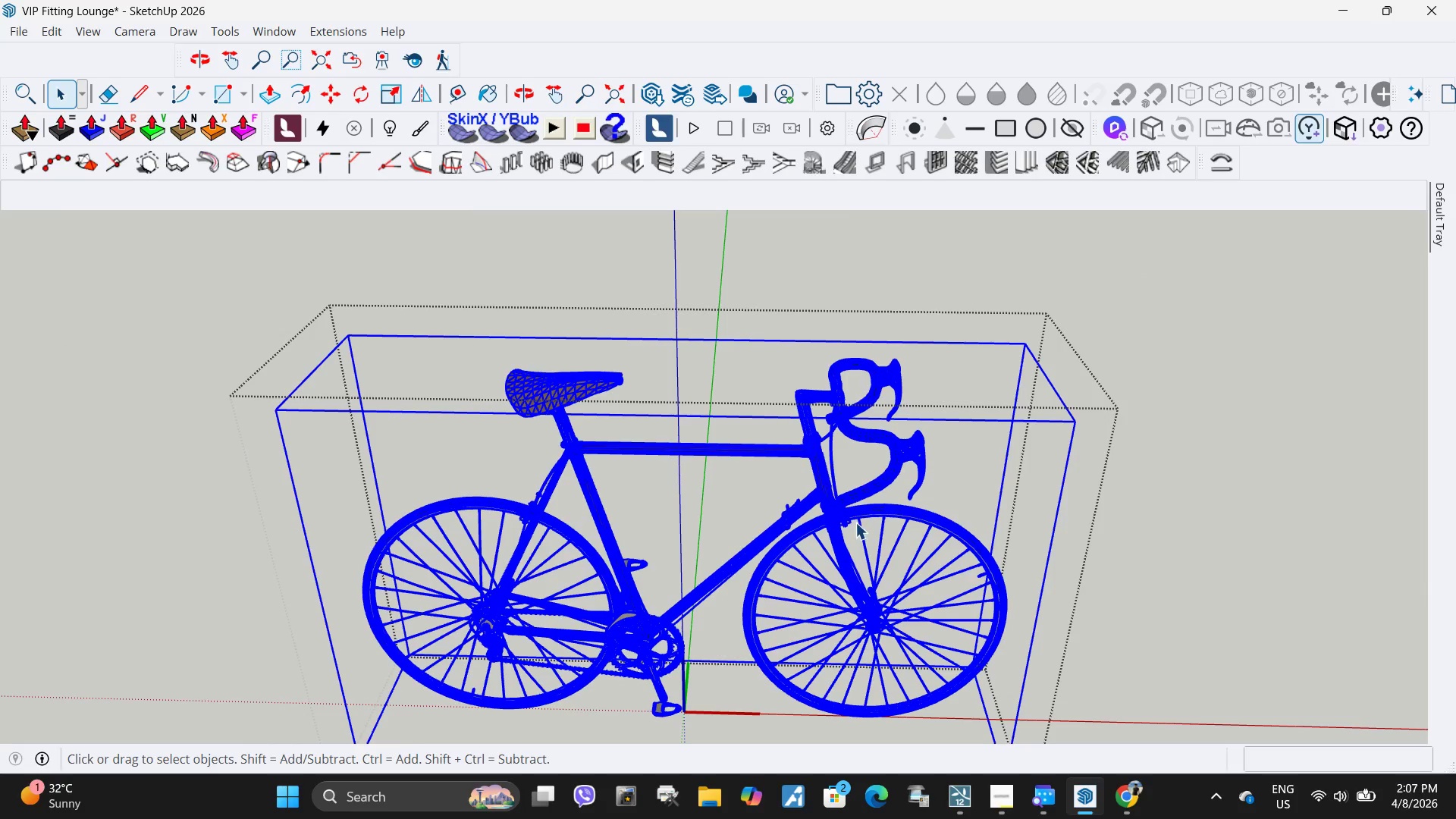 
triple_click([858, 522])
 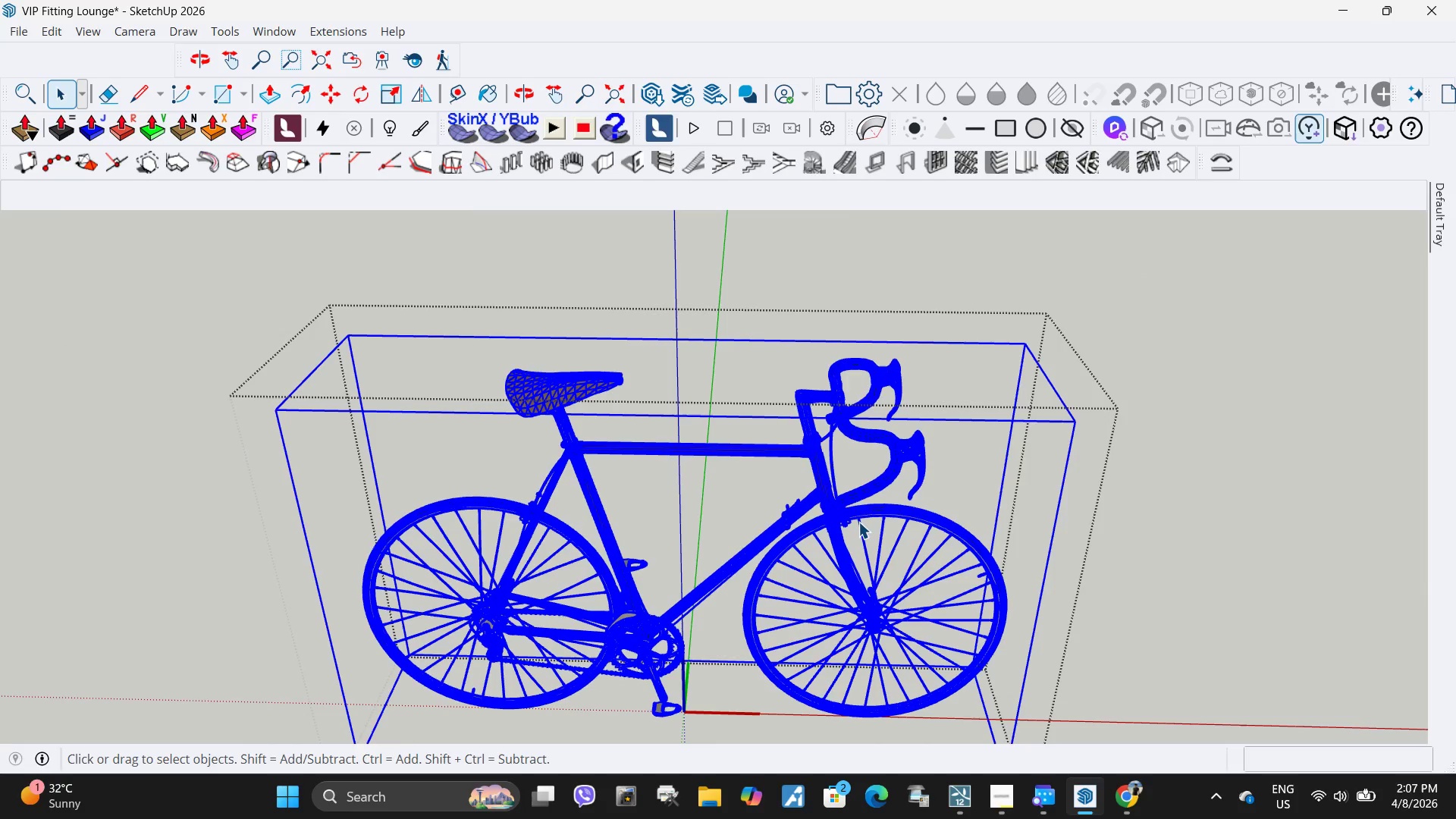 
triple_click([858, 522])
 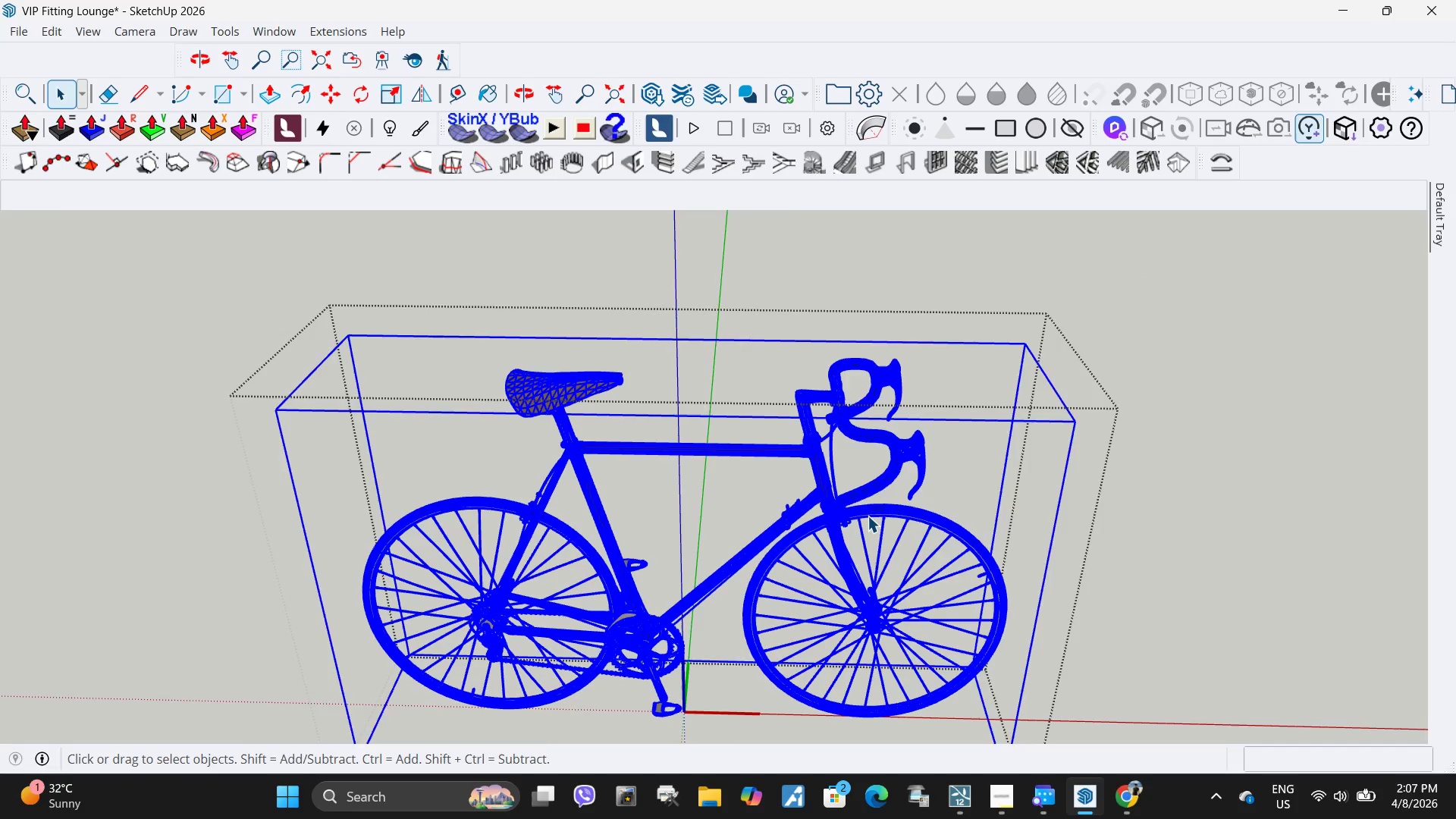 
triple_click([868, 516])
 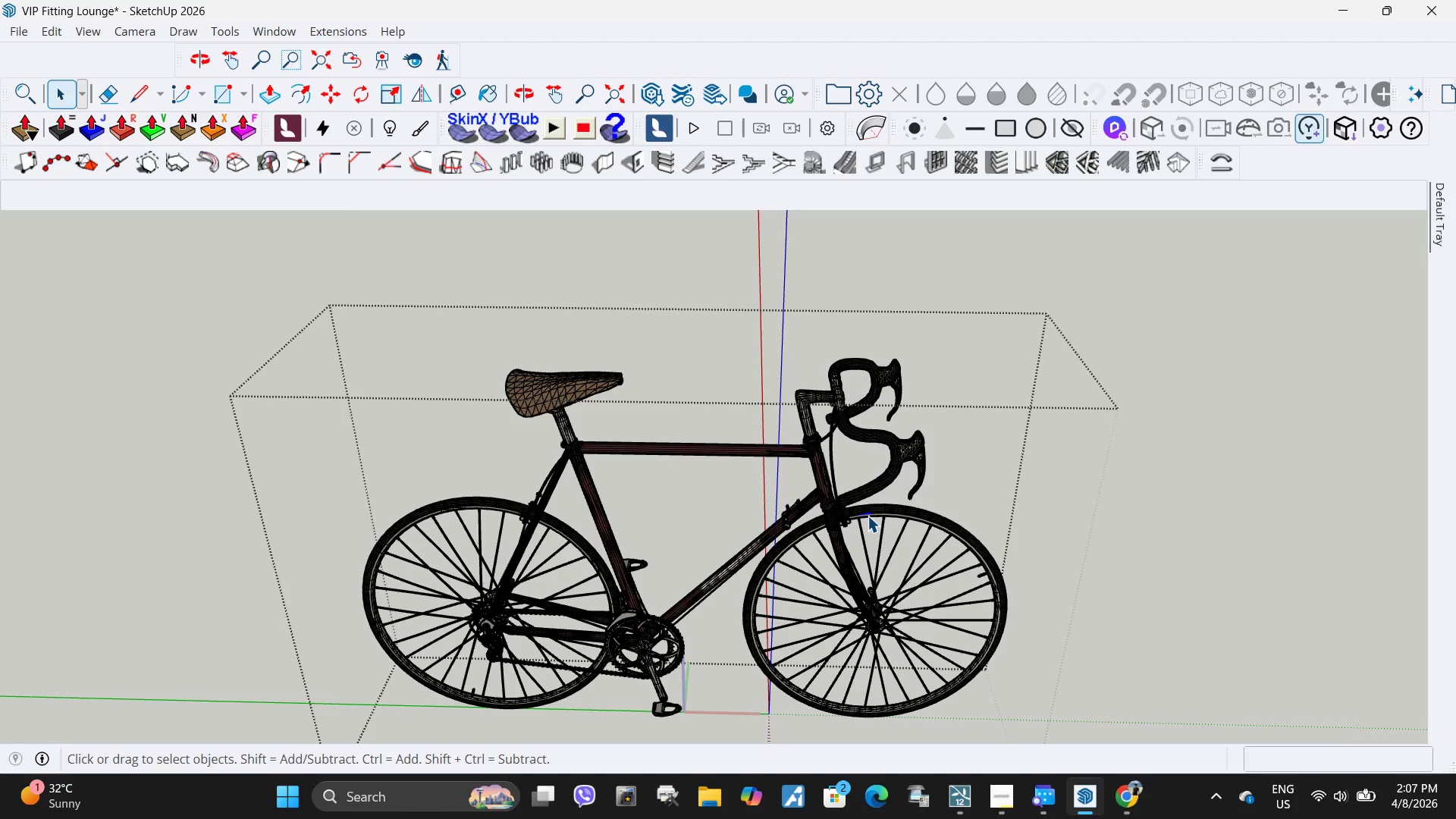 
left_click([868, 516])
 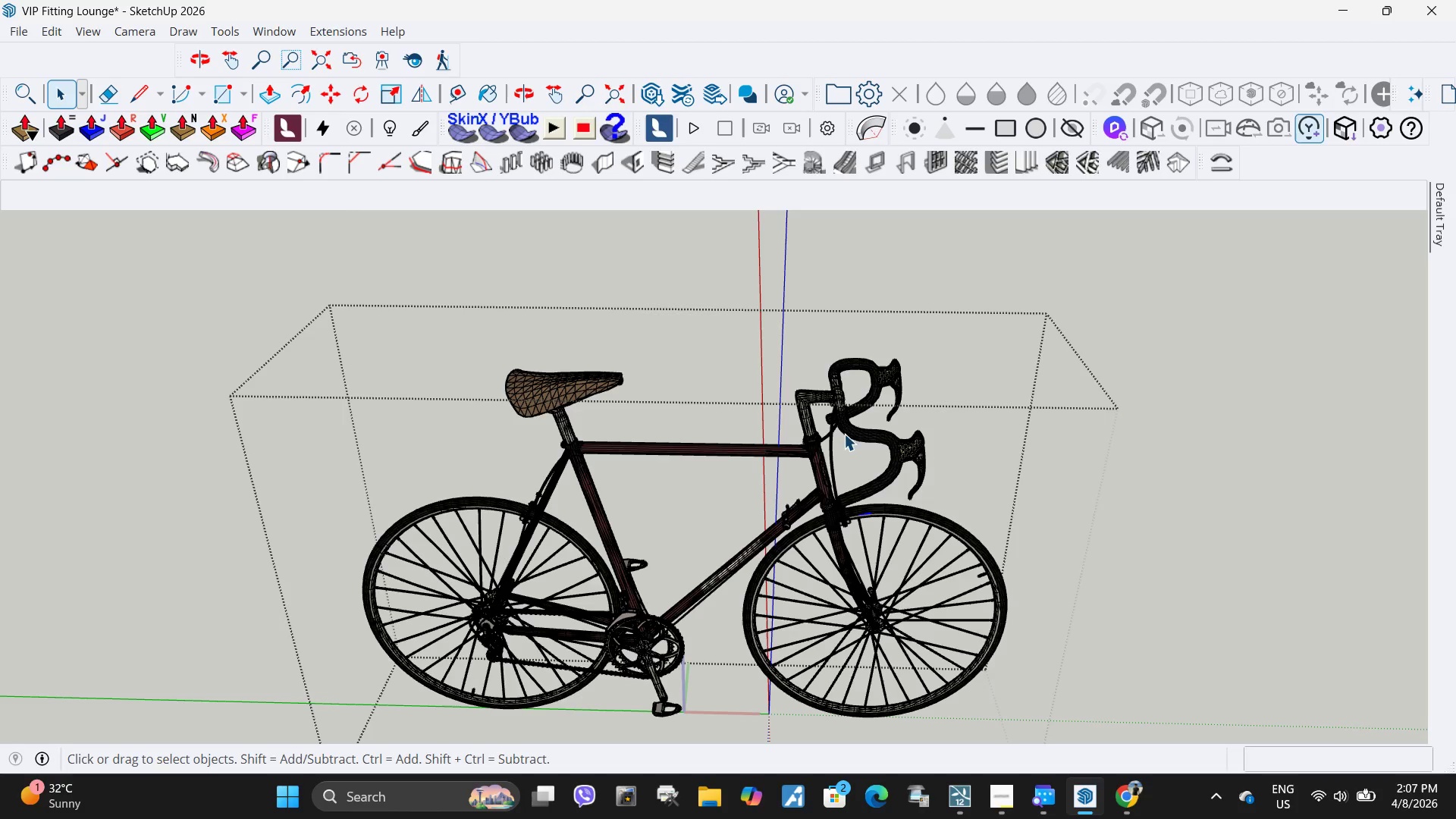 
left_click([846, 429])
 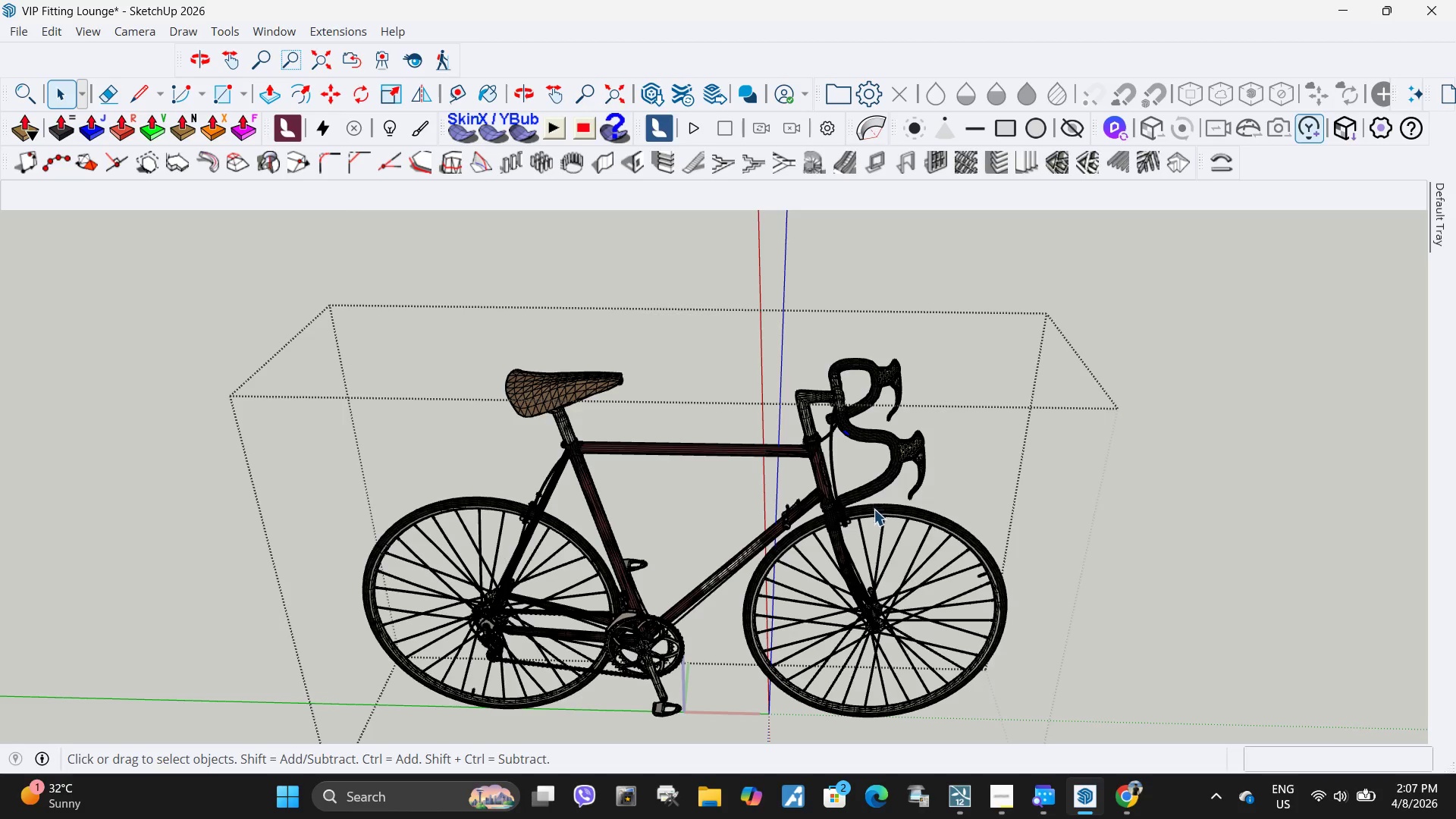 
key(Escape)
 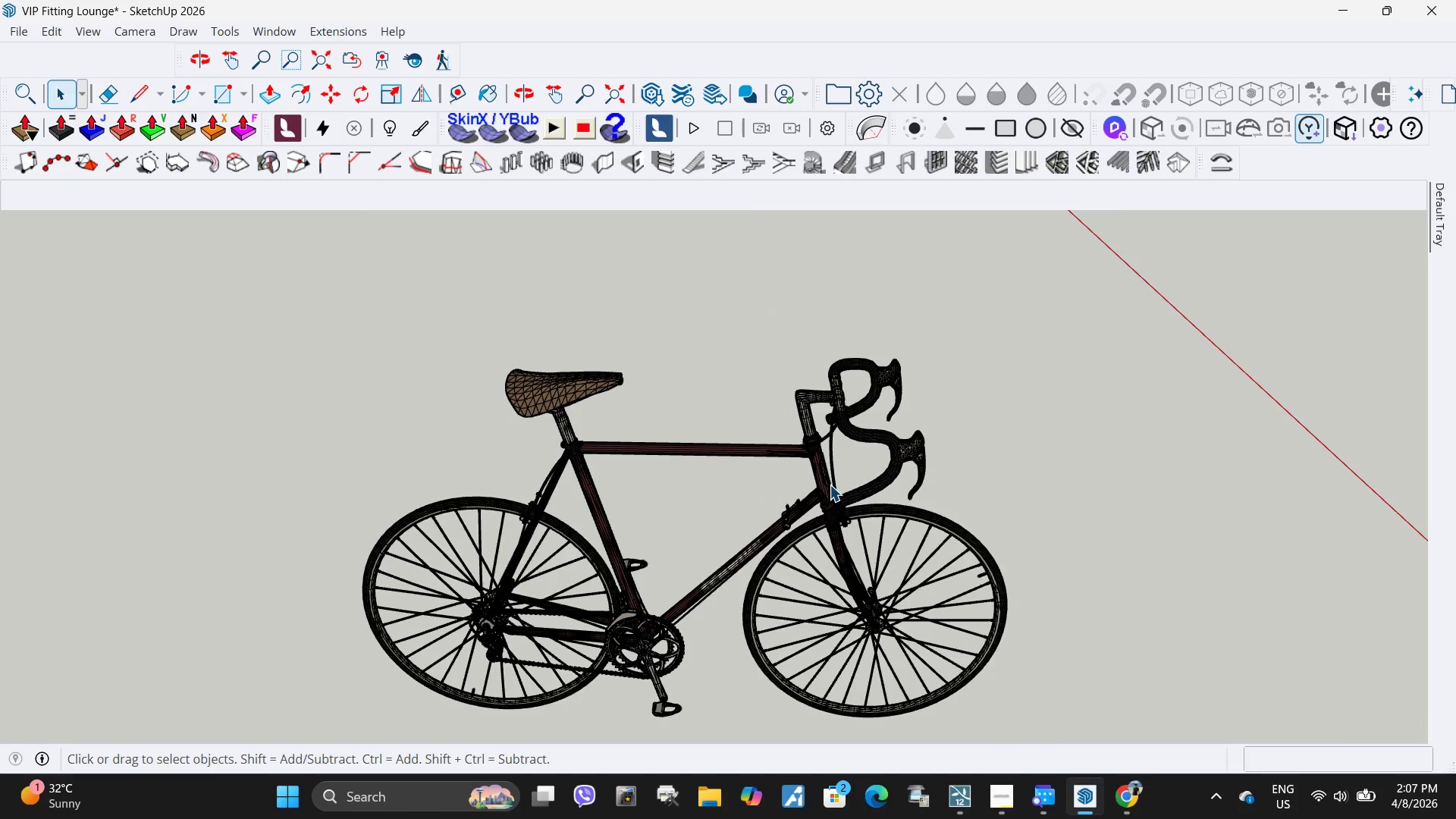 
left_click([830, 485])
 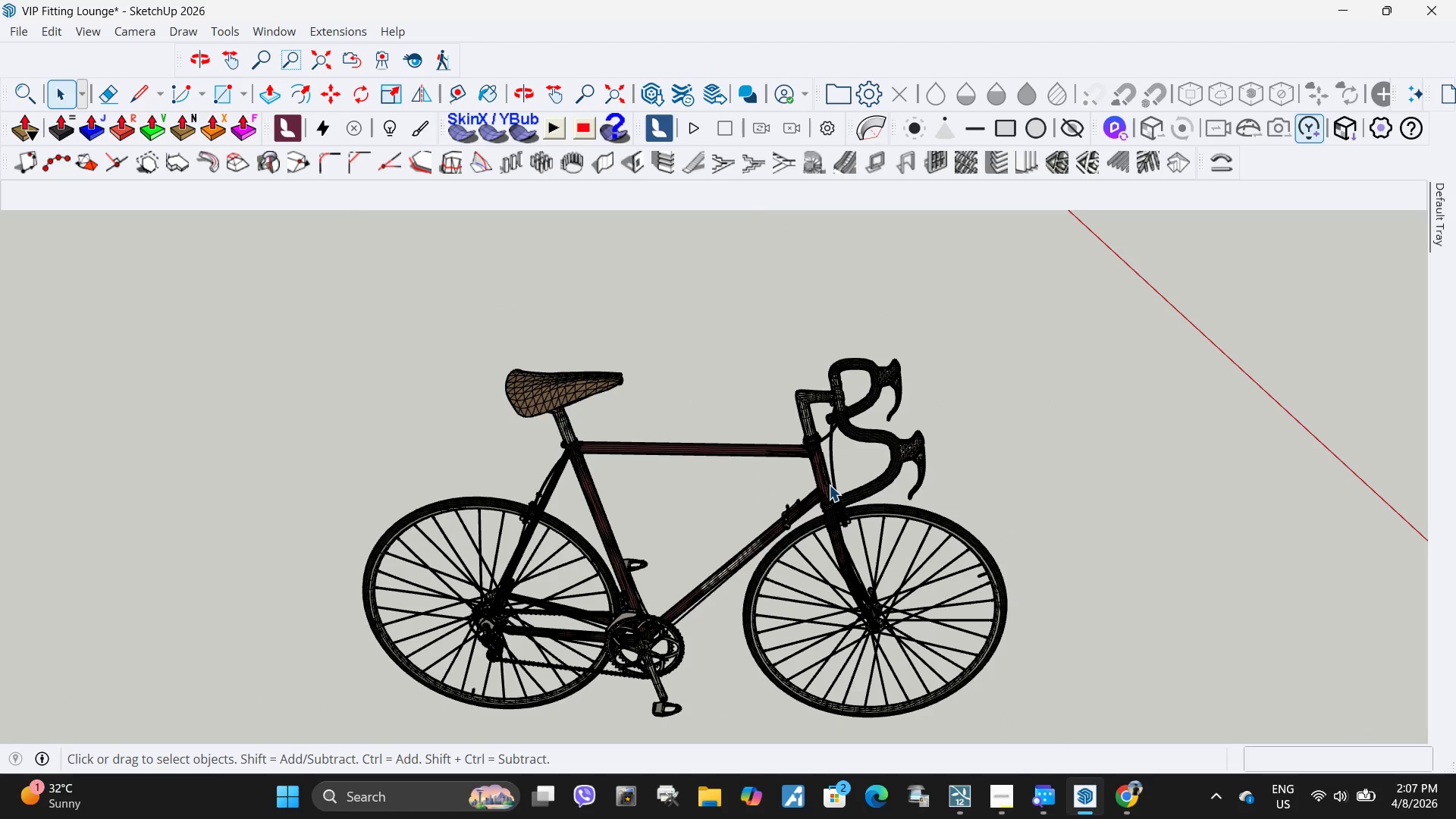 
left_click([829, 488])
 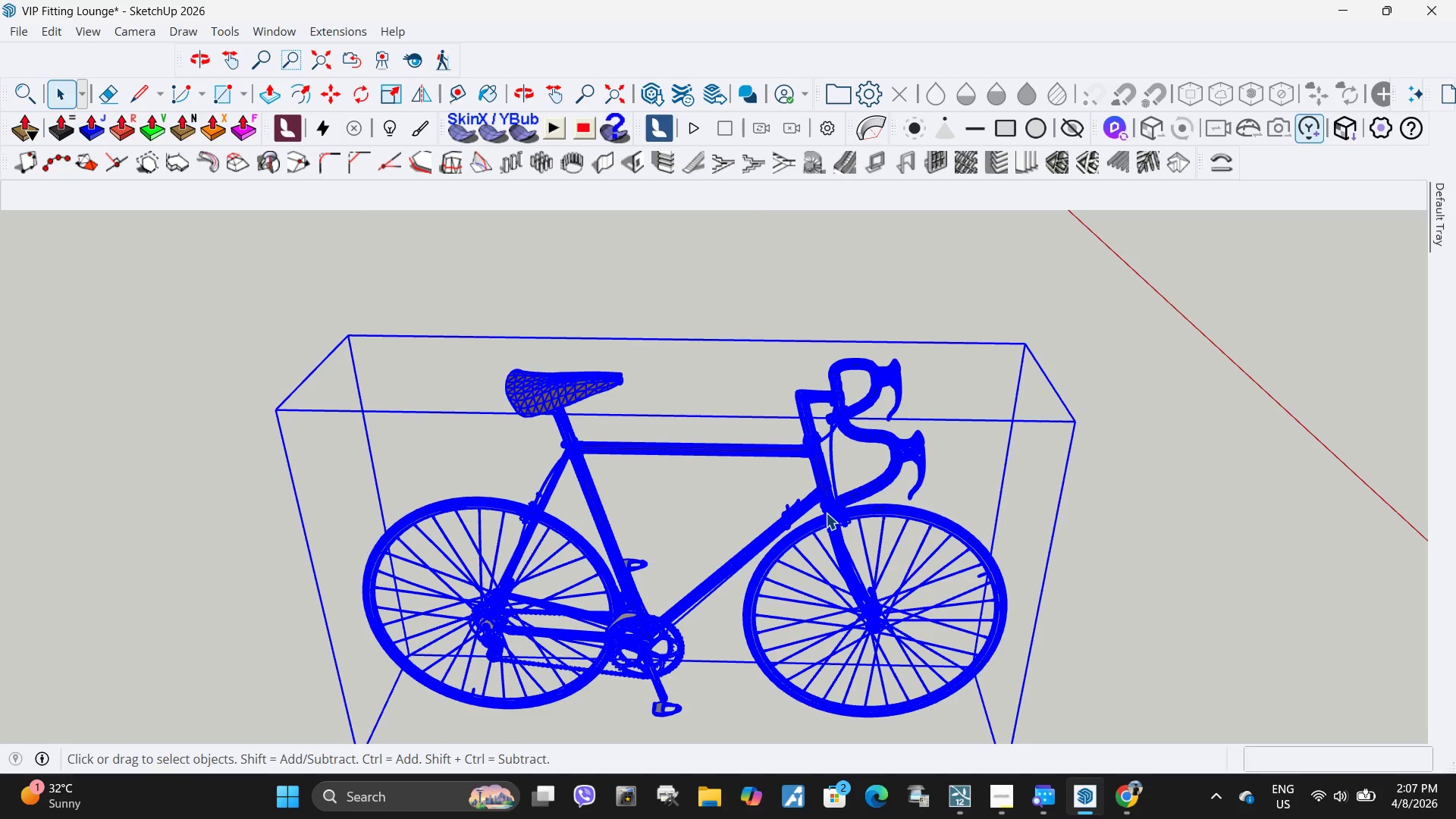 
double_click([826, 513])
 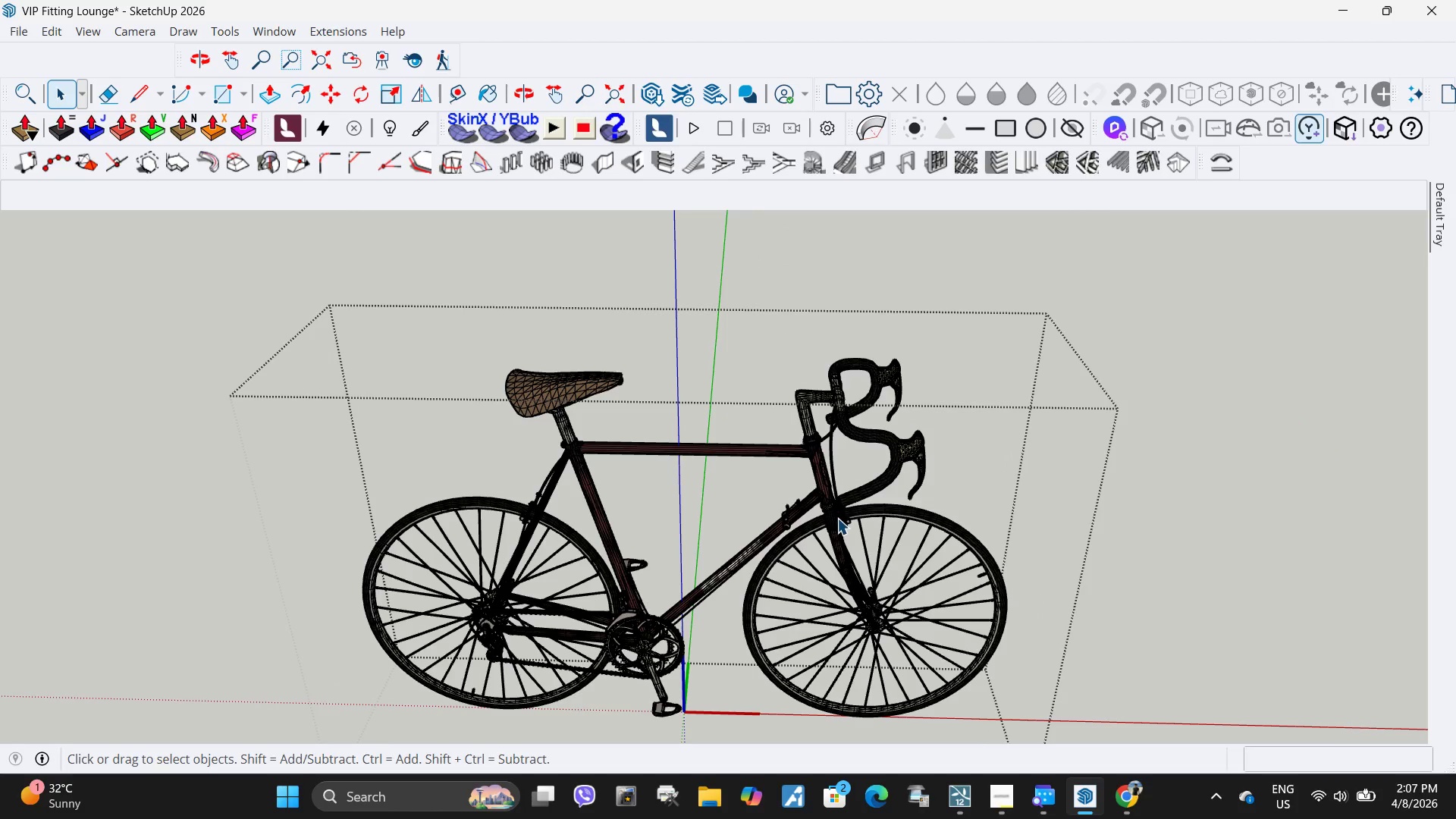 
left_click([837, 518])
 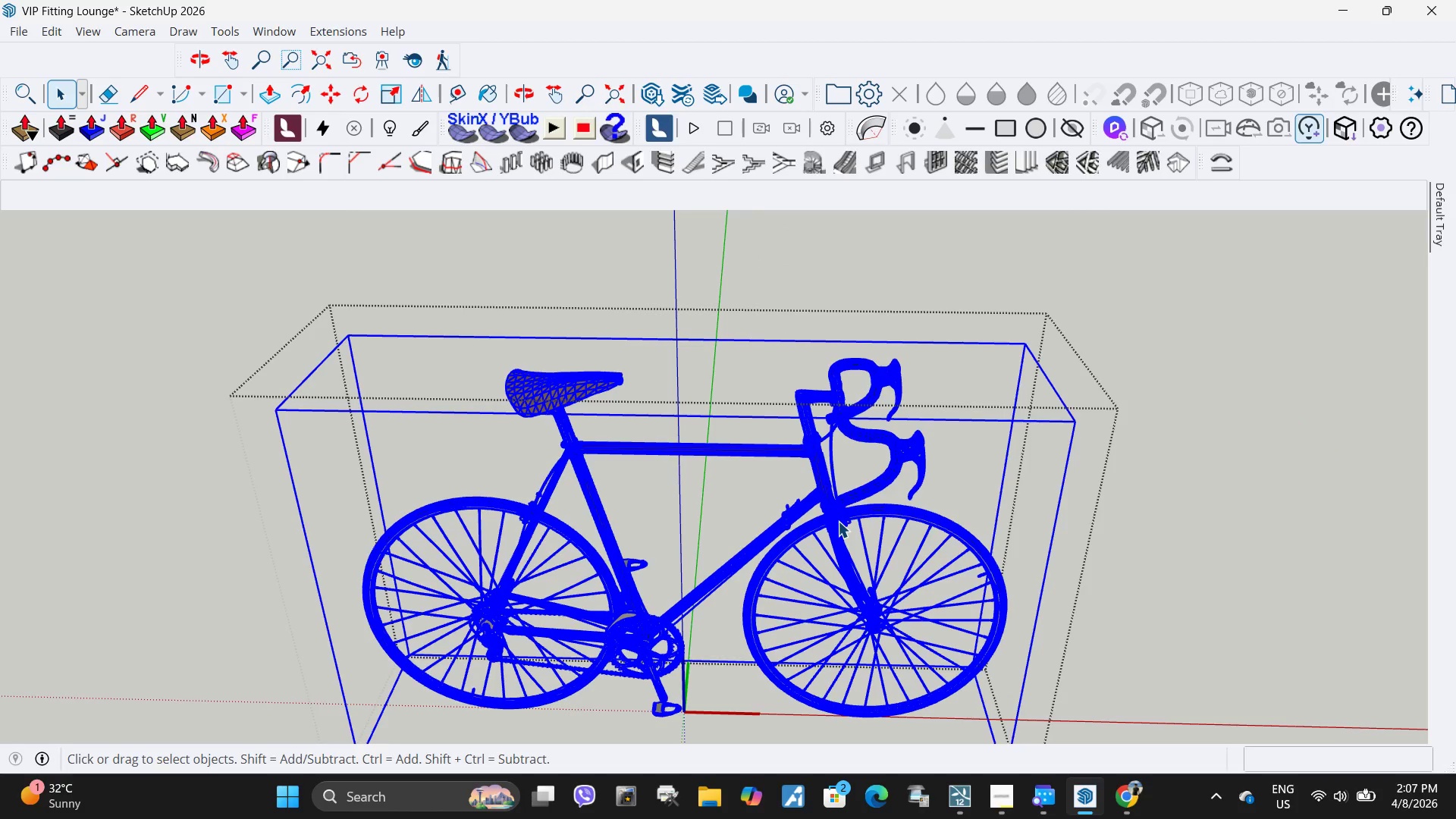 
double_click([838, 521])
 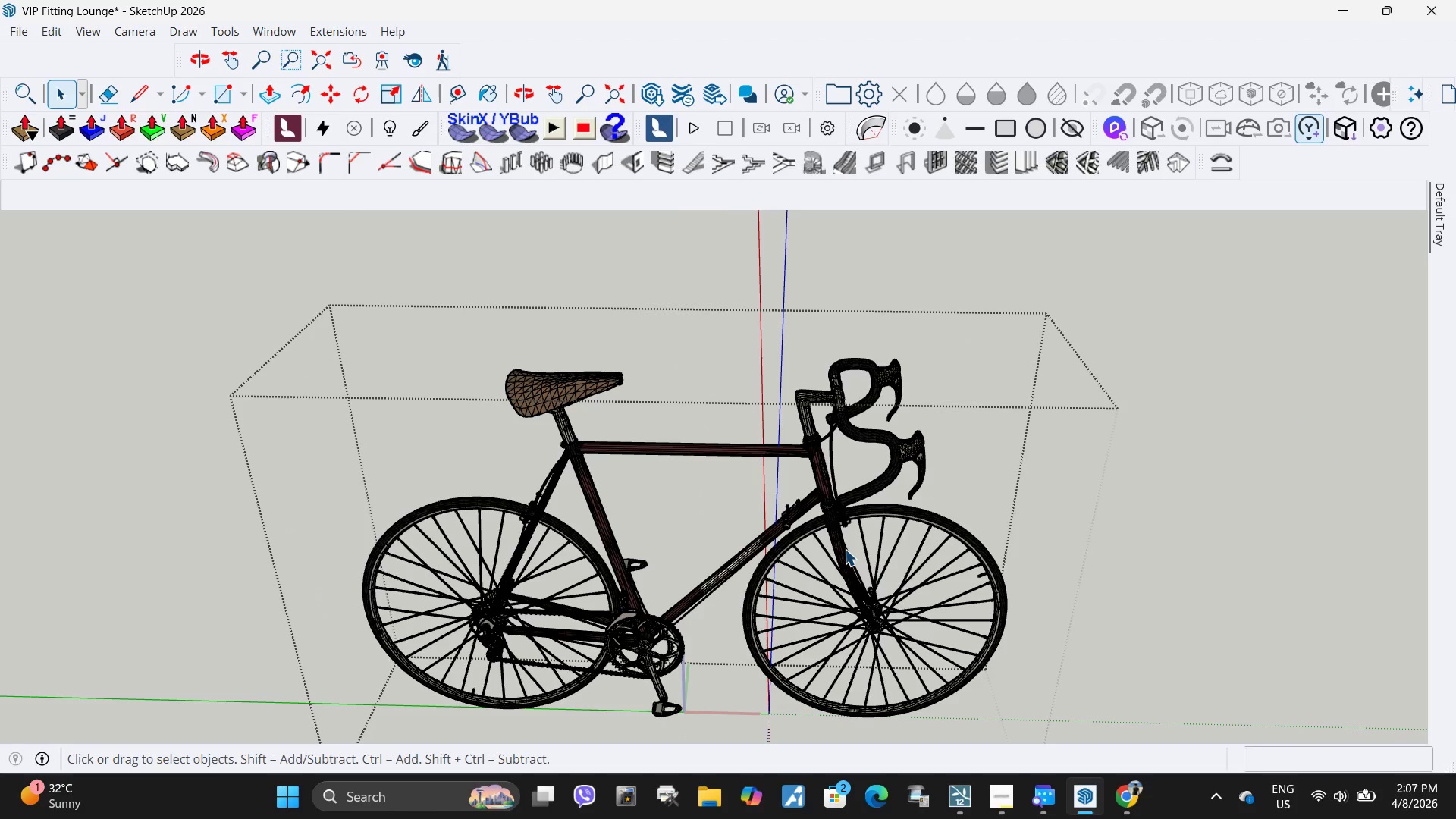 
left_click([845, 549])
 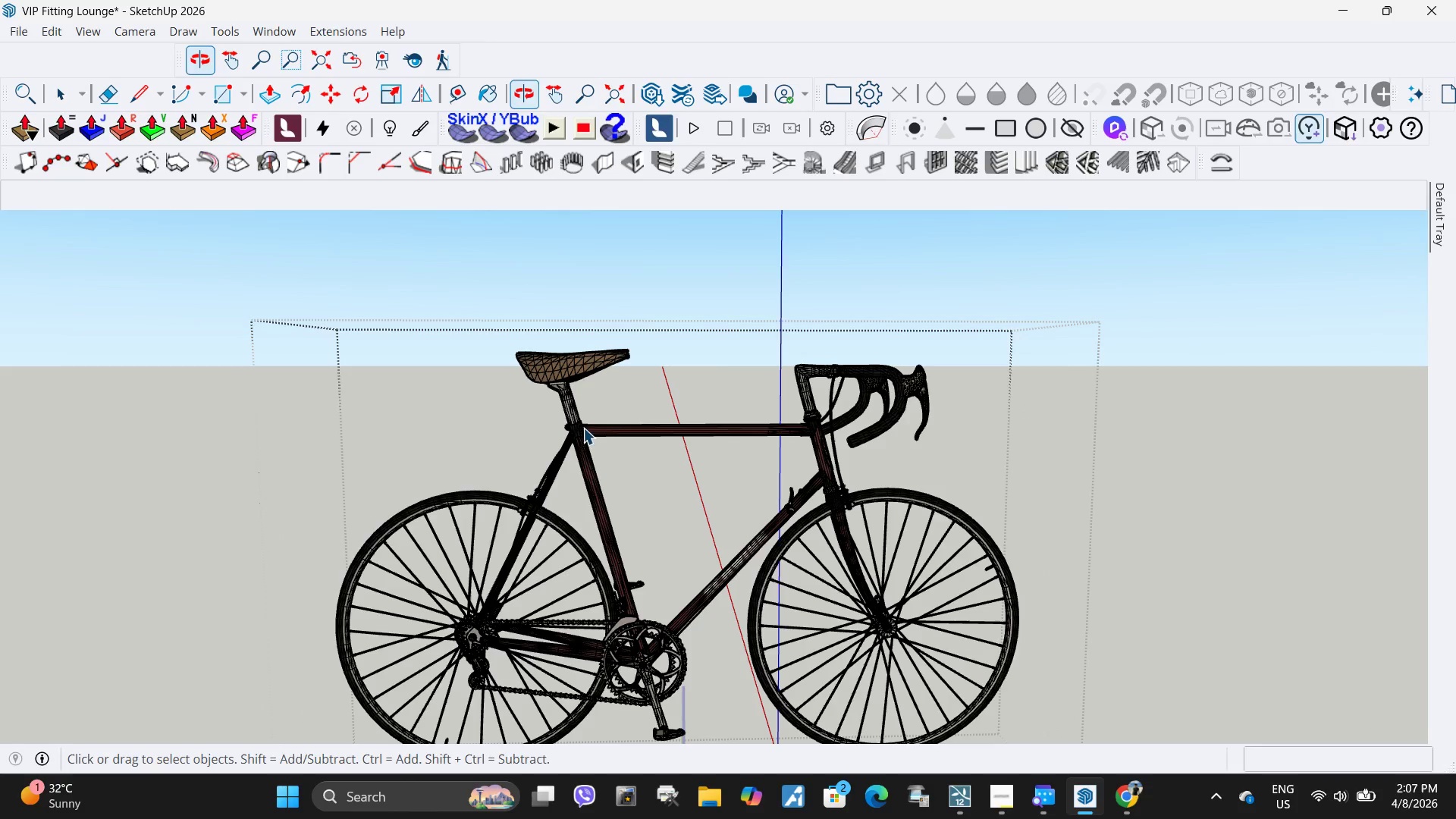 
left_click_drag(start_coordinate=[597, 394], to_coordinate=[520, 350])
 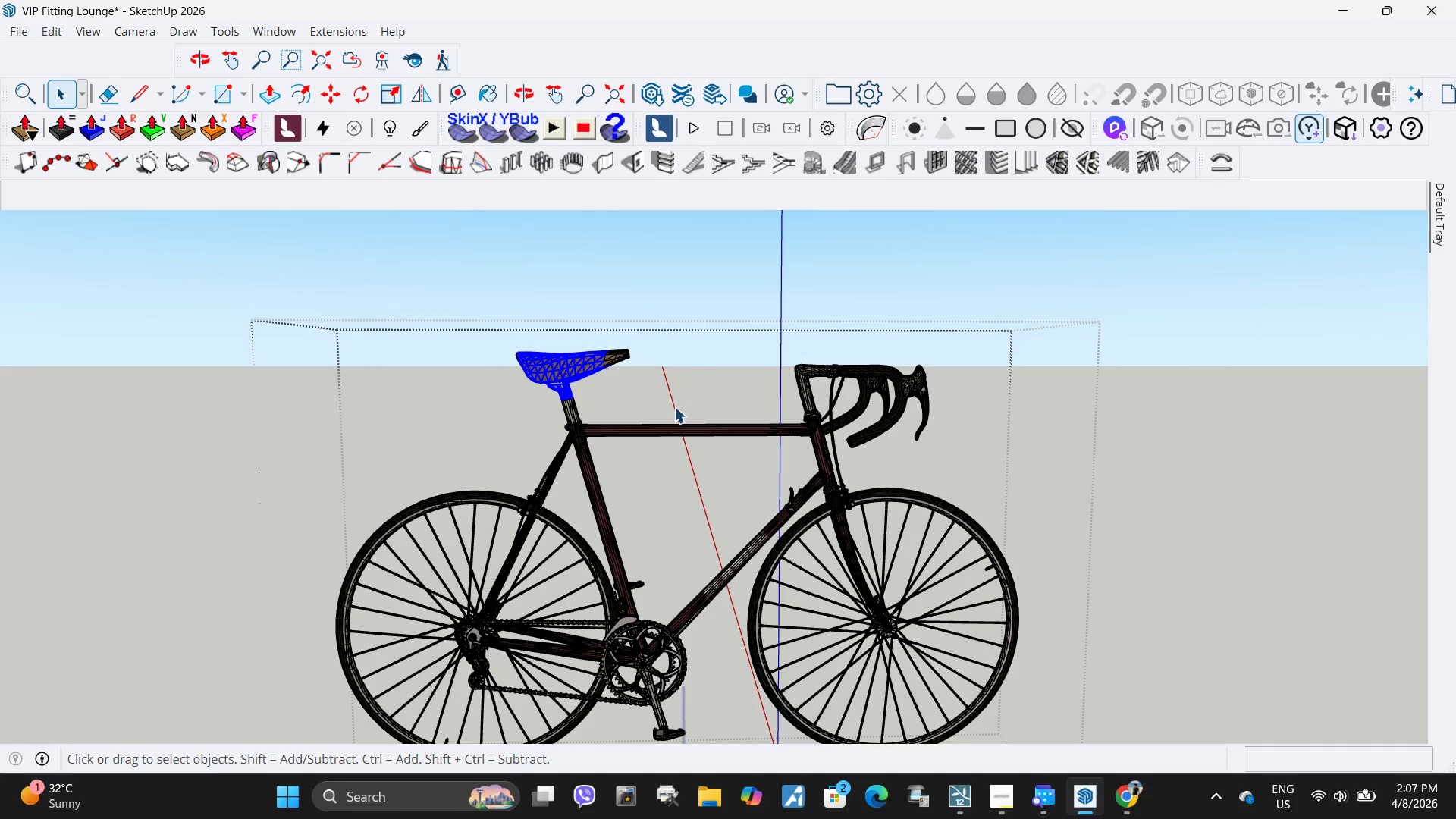 
key(Escape)
 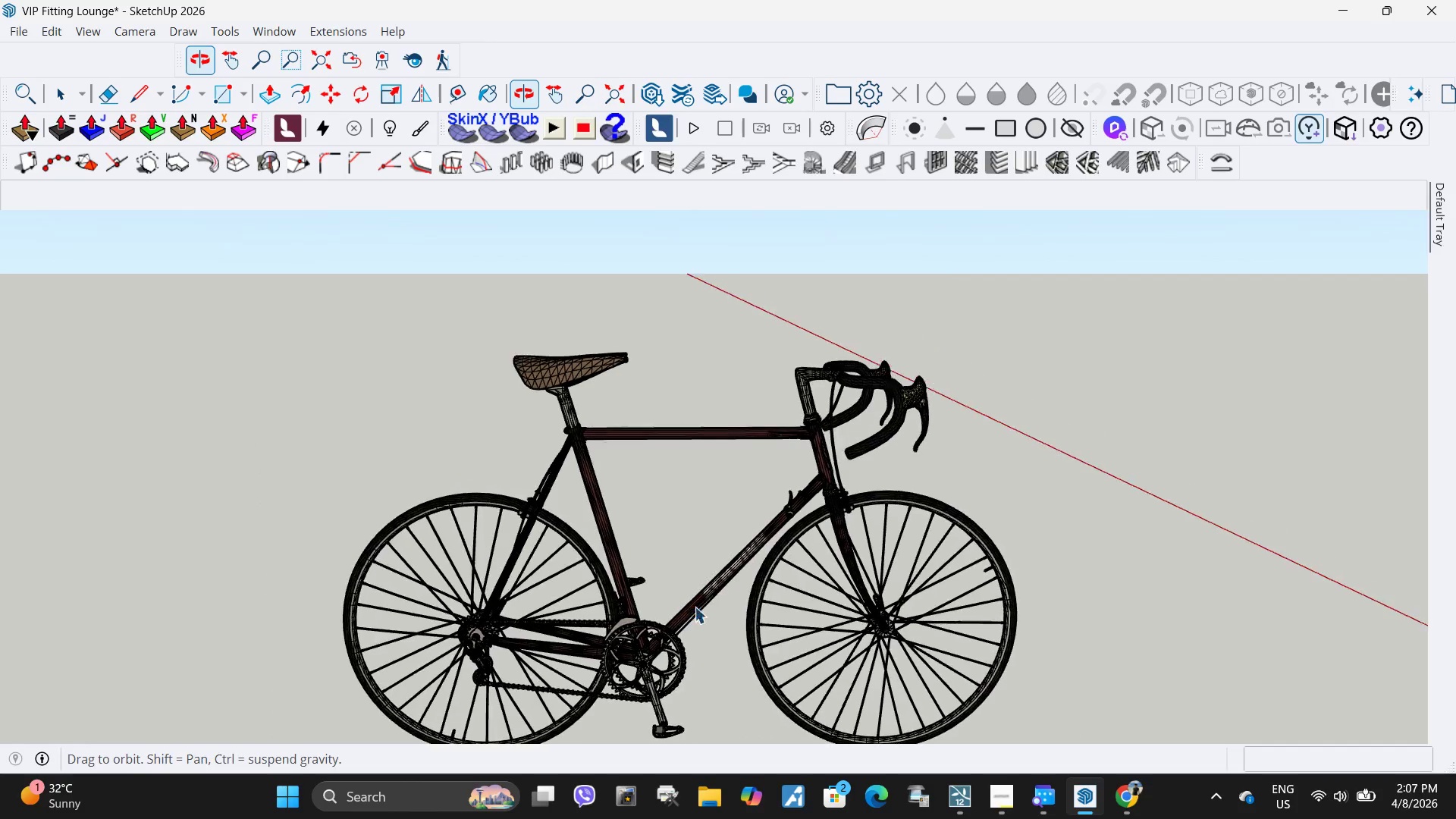 
left_click_drag(start_coordinate=[855, 558], to_coordinate=[852, 558])
 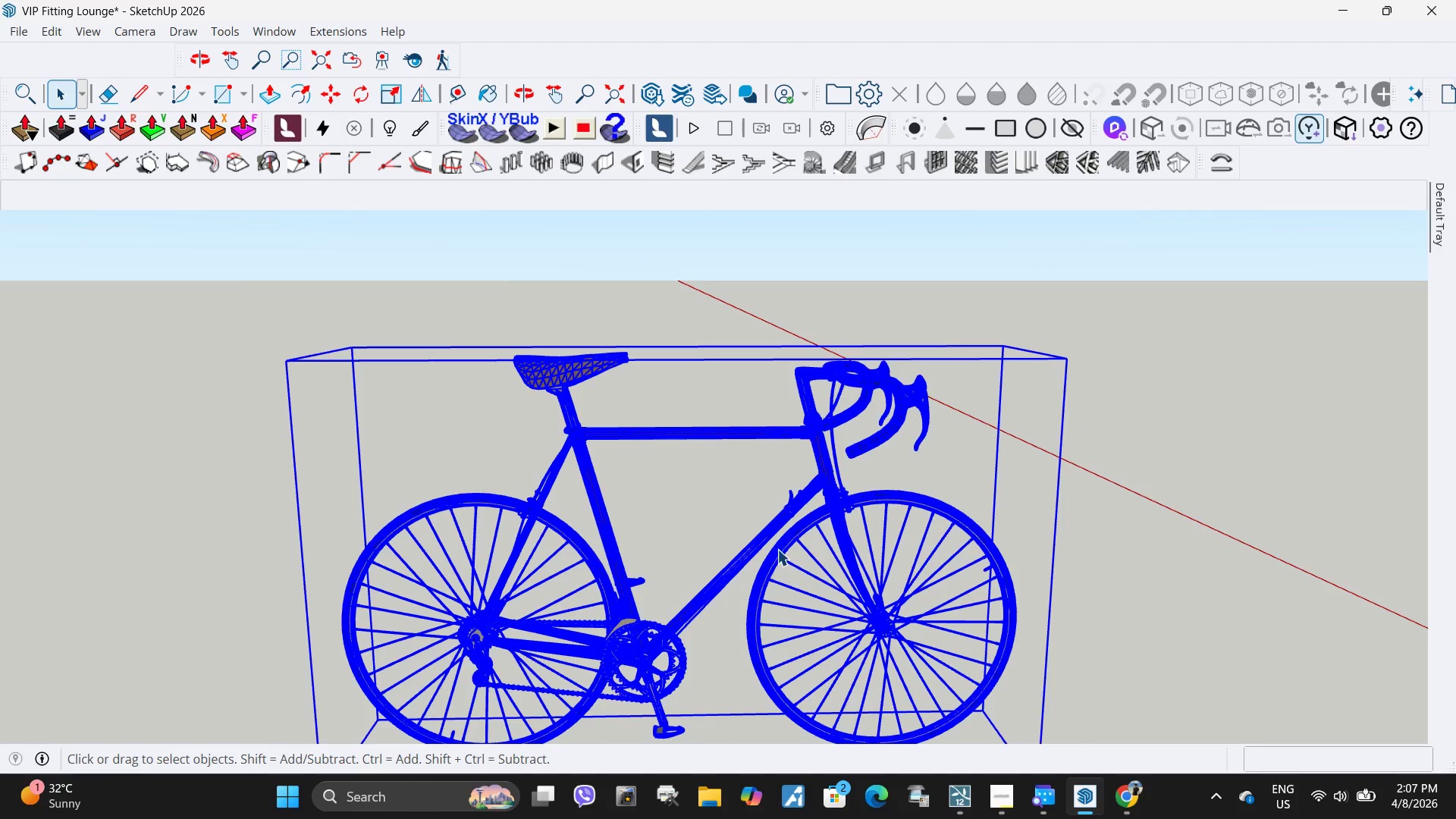 
double_click([777, 549])
 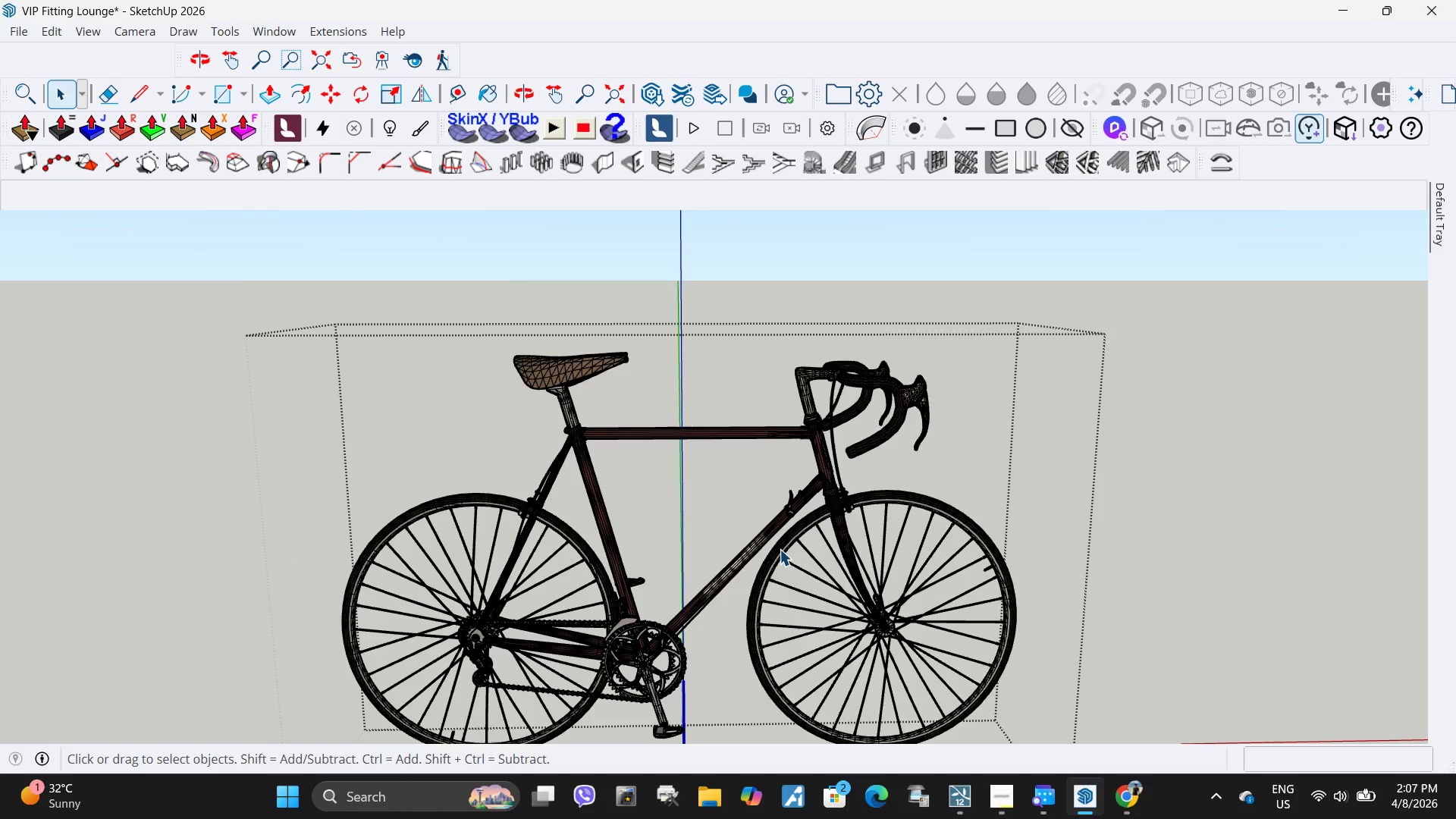 
triple_click([780, 549])
 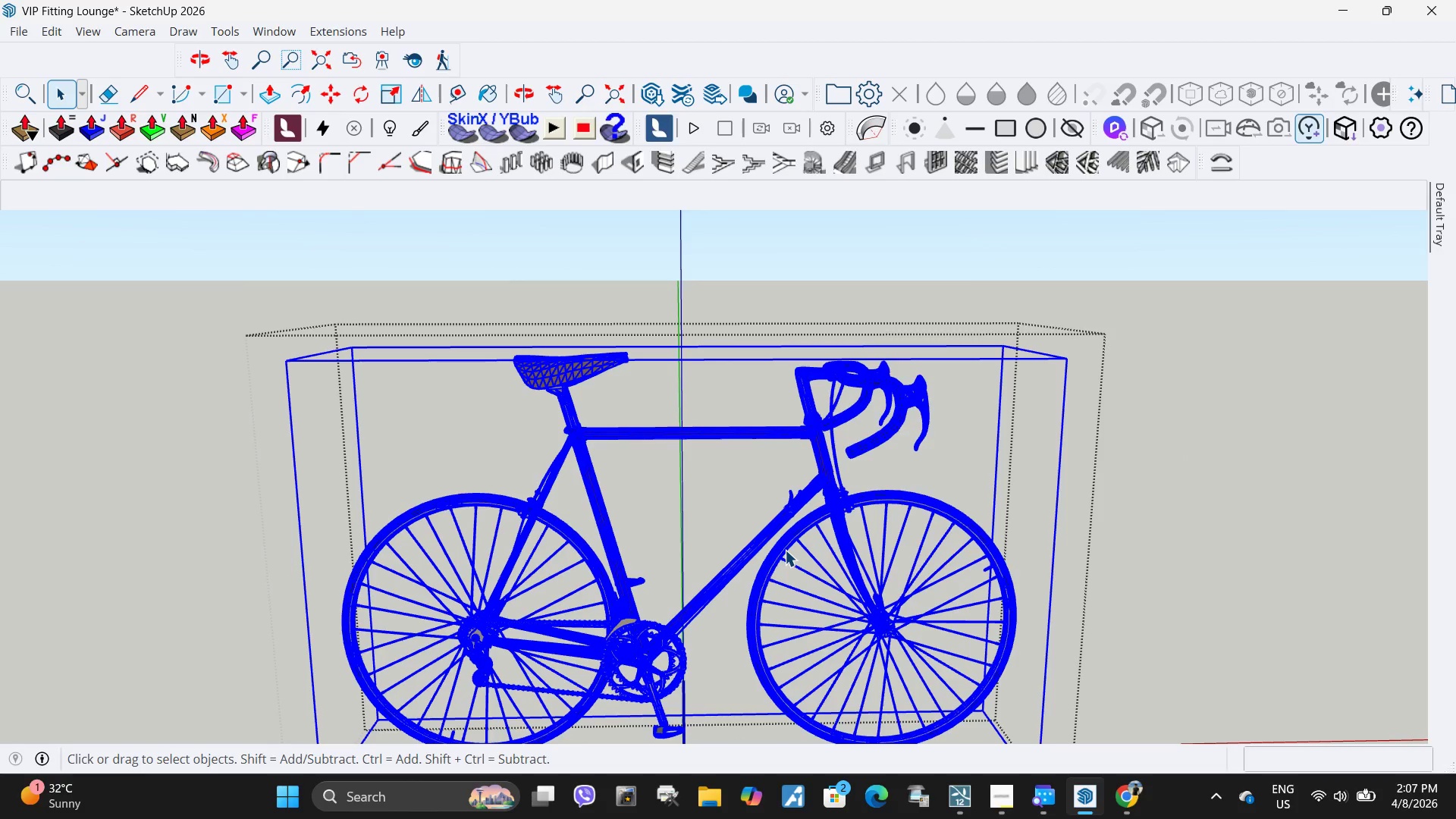 
double_click([785, 550])
 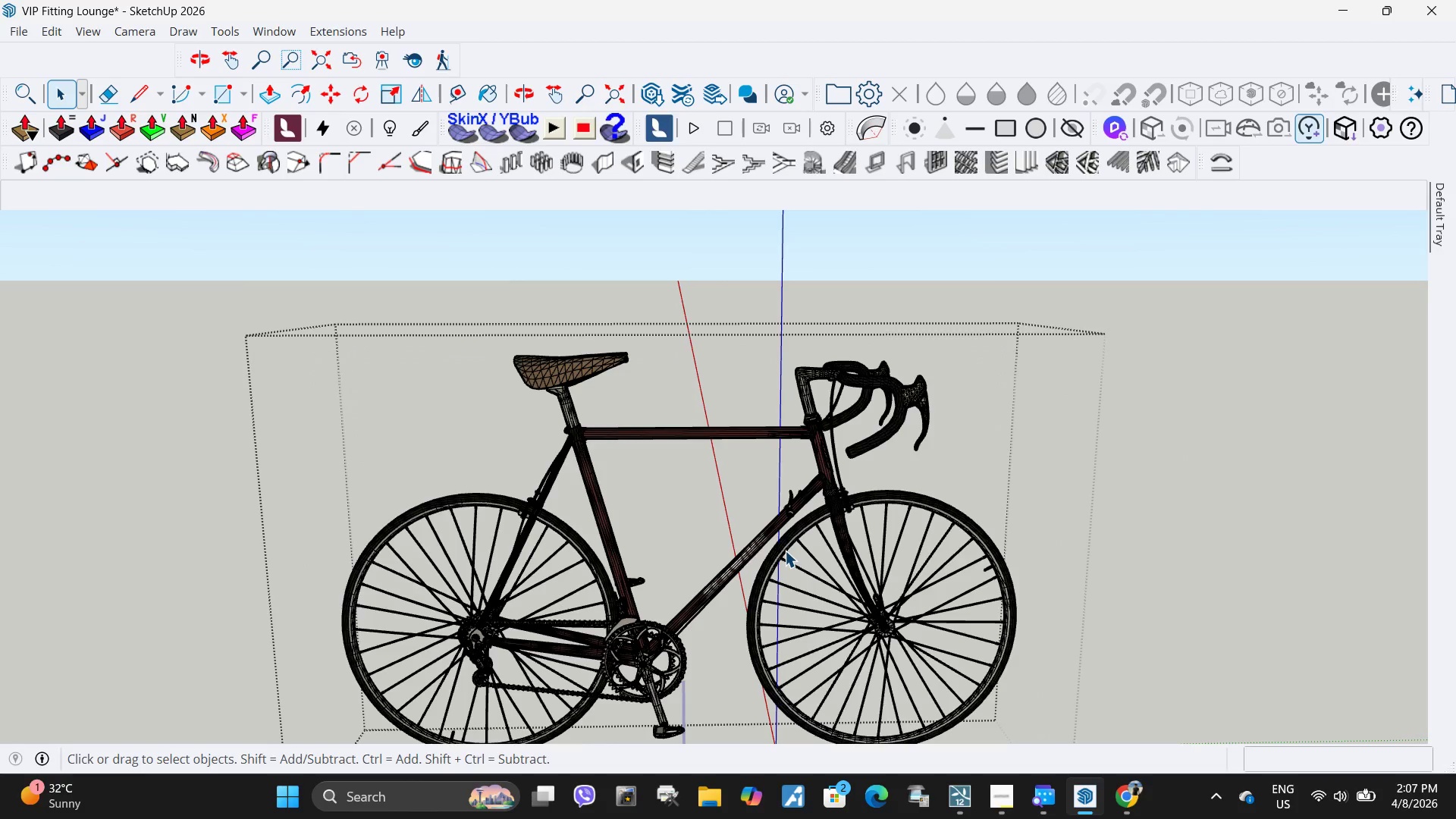 
double_click([785, 551])
 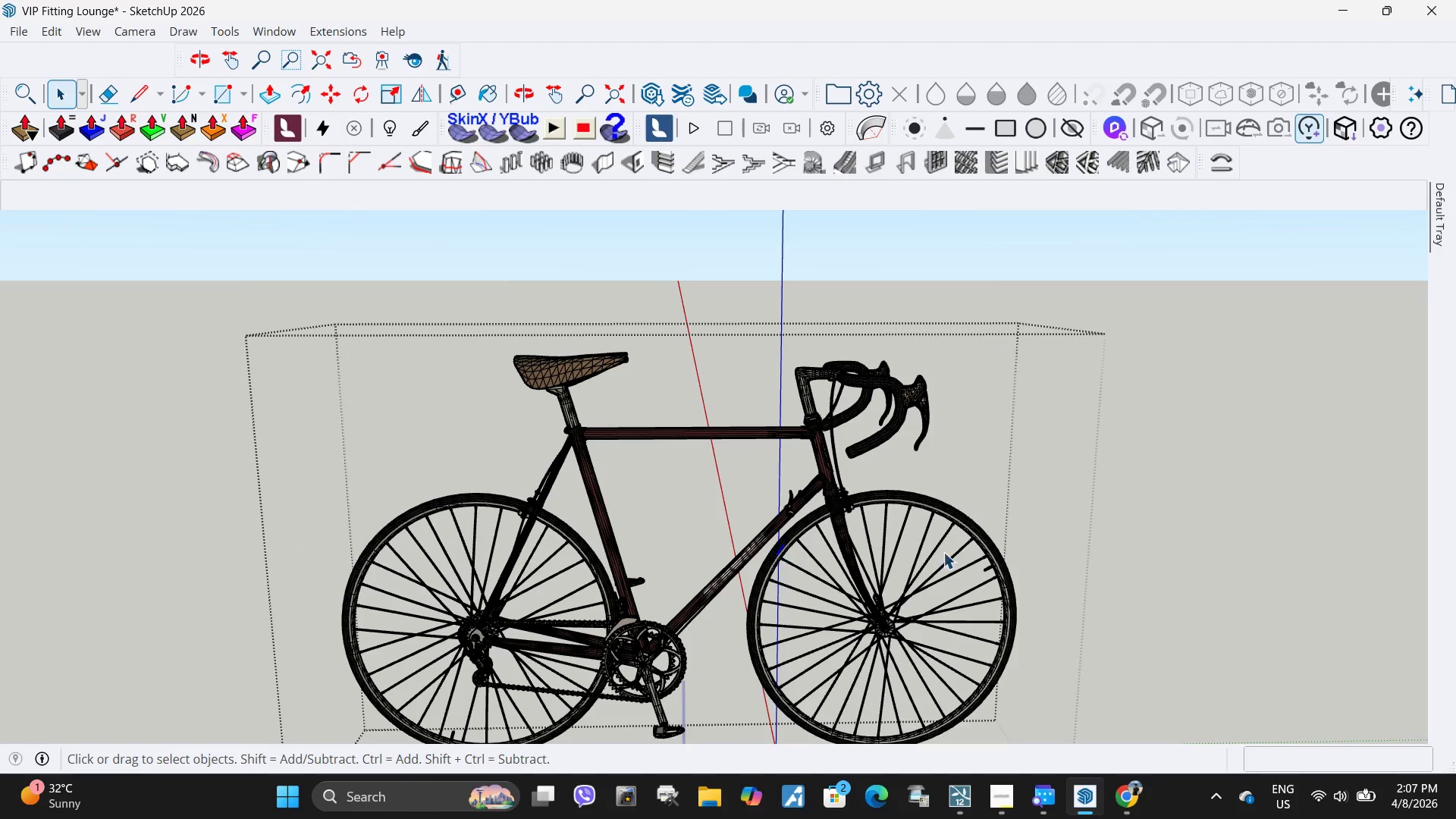 
key(Escape)
 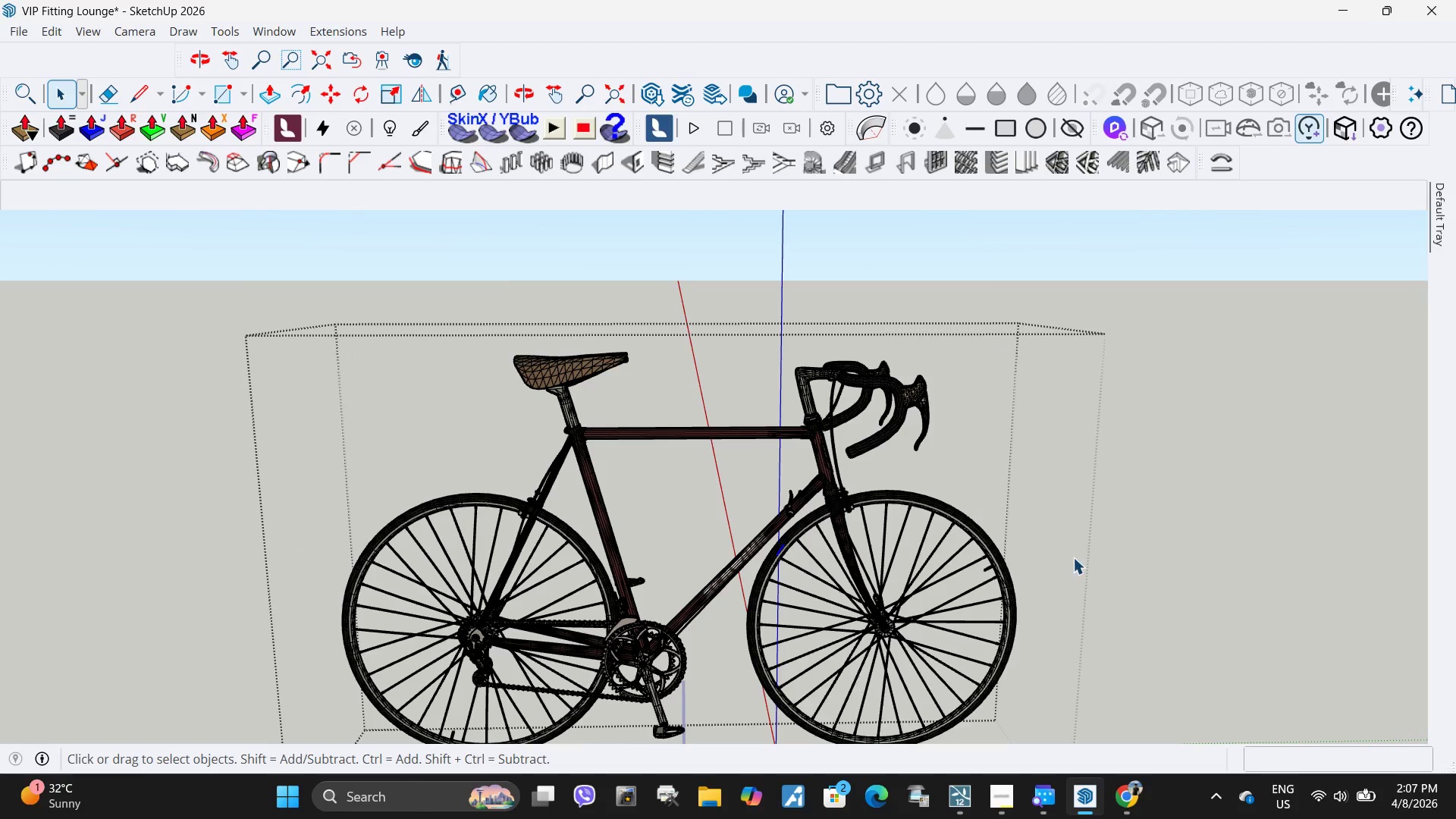 
left_click_drag(start_coordinate=[1068, 555], to_coordinate=[1089, 560])
 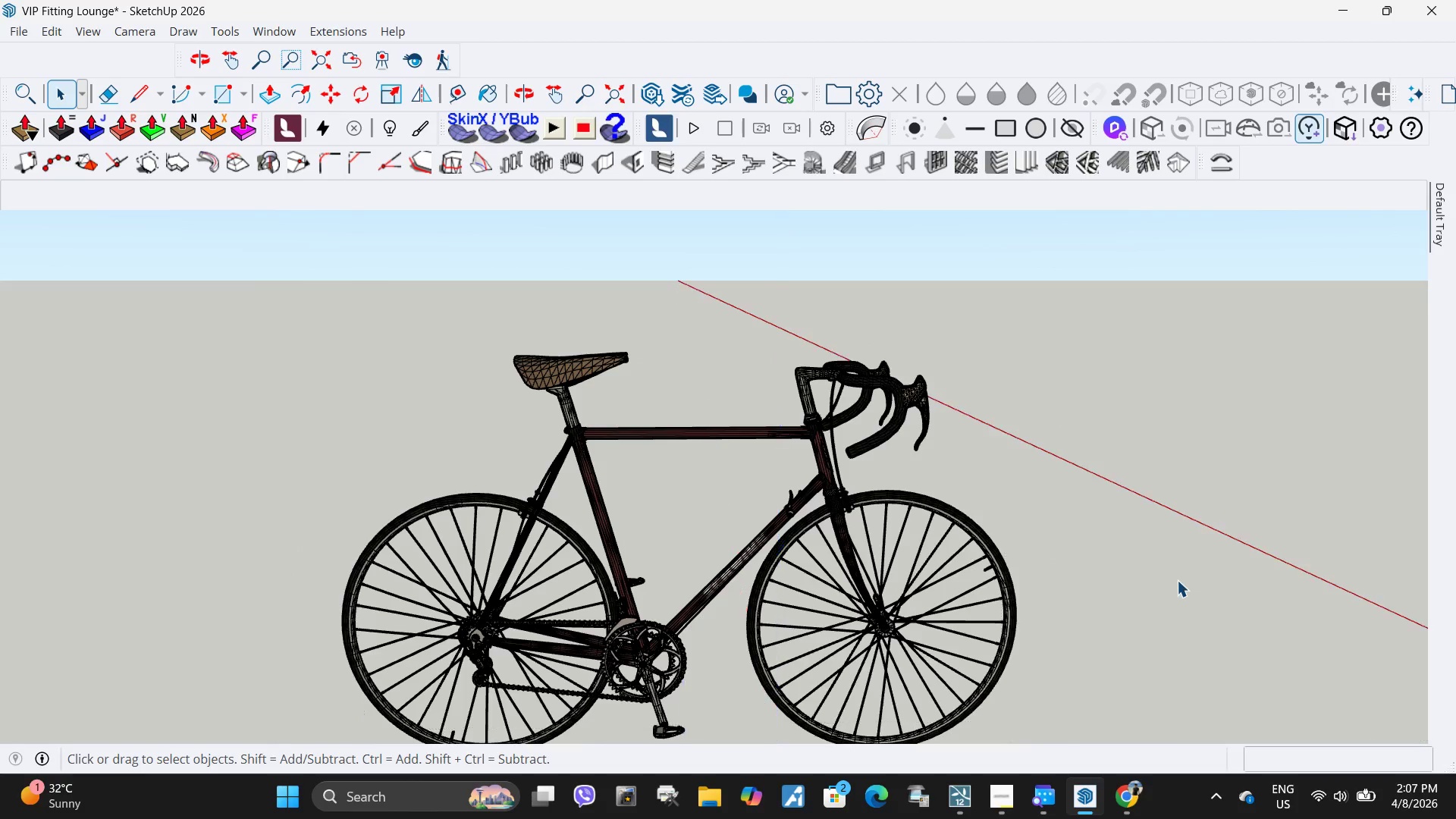 
double_click([1168, 577])
 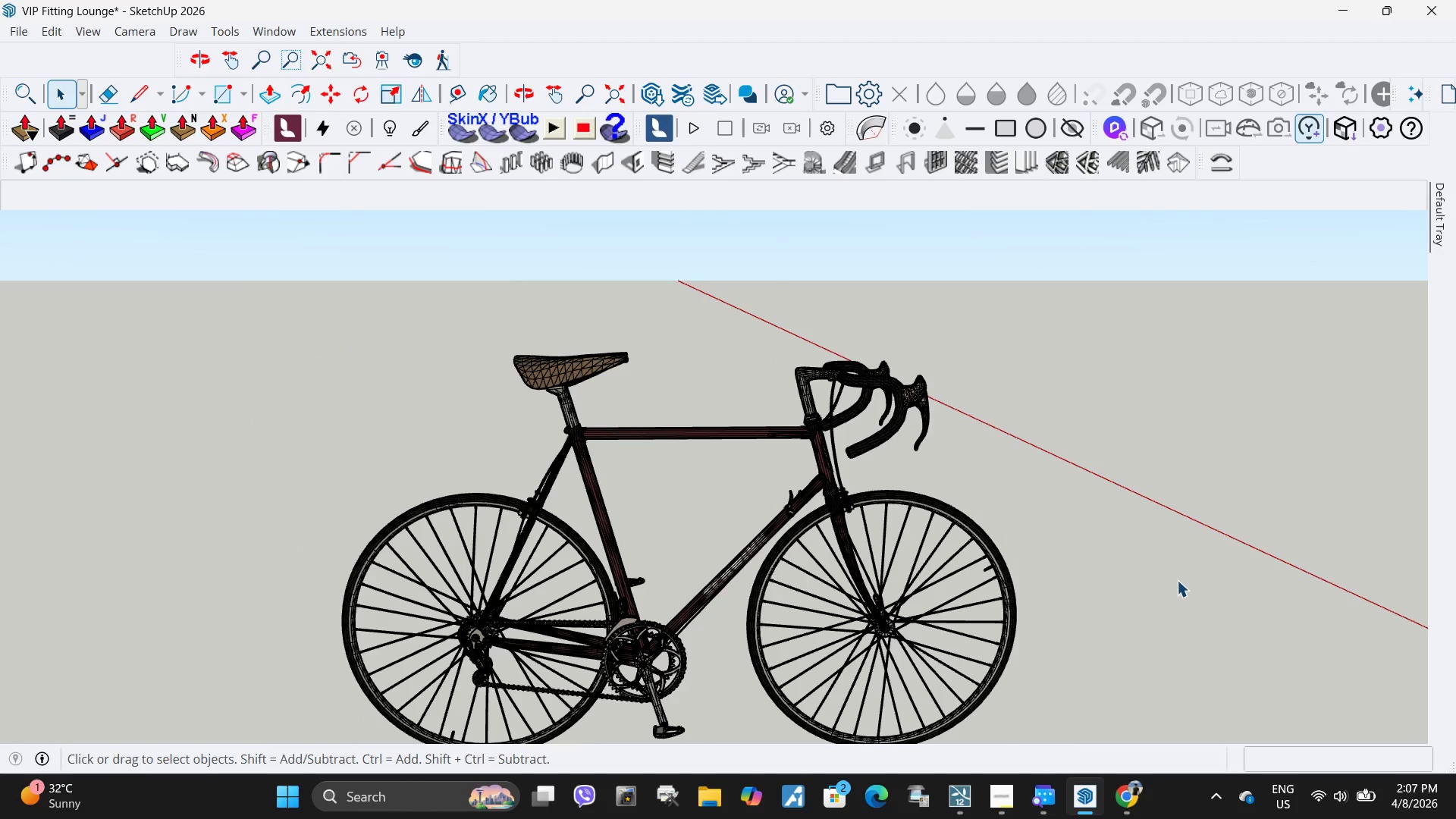 
triple_click([1177, 580])
 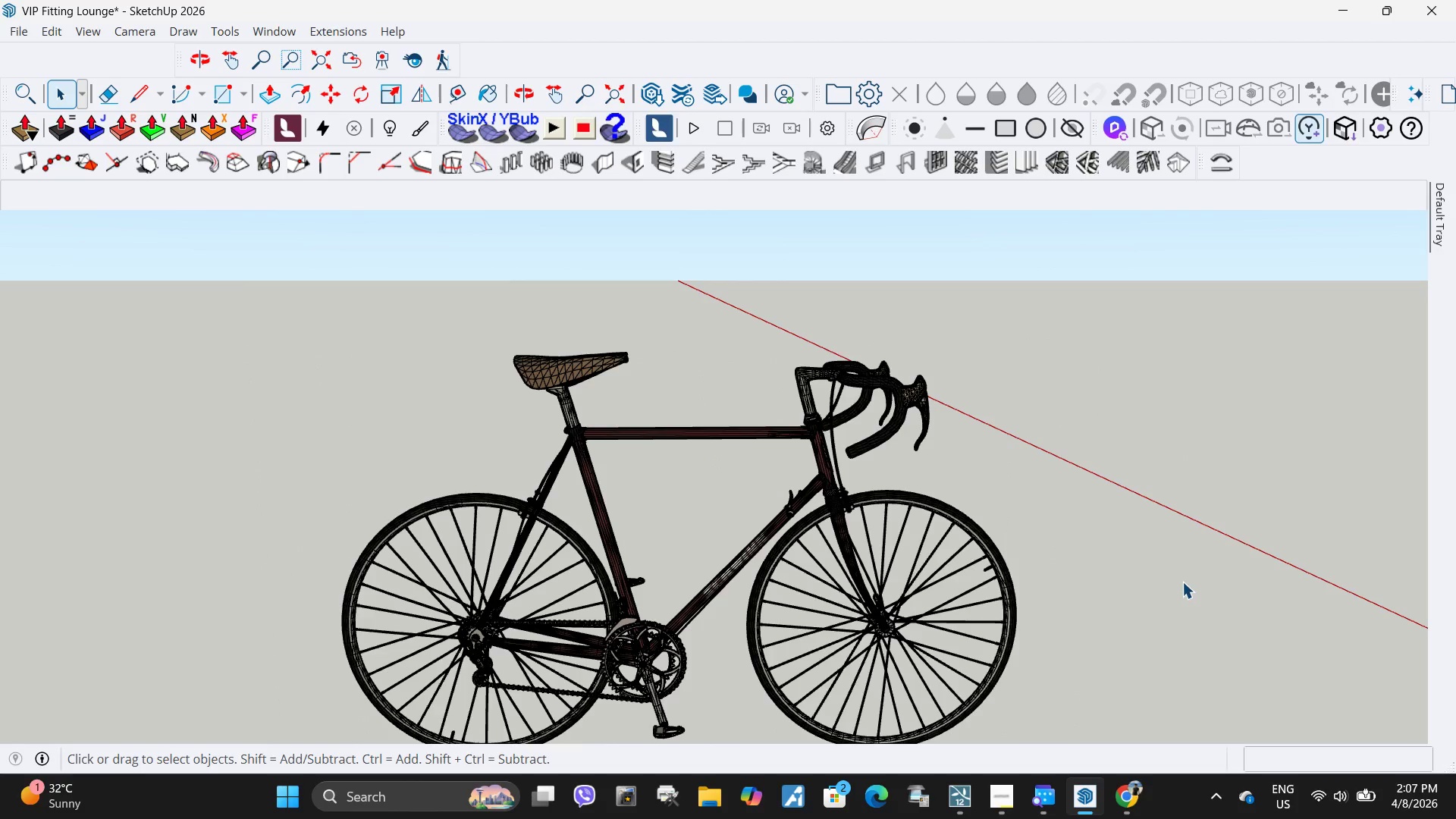 
triple_click([1181, 580])
 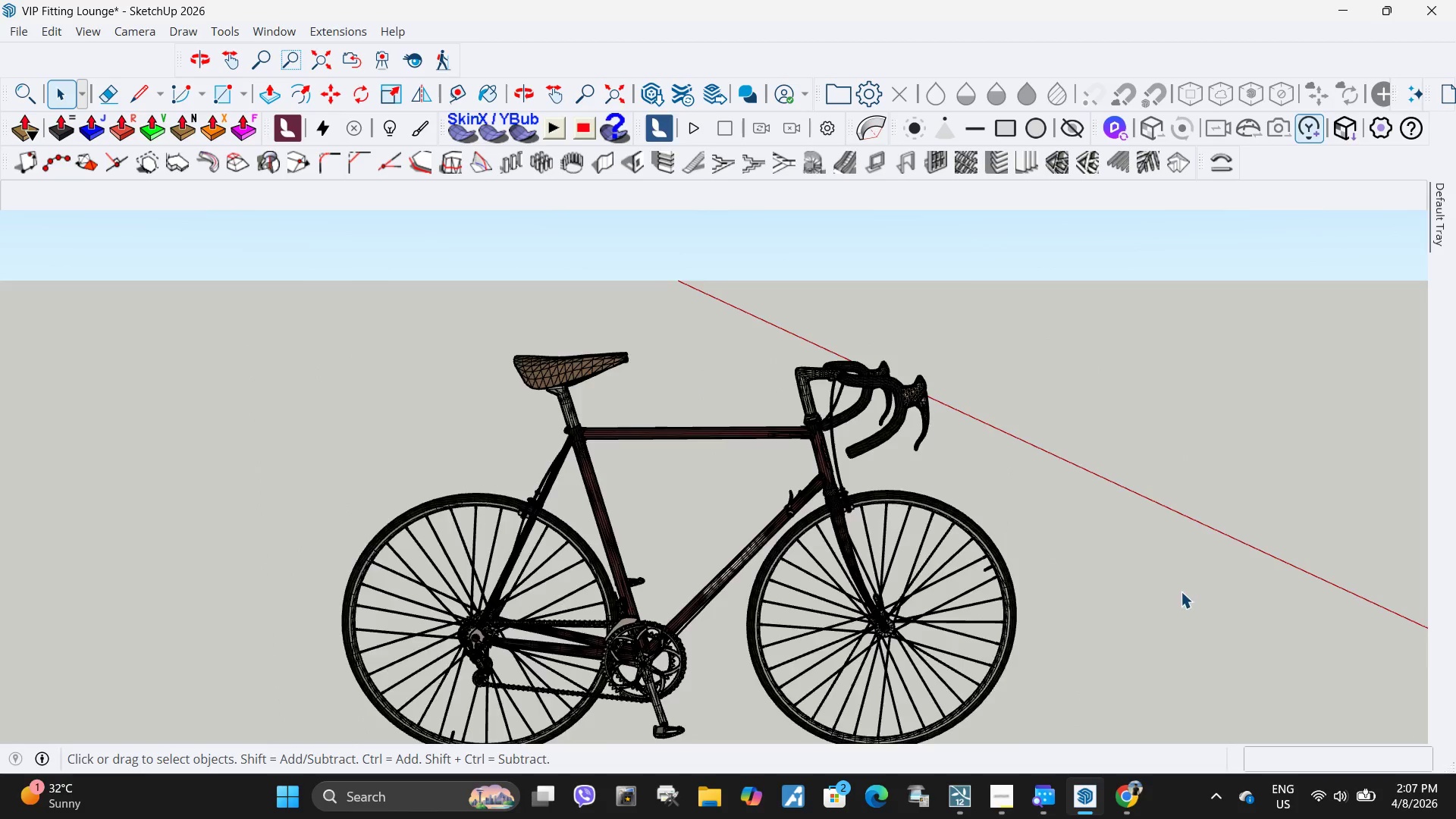 
scroll: coordinate [1169, 603], scroll_direction: down, amount: 8.0
 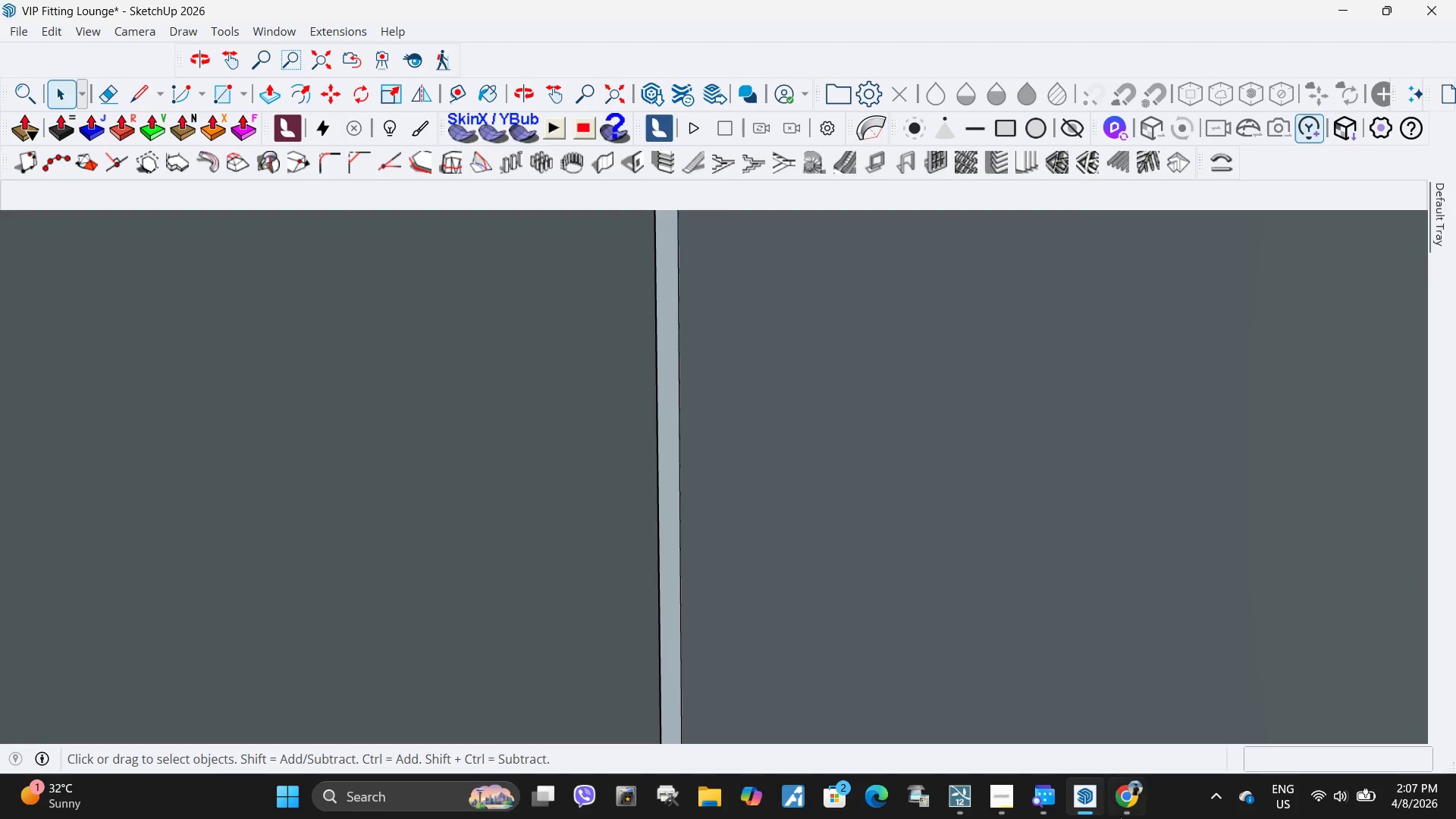 
left_click([1120, 817])
 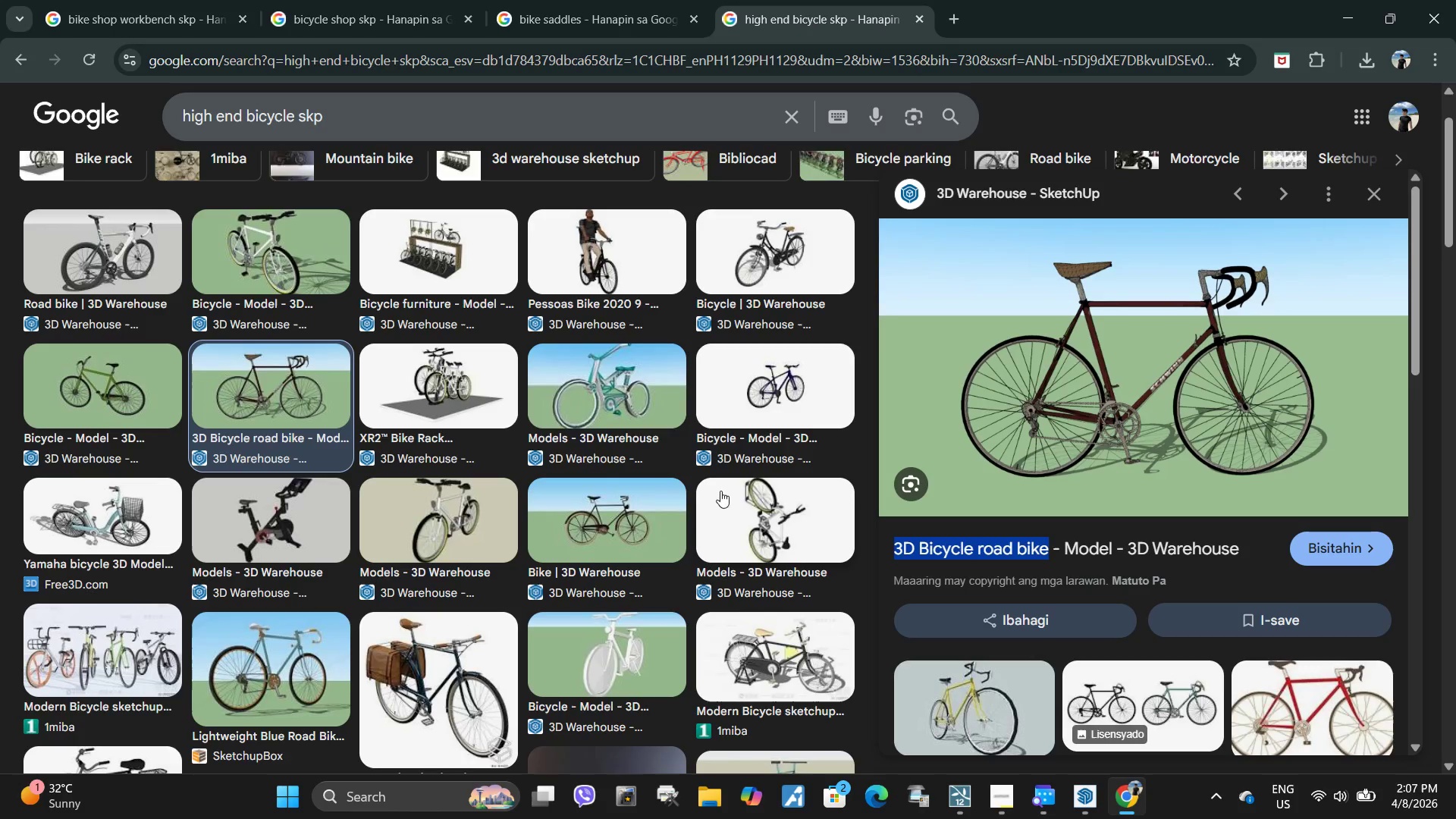 
scroll: coordinate [1026, 589], scroll_direction: down, amount: 4.0
 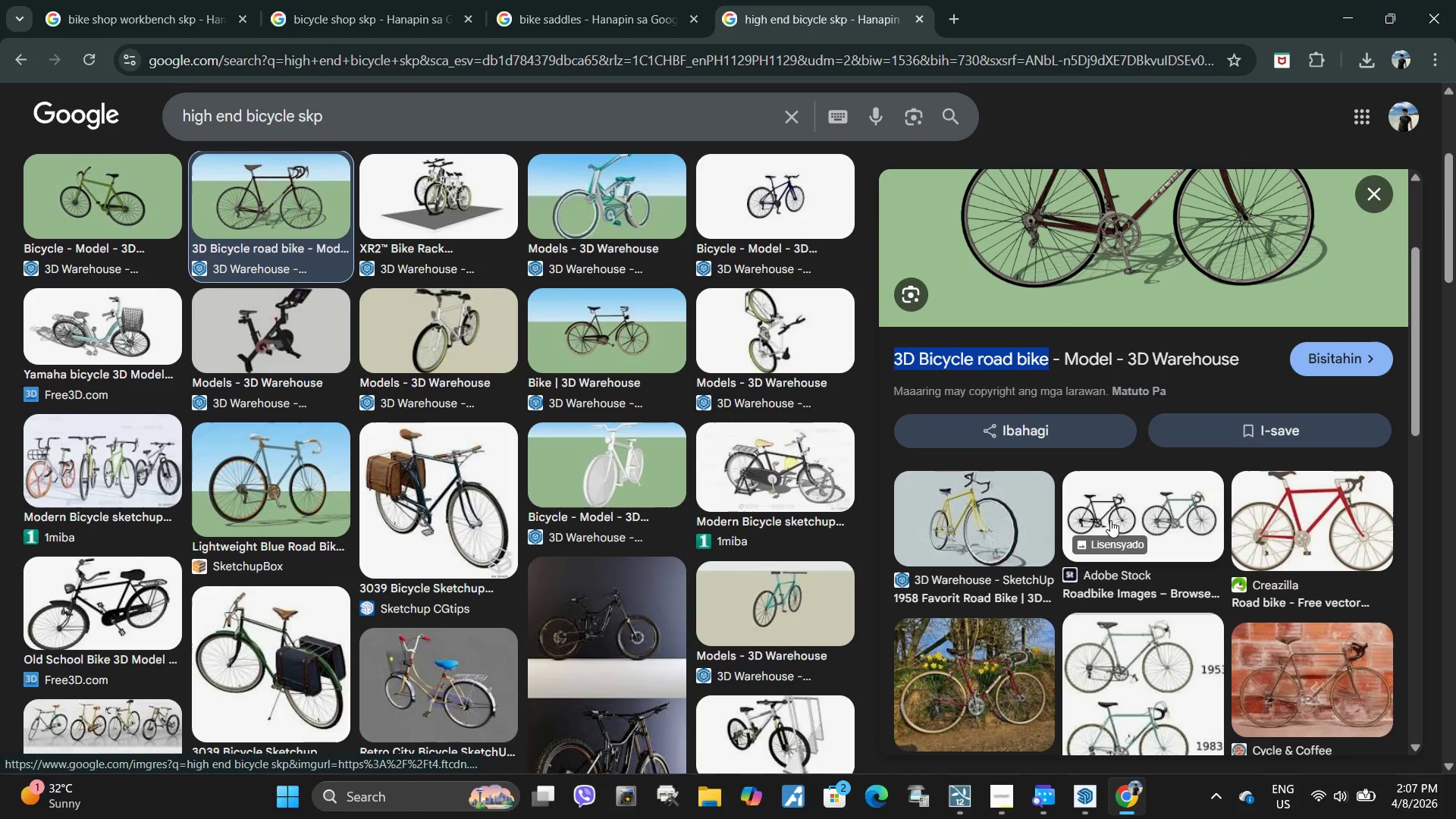 
scroll: coordinate [534, 446], scroll_direction: up, amount: 9.0
 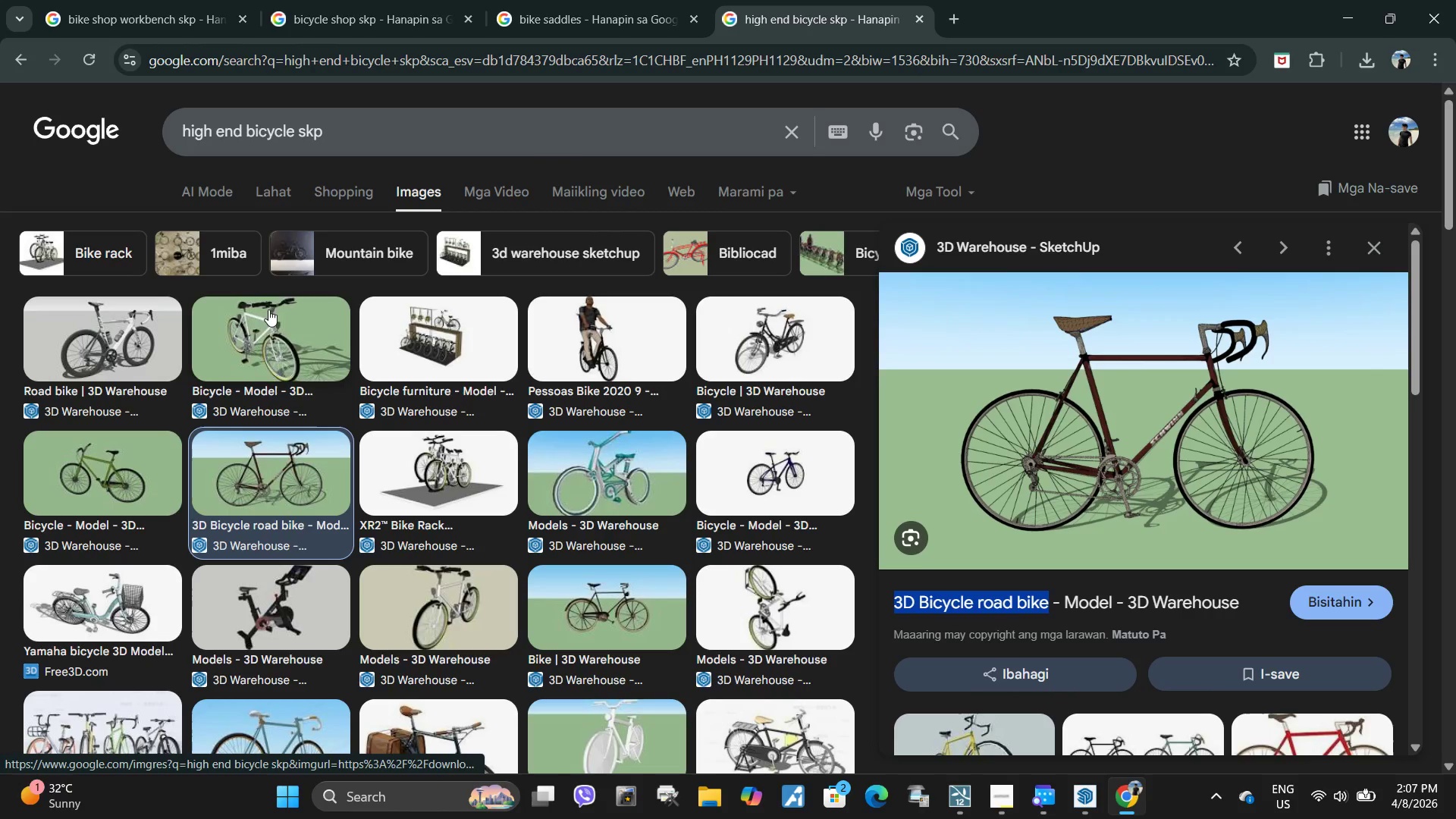 
left_click([304, 322])
 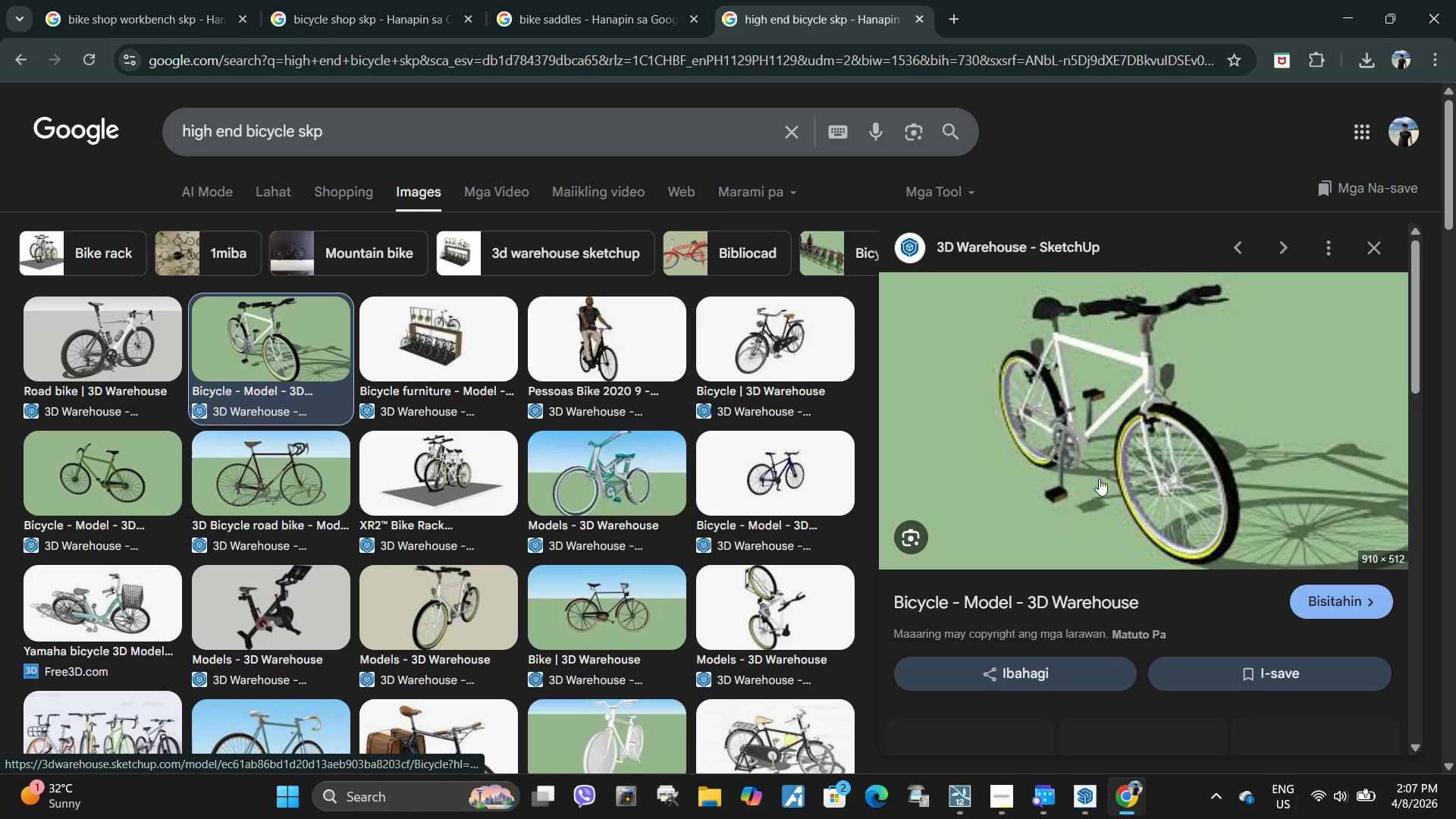 
scroll: coordinate [1061, 505], scroll_direction: down, amount: 3.0
 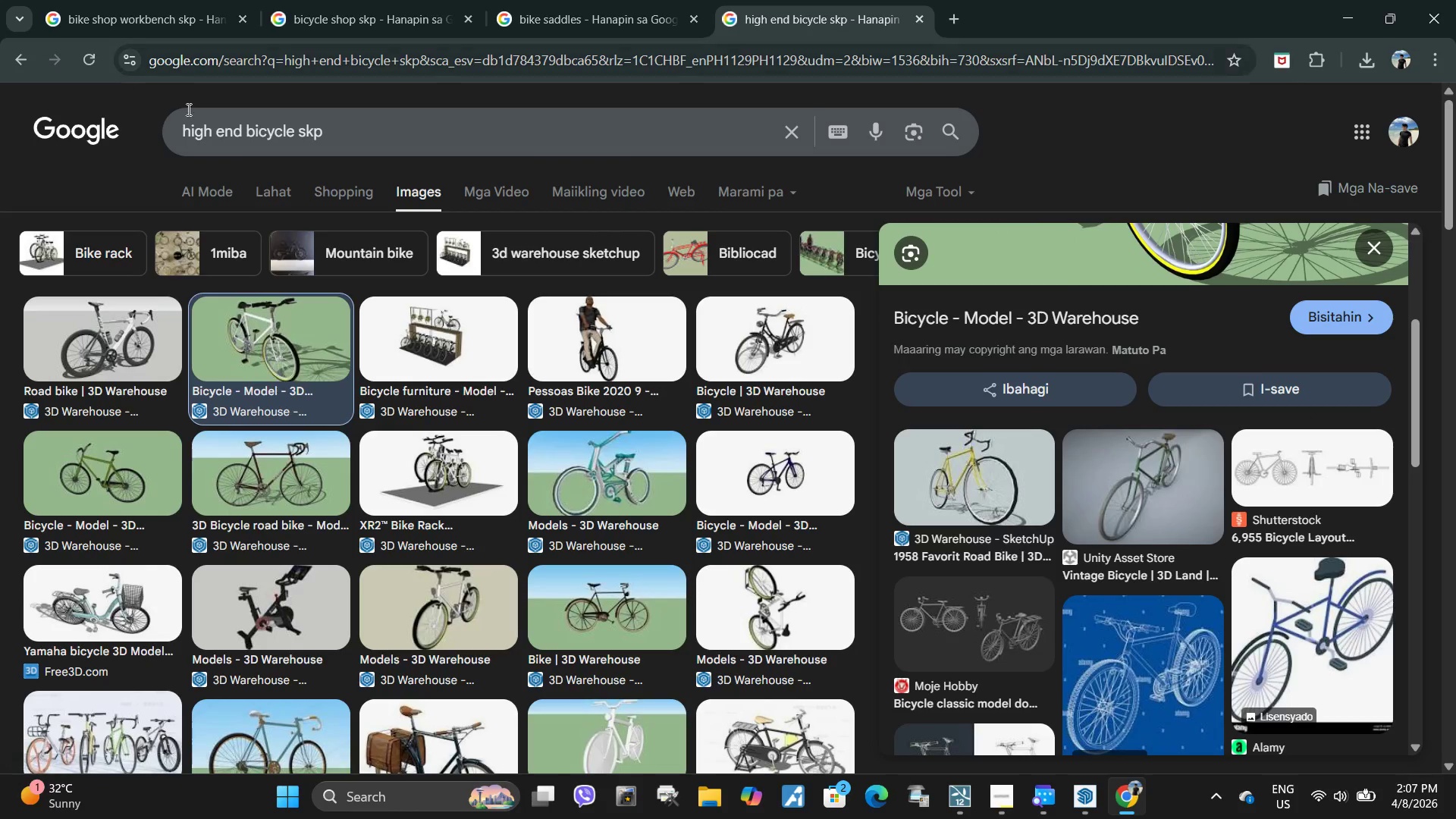 
left_click_drag(start_coordinate=[243, 130], to_coordinate=[101, 103])
 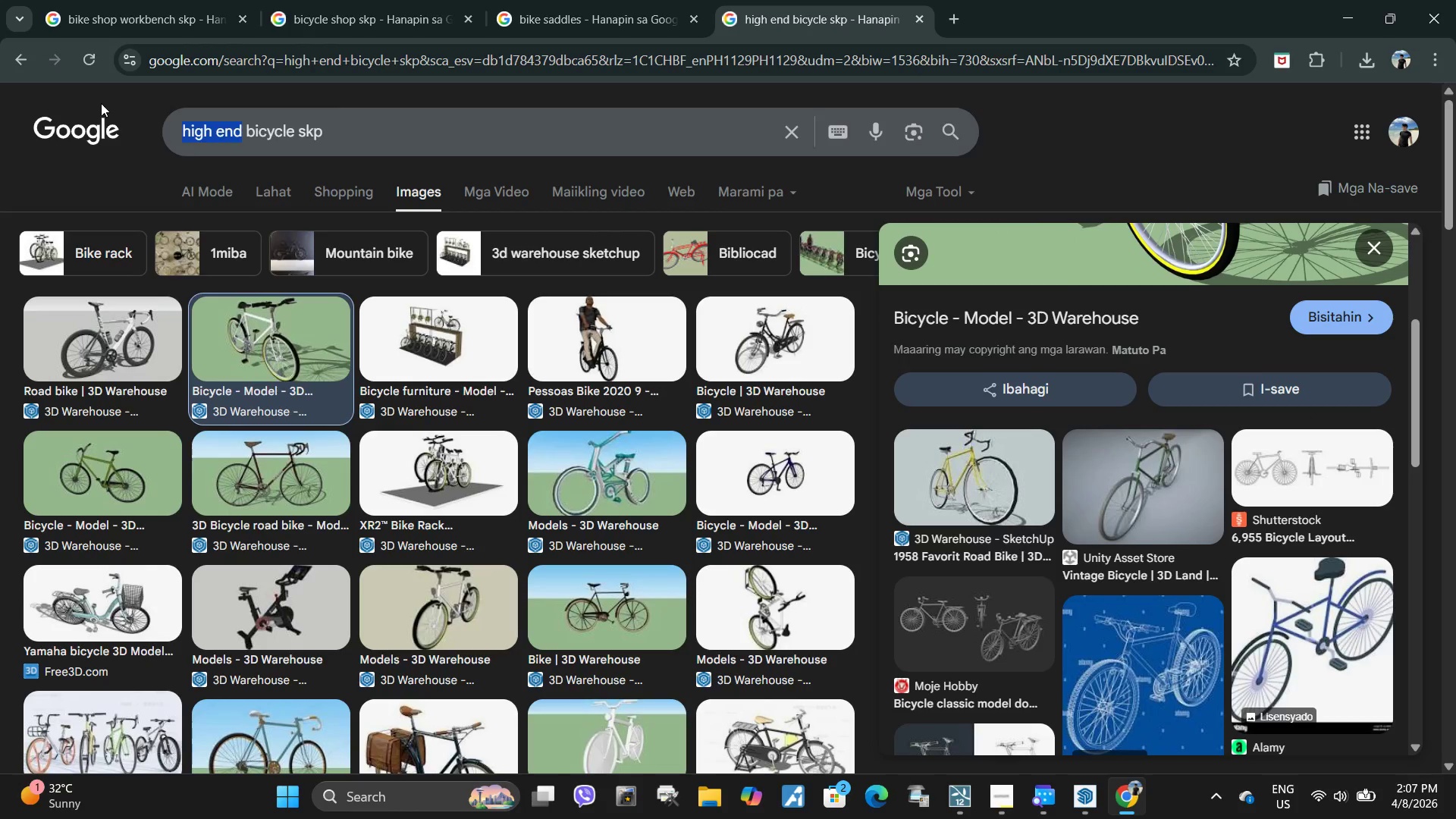 
key(Backspace)
type(branded)
 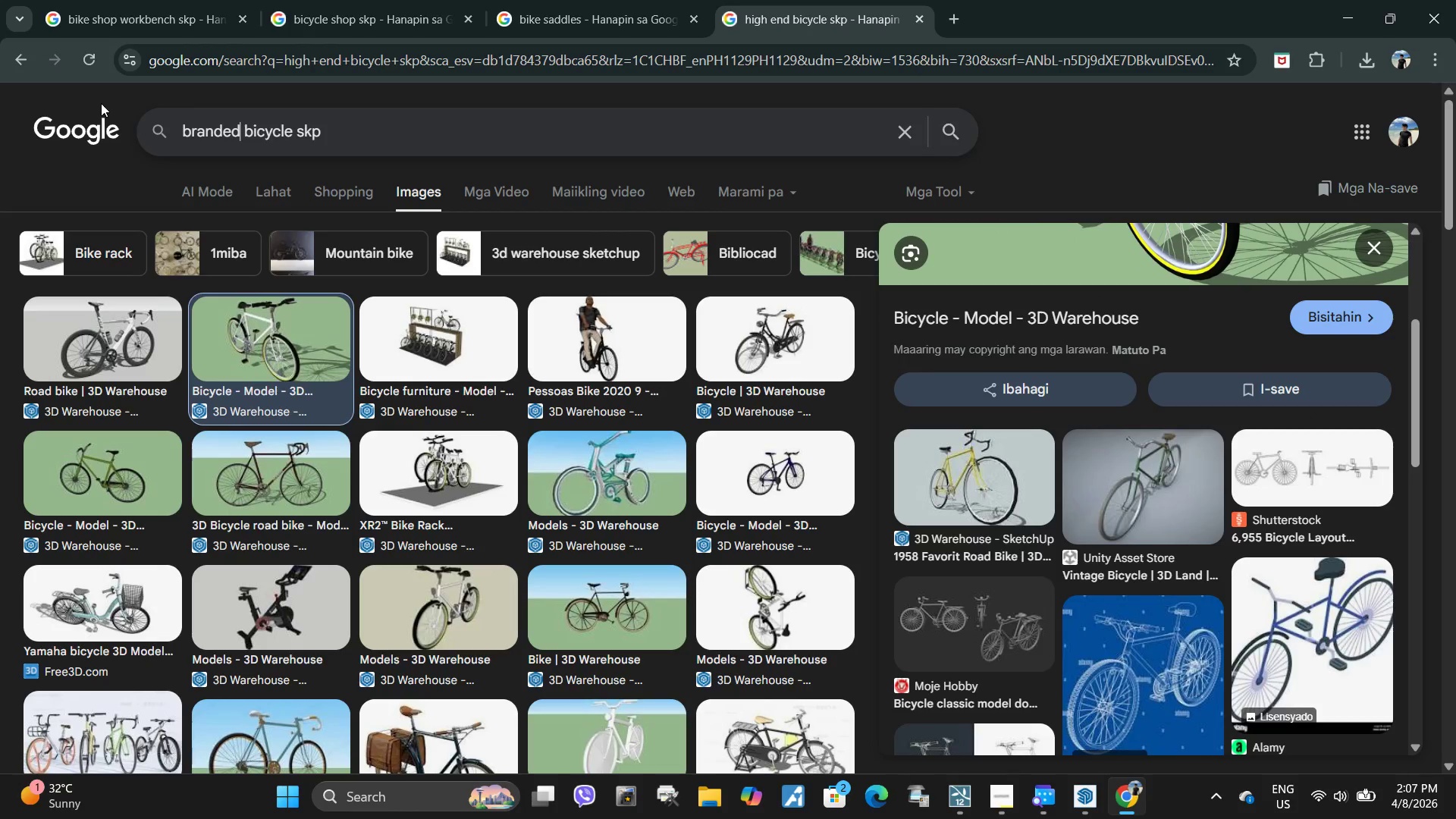 
key(Enter)
 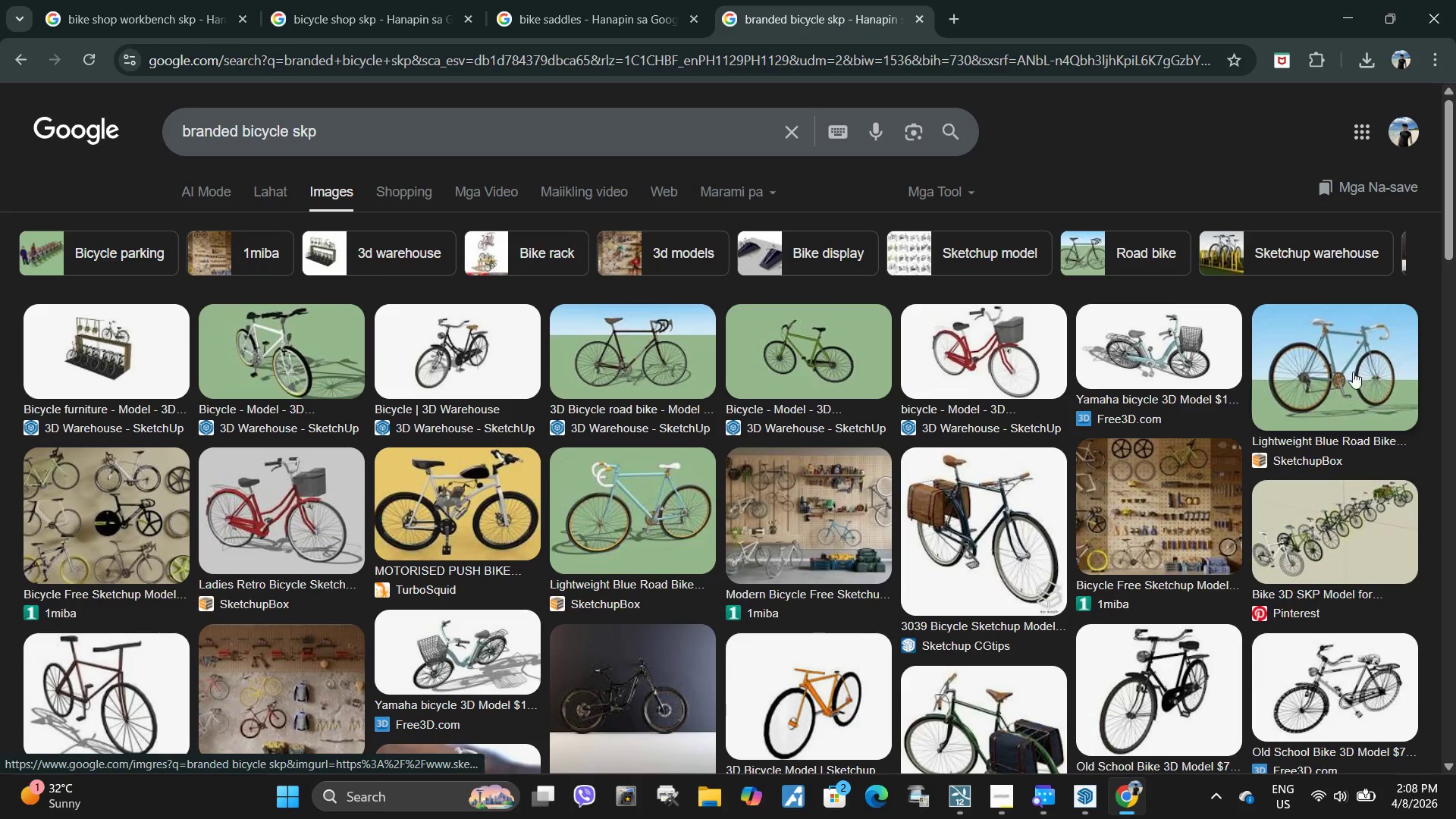 
wait(10.84)
 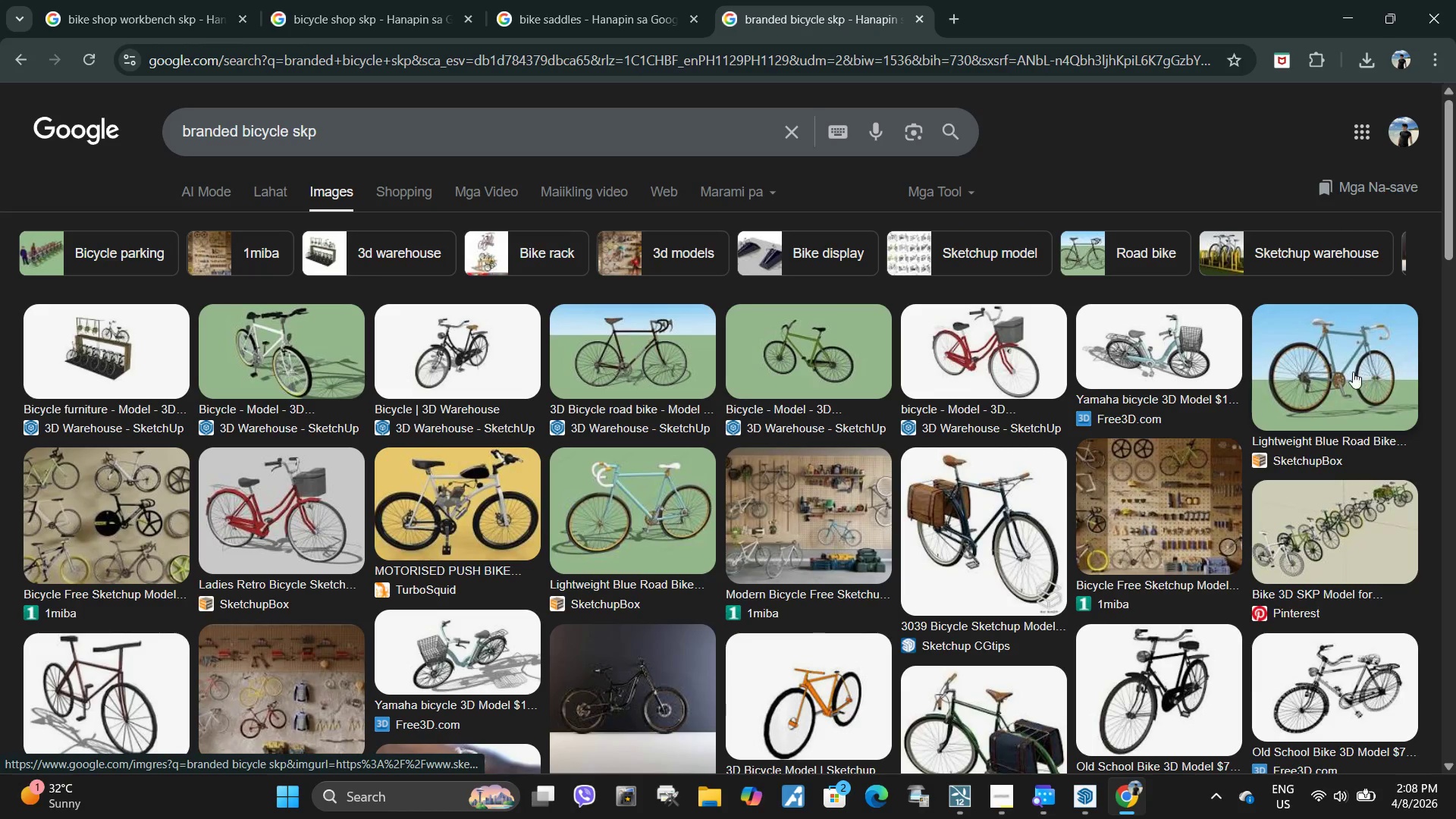 
left_click([494, 347])
 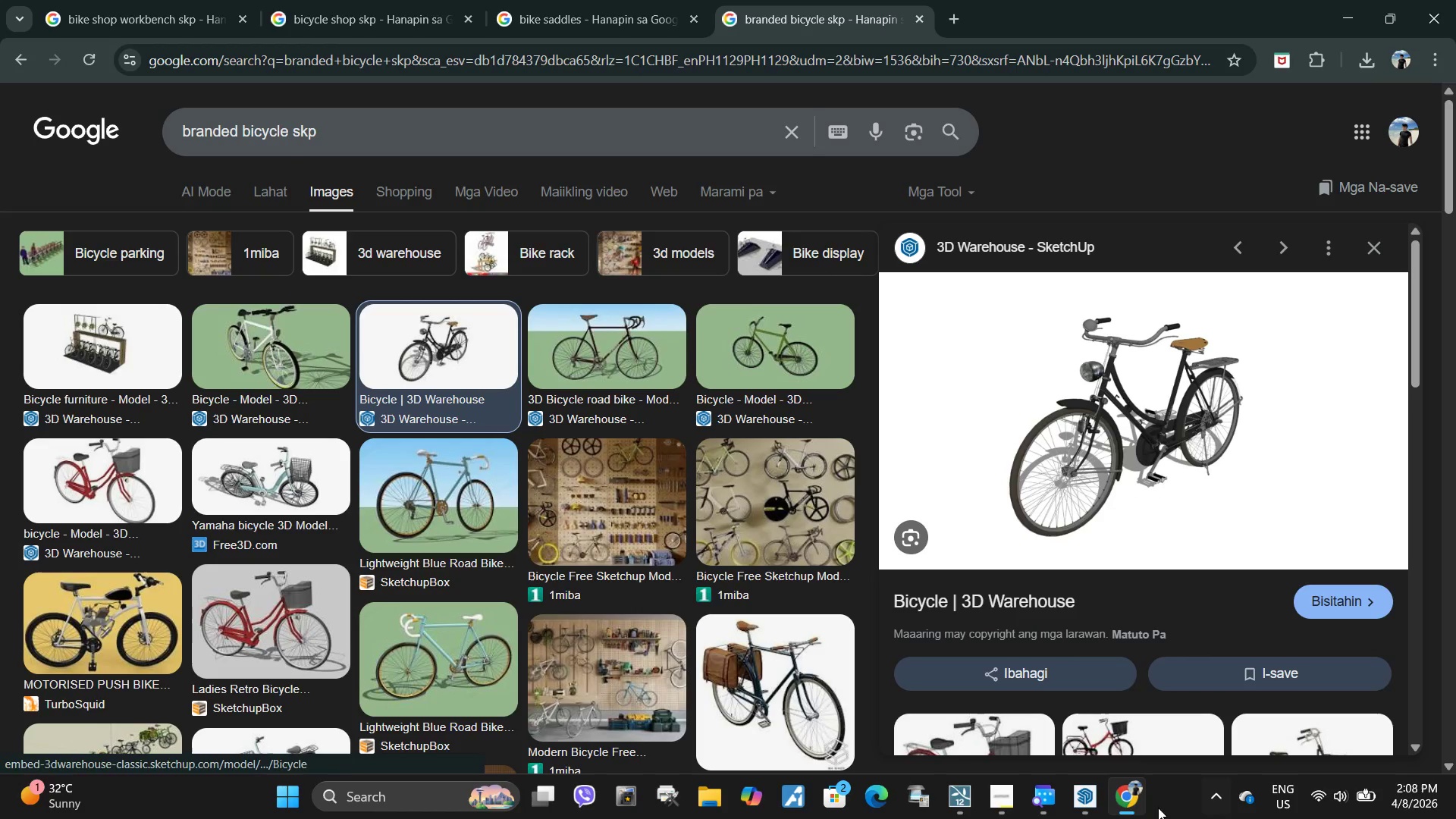 
left_click([1087, 802])
 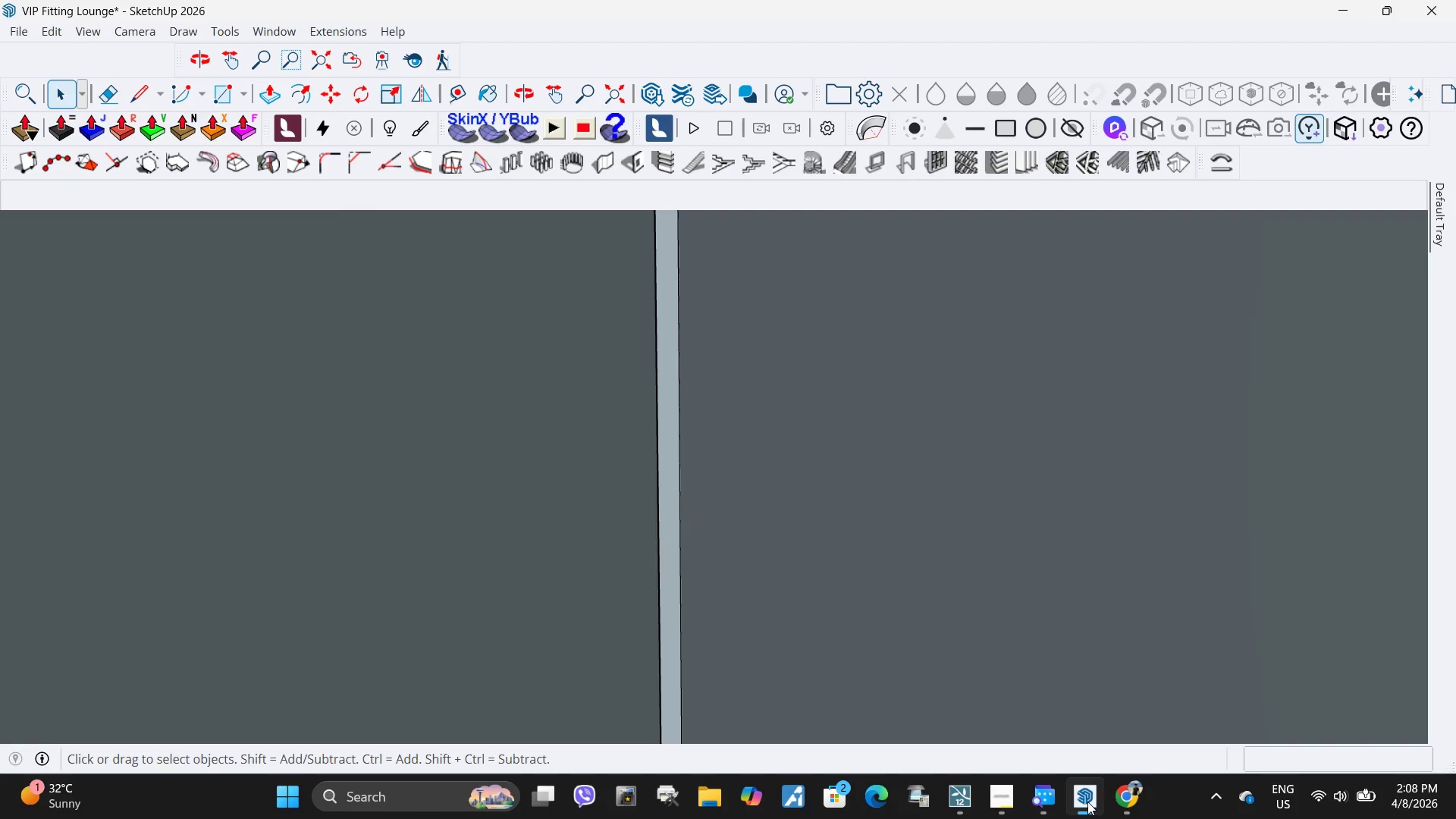 
left_click([1087, 802])
 